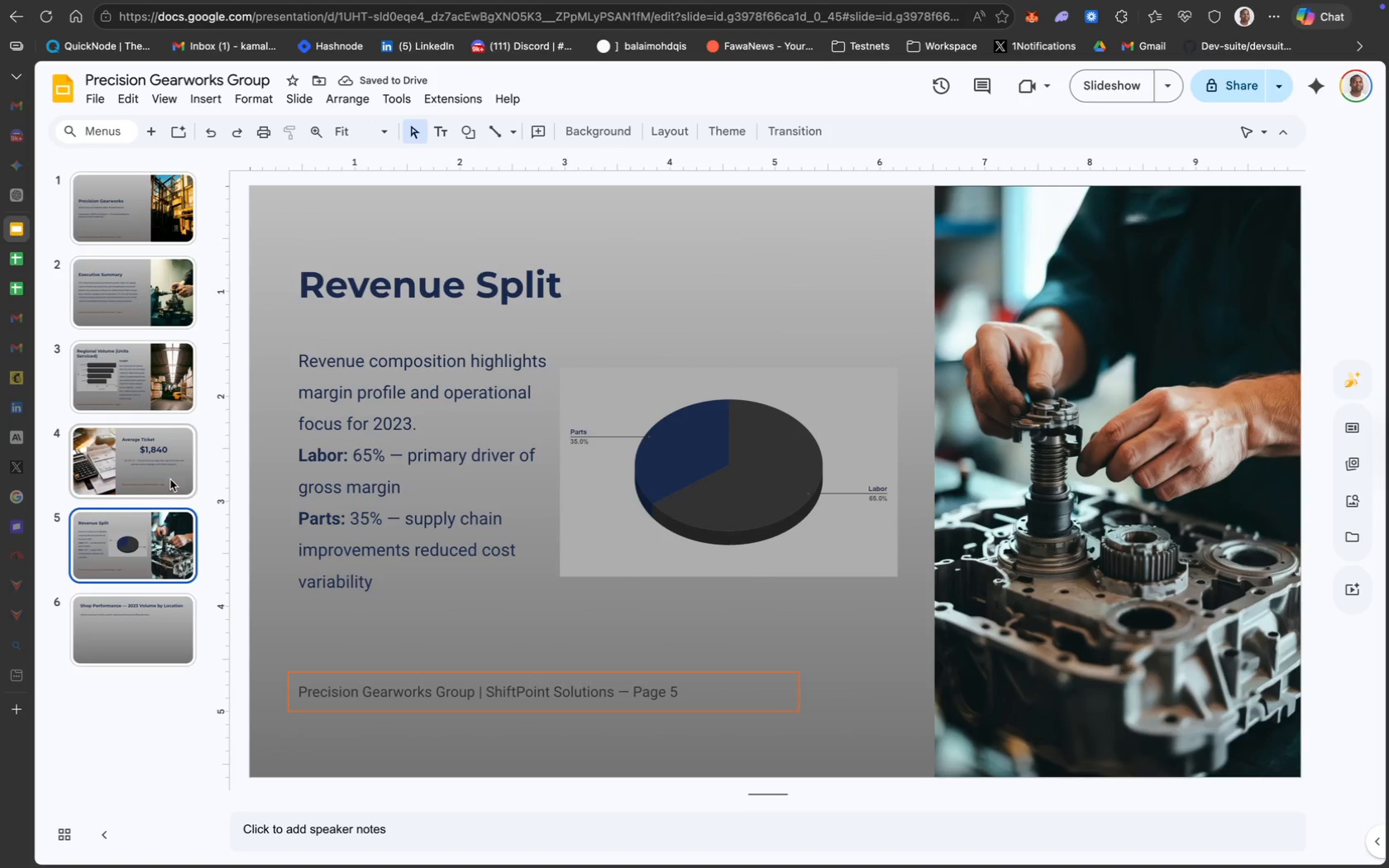 
left_click([150, 619])
 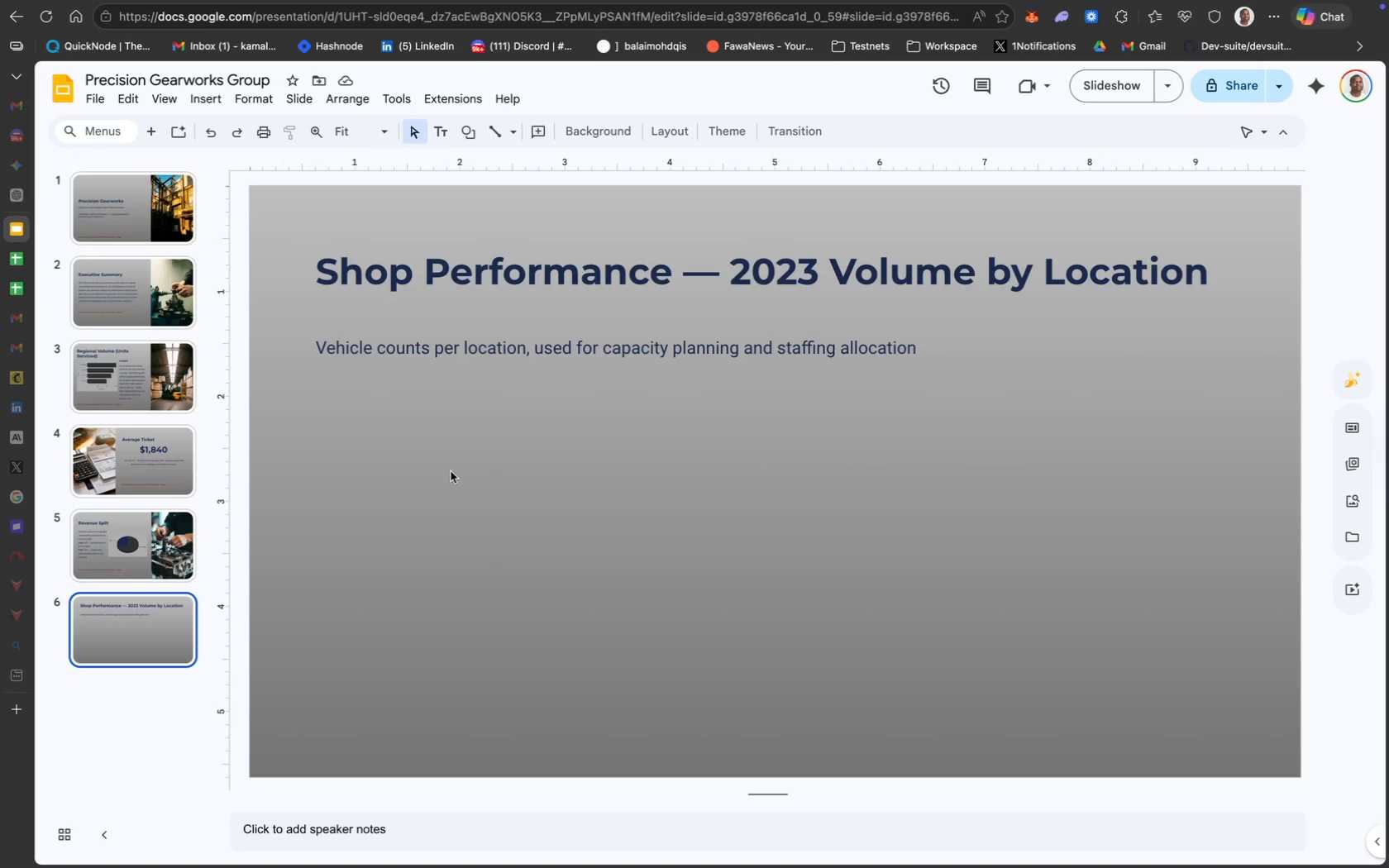 
wait(8.38)
 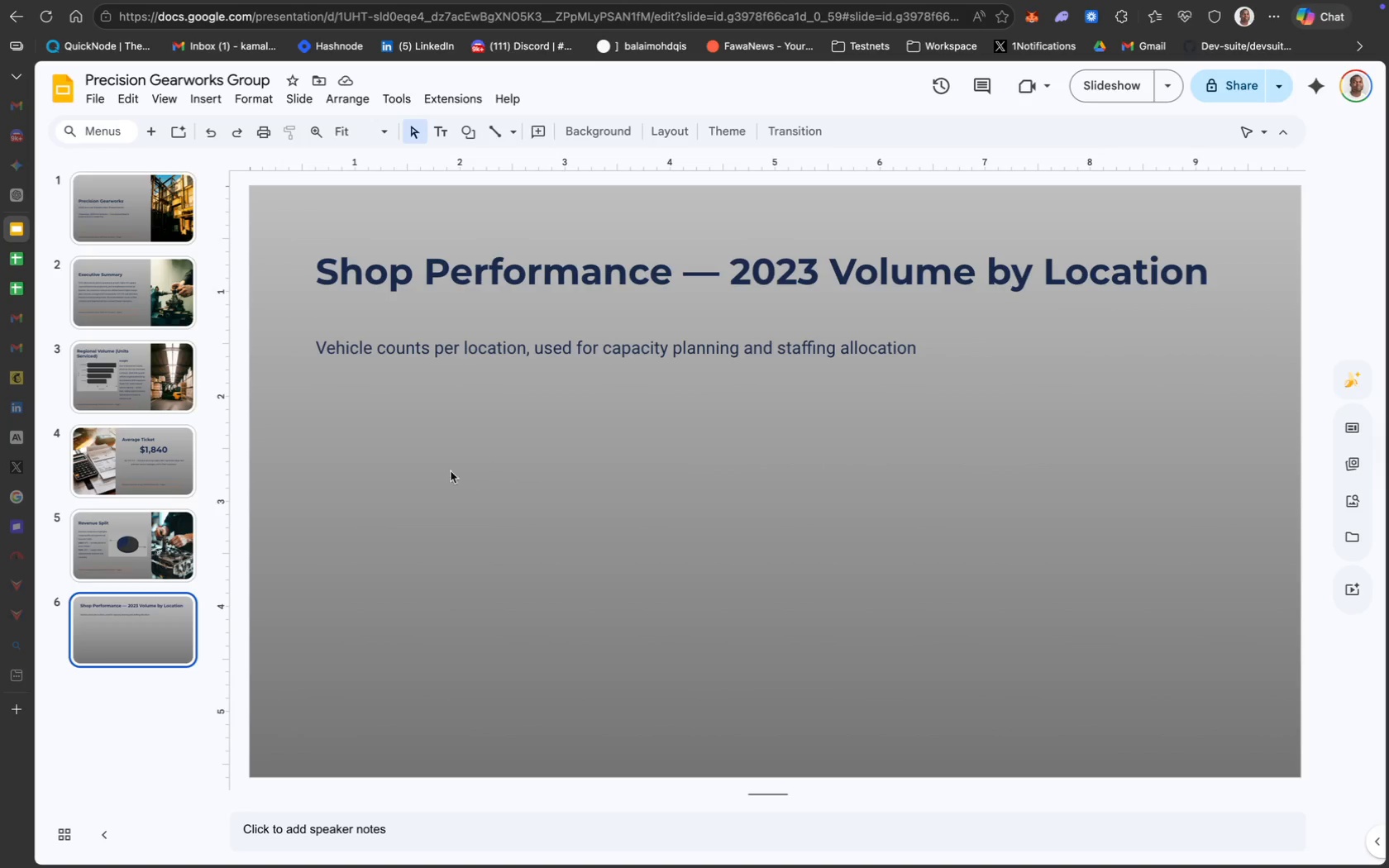 
mouse_move([208, 126])
 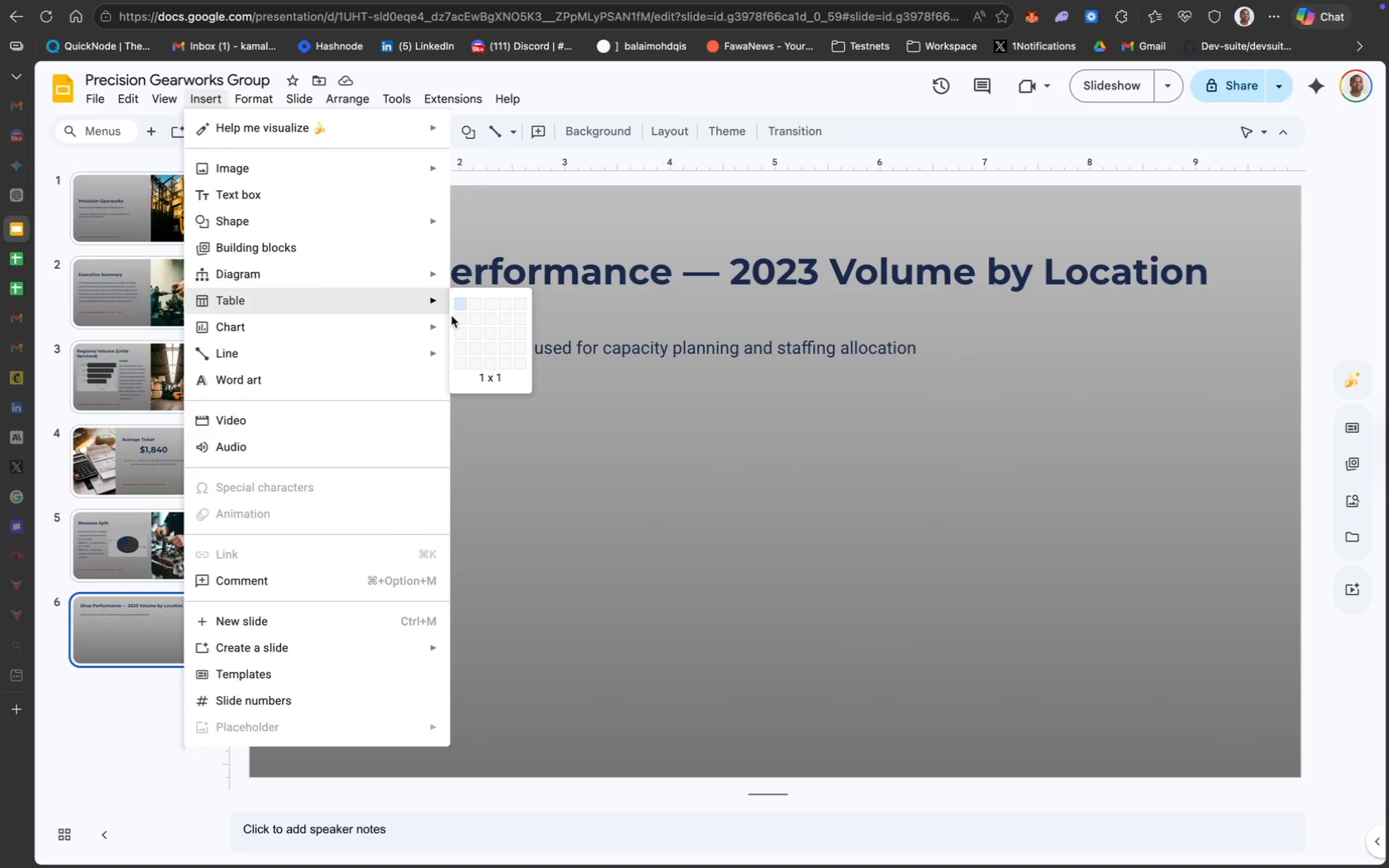 
wait(21.06)
 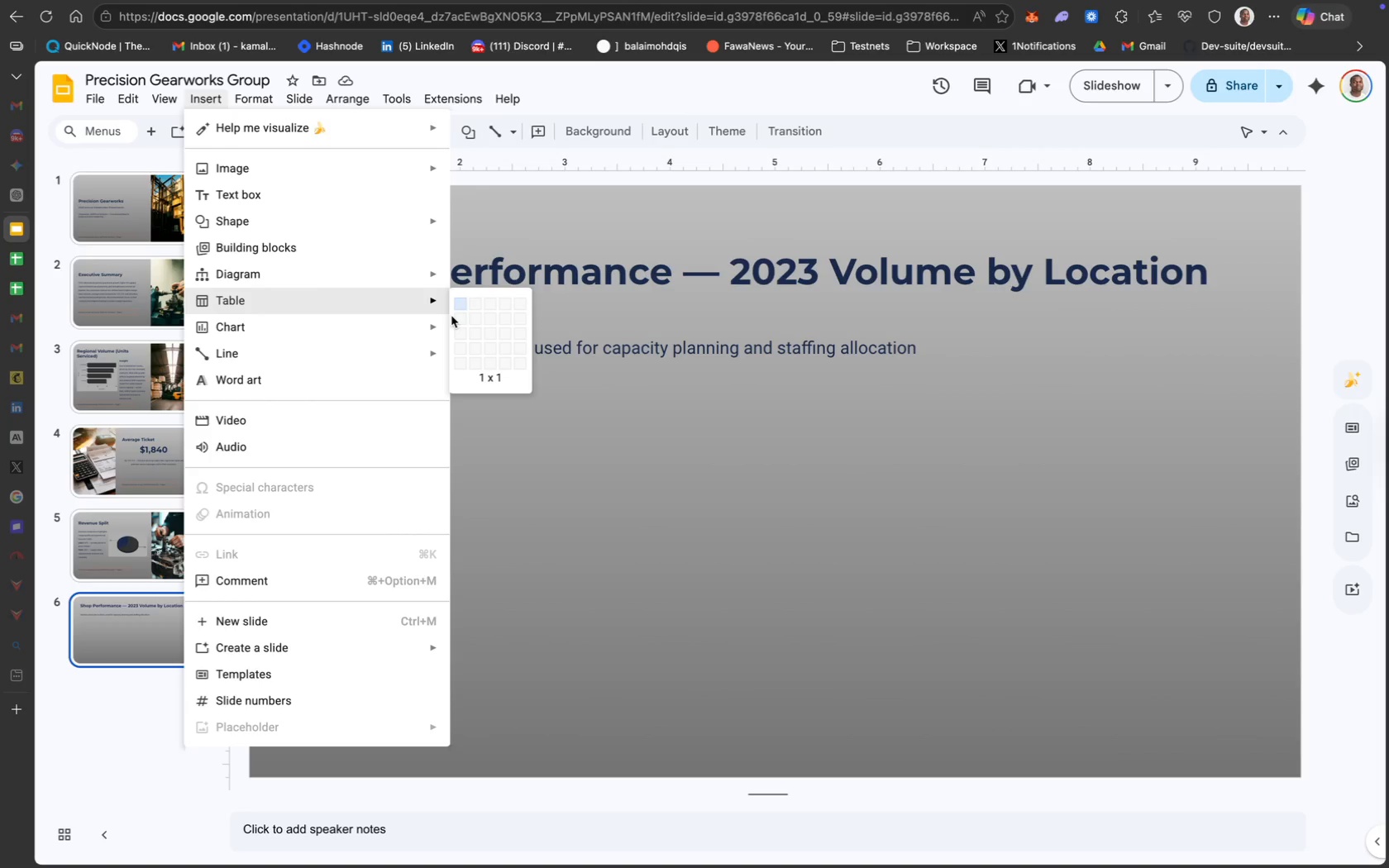 
left_click([492, 365])
 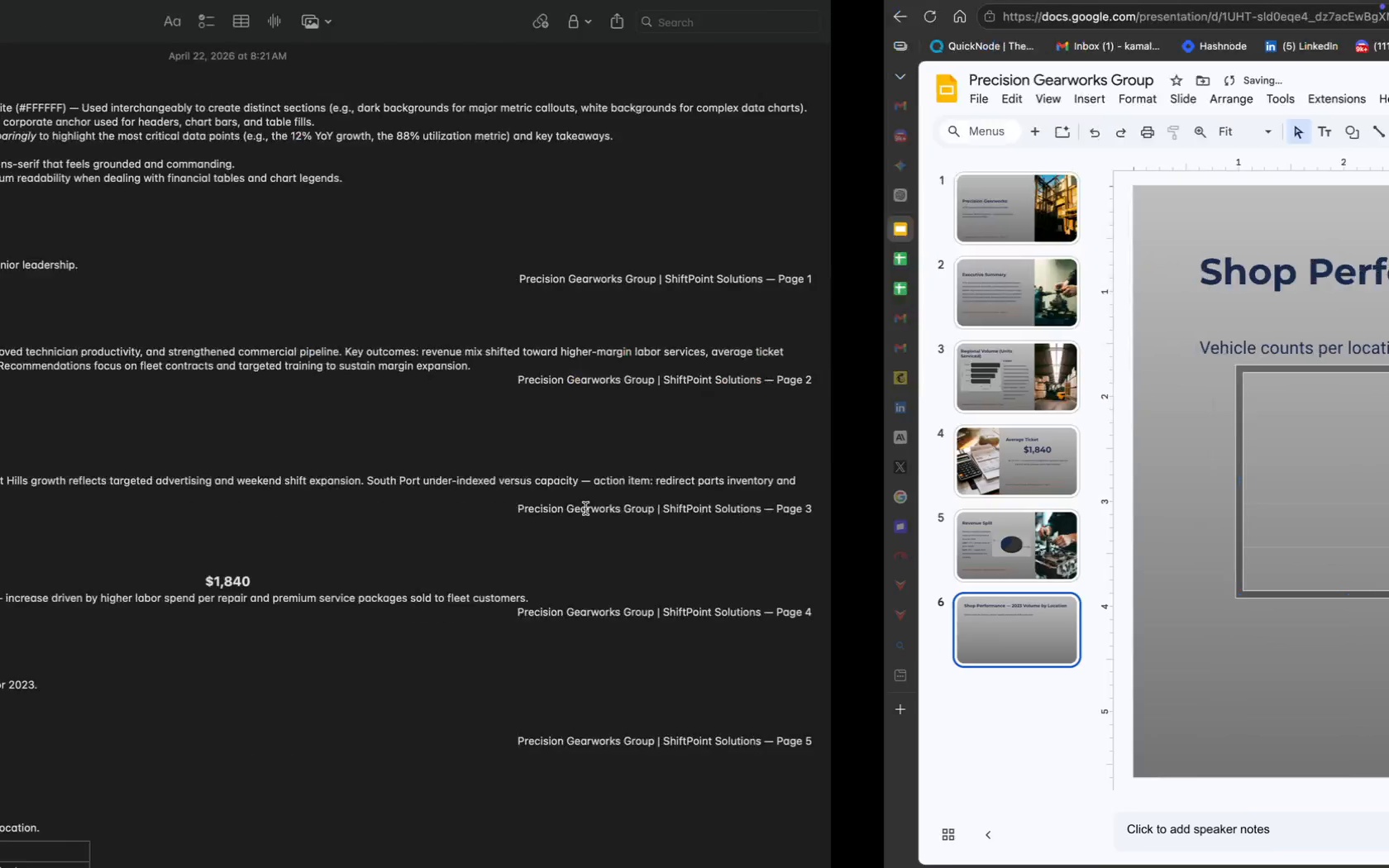 
scroll: coordinate [465, 483], scroll_direction: down, amount: 18.0
 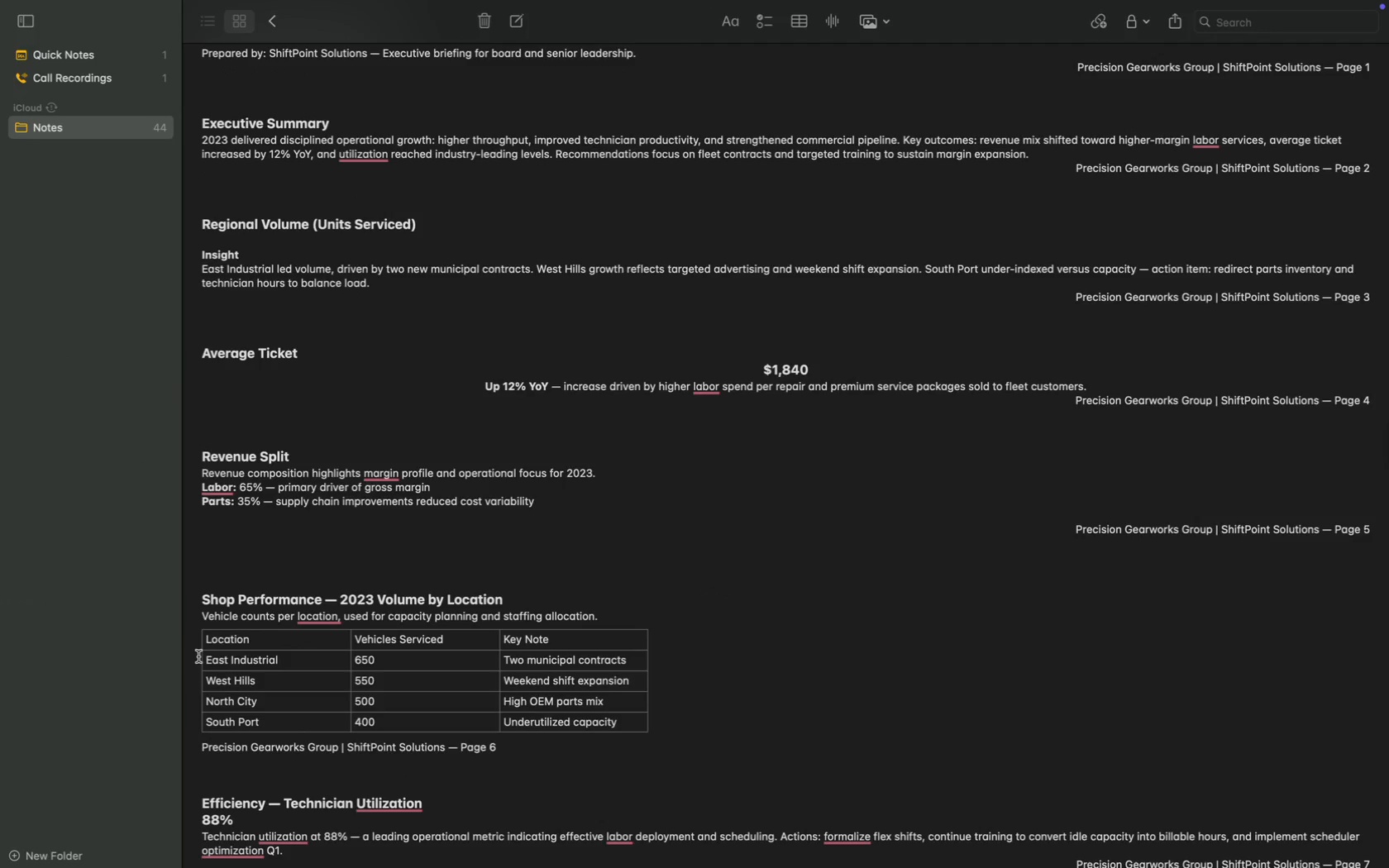 
left_click_drag(start_coordinate=[205, 641], to_coordinate=[601, 724])
 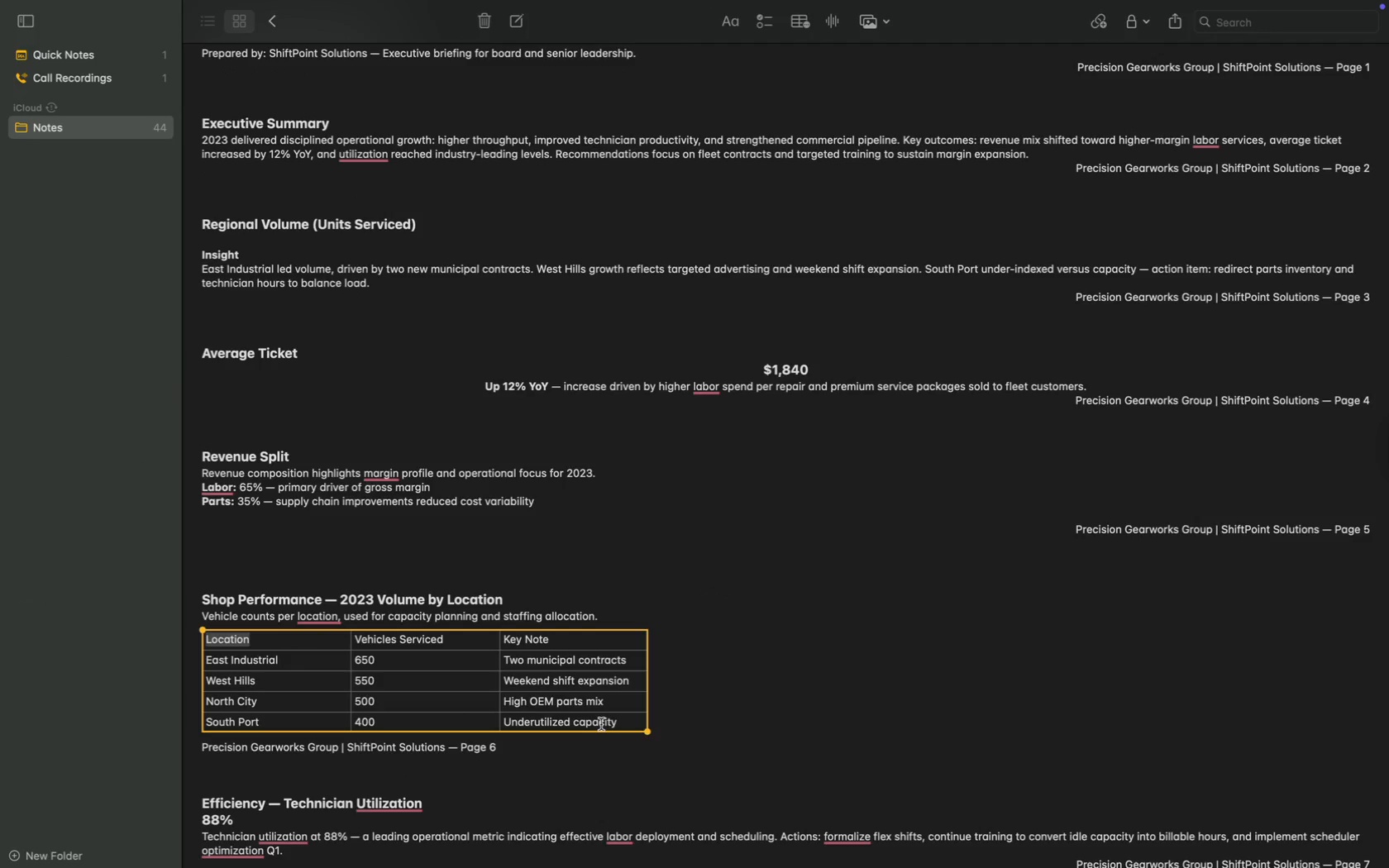 
key(Meta+C)
 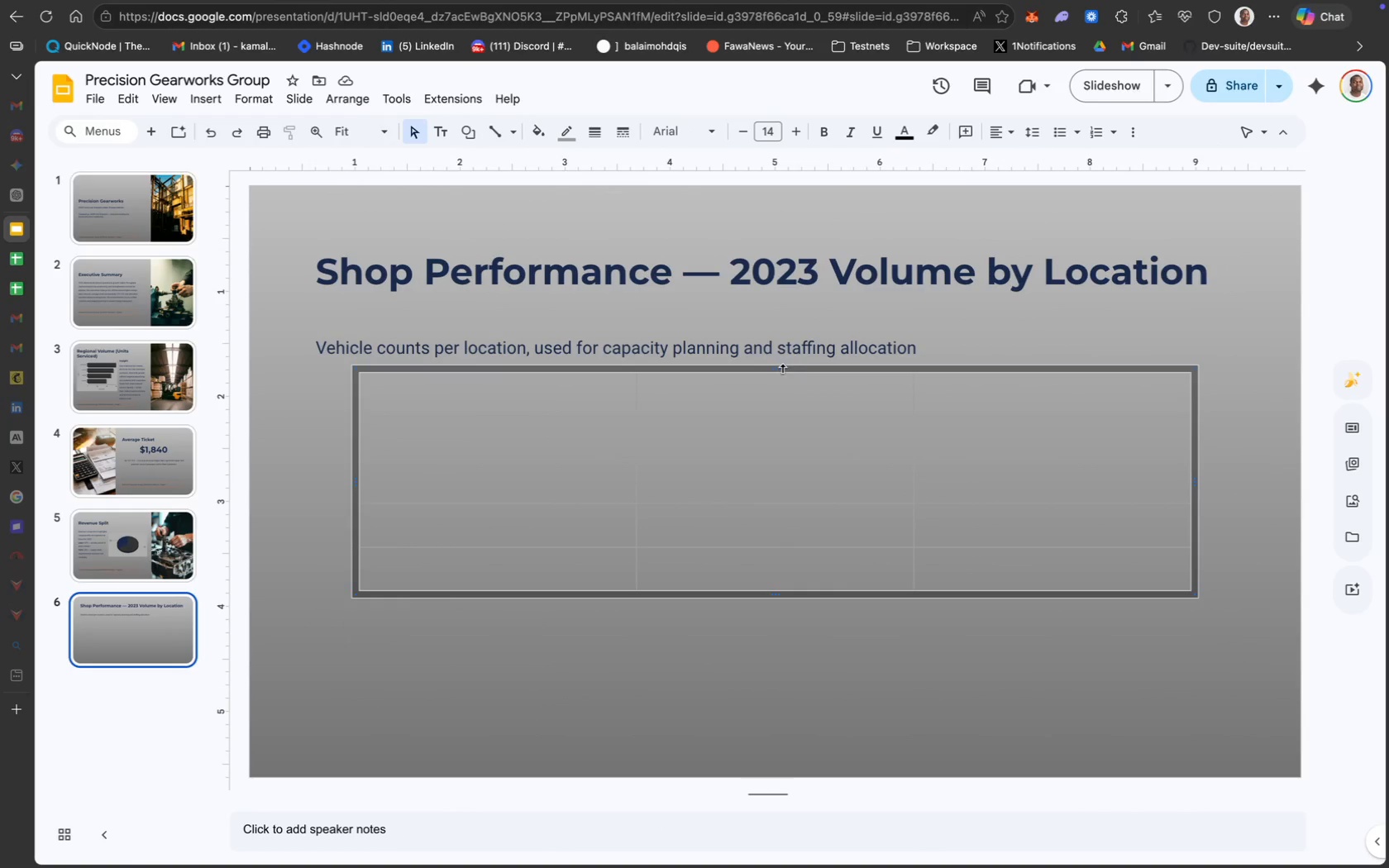 
left_click_drag(start_coordinate=[802, 368], to_coordinate=[759, 370])
 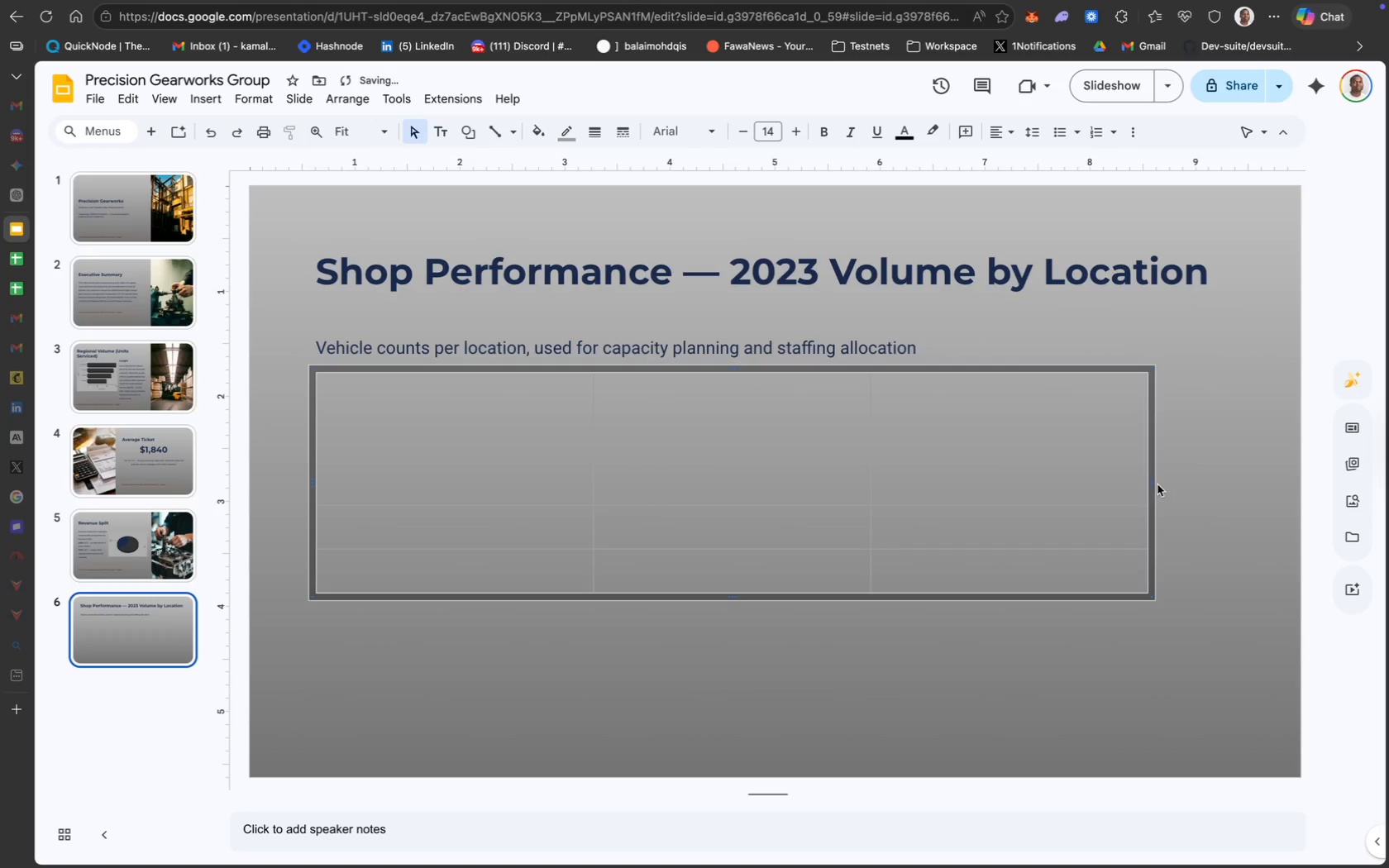 
left_click_drag(start_coordinate=[1152, 482], to_coordinate=[1249, 479])
 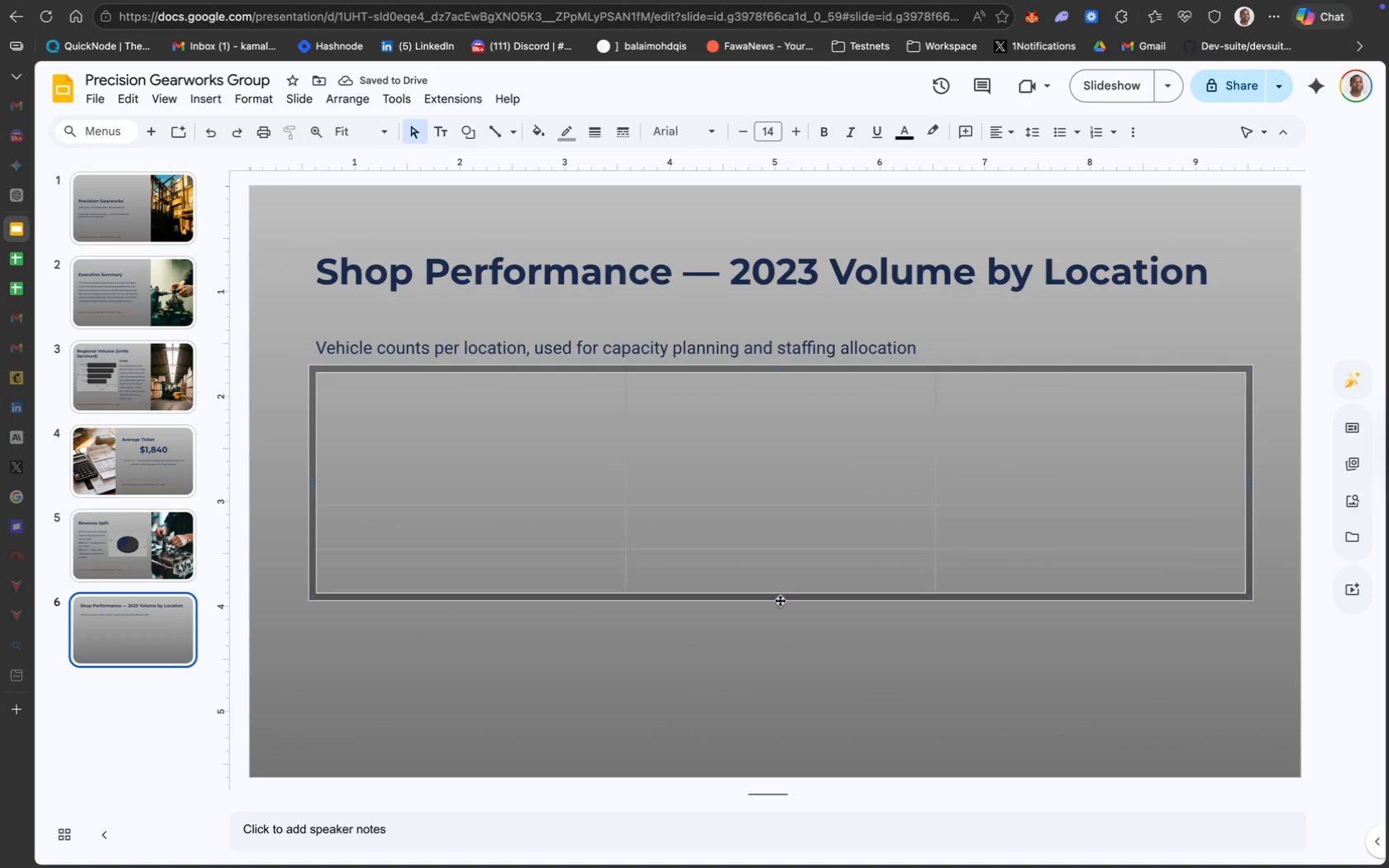 
left_click_drag(start_coordinate=[780, 598], to_coordinate=[783, 628])
 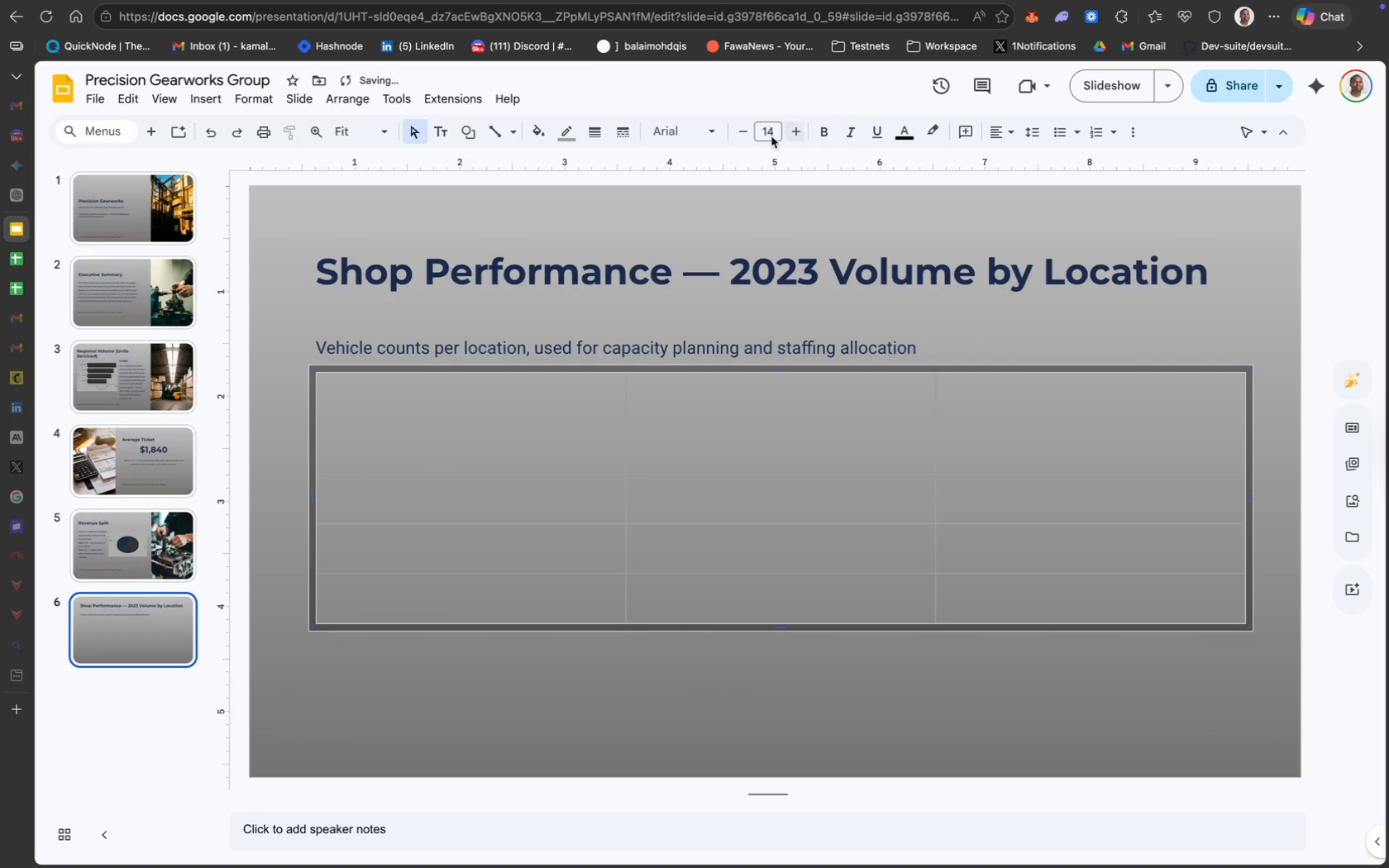 
left_click([561, 129])
 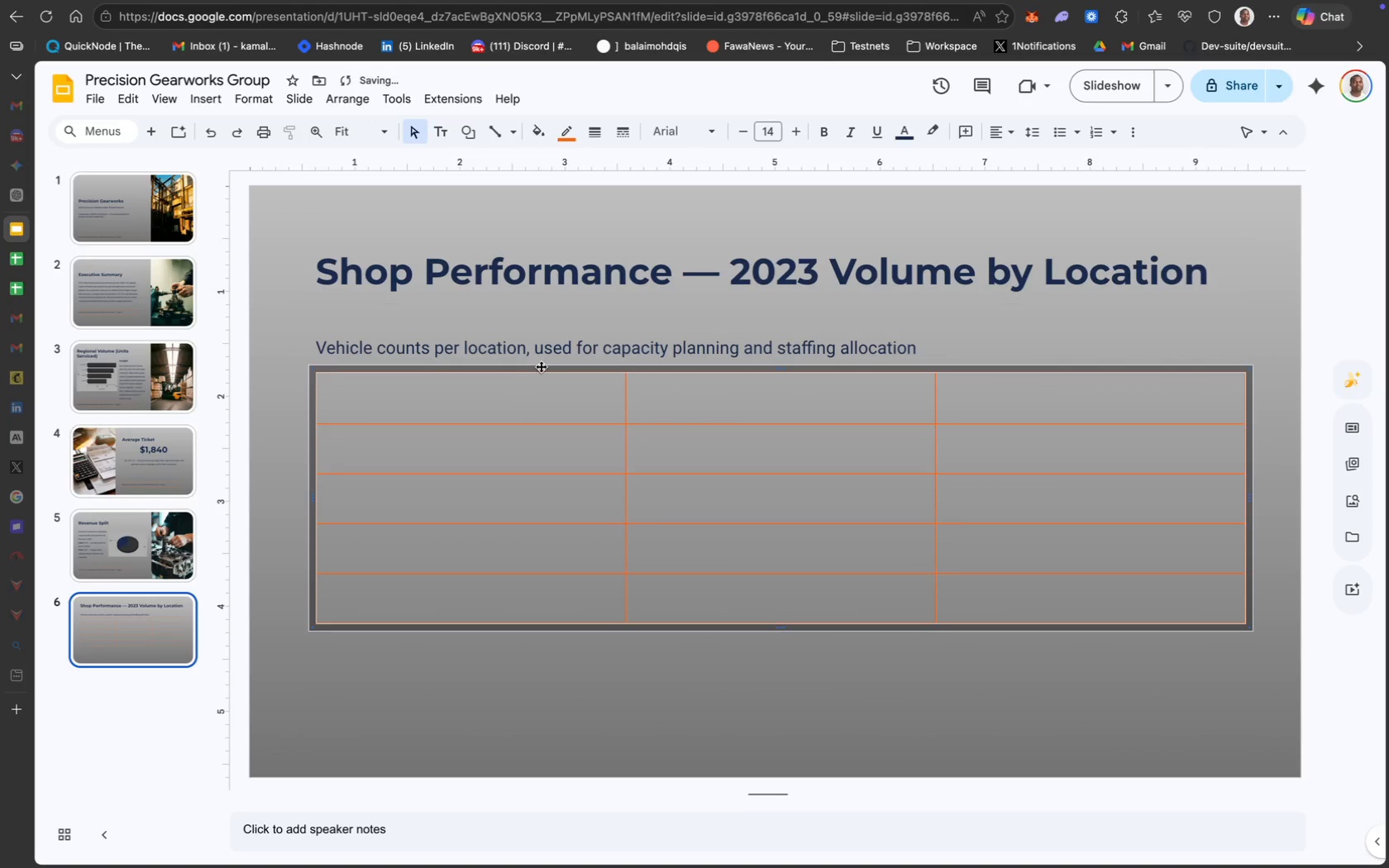 
wait(7.39)
 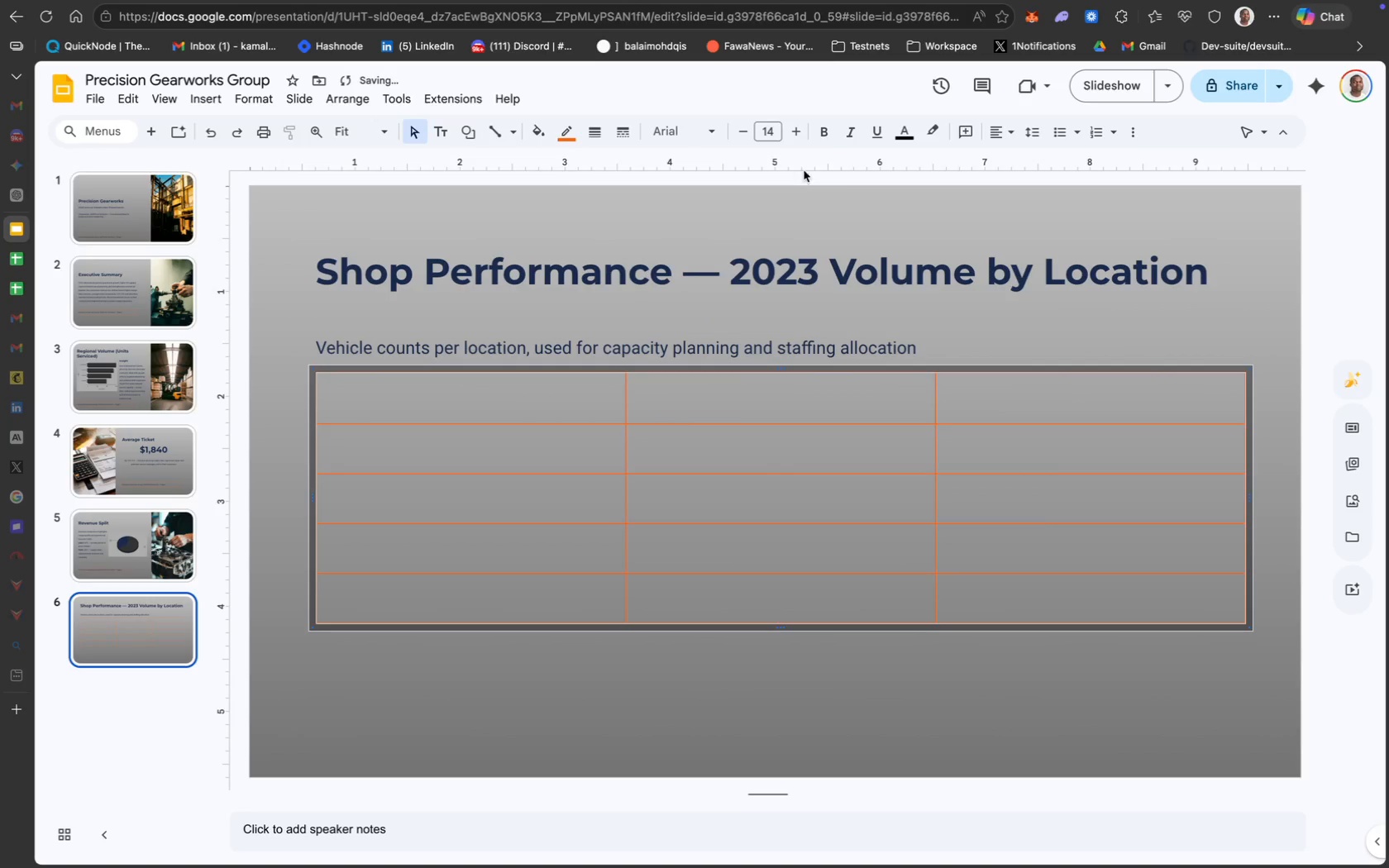 
left_click_drag(start_coordinate=[367, 397], to_coordinate=[1058, 578])
 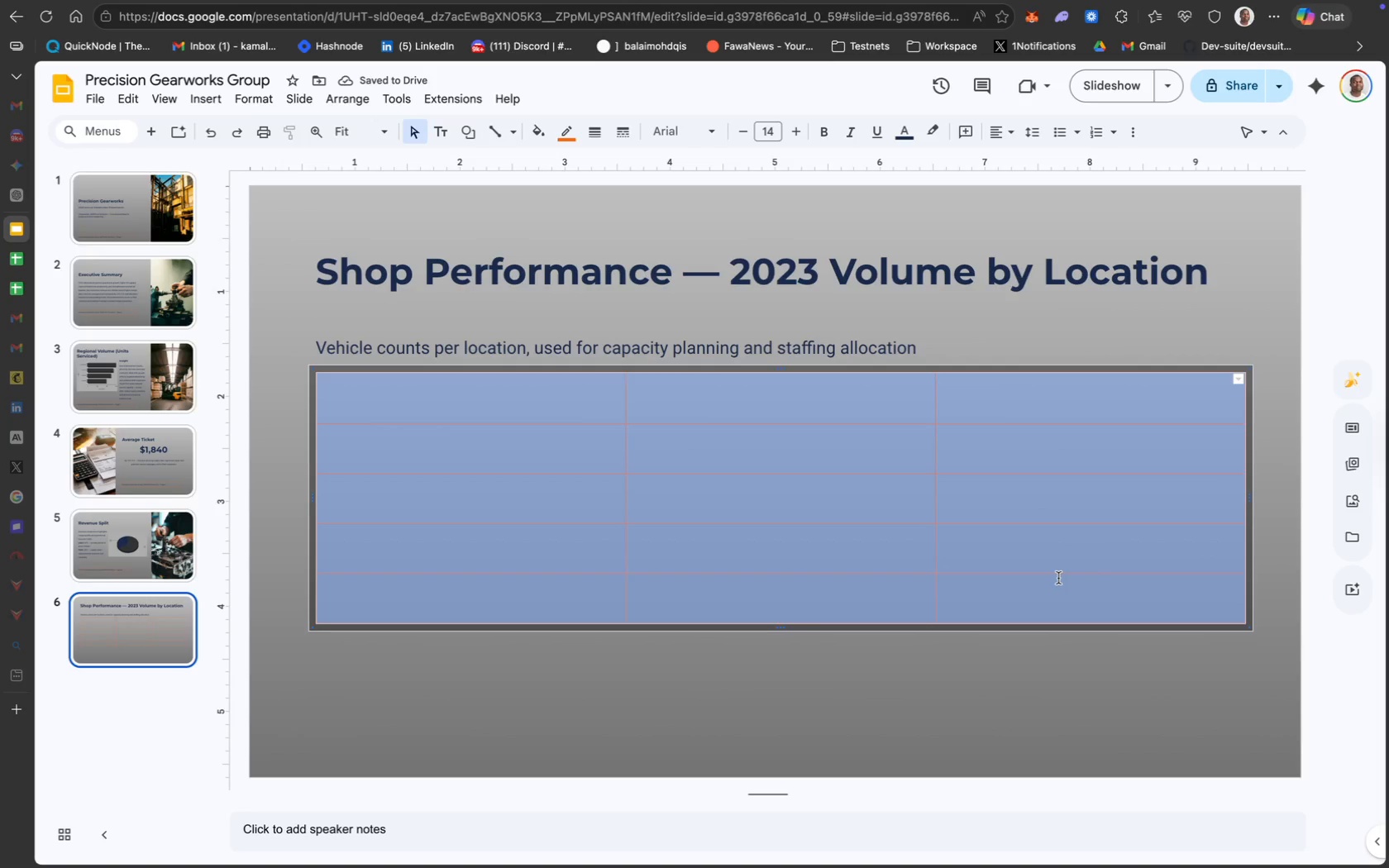 
key(Meta+V)
 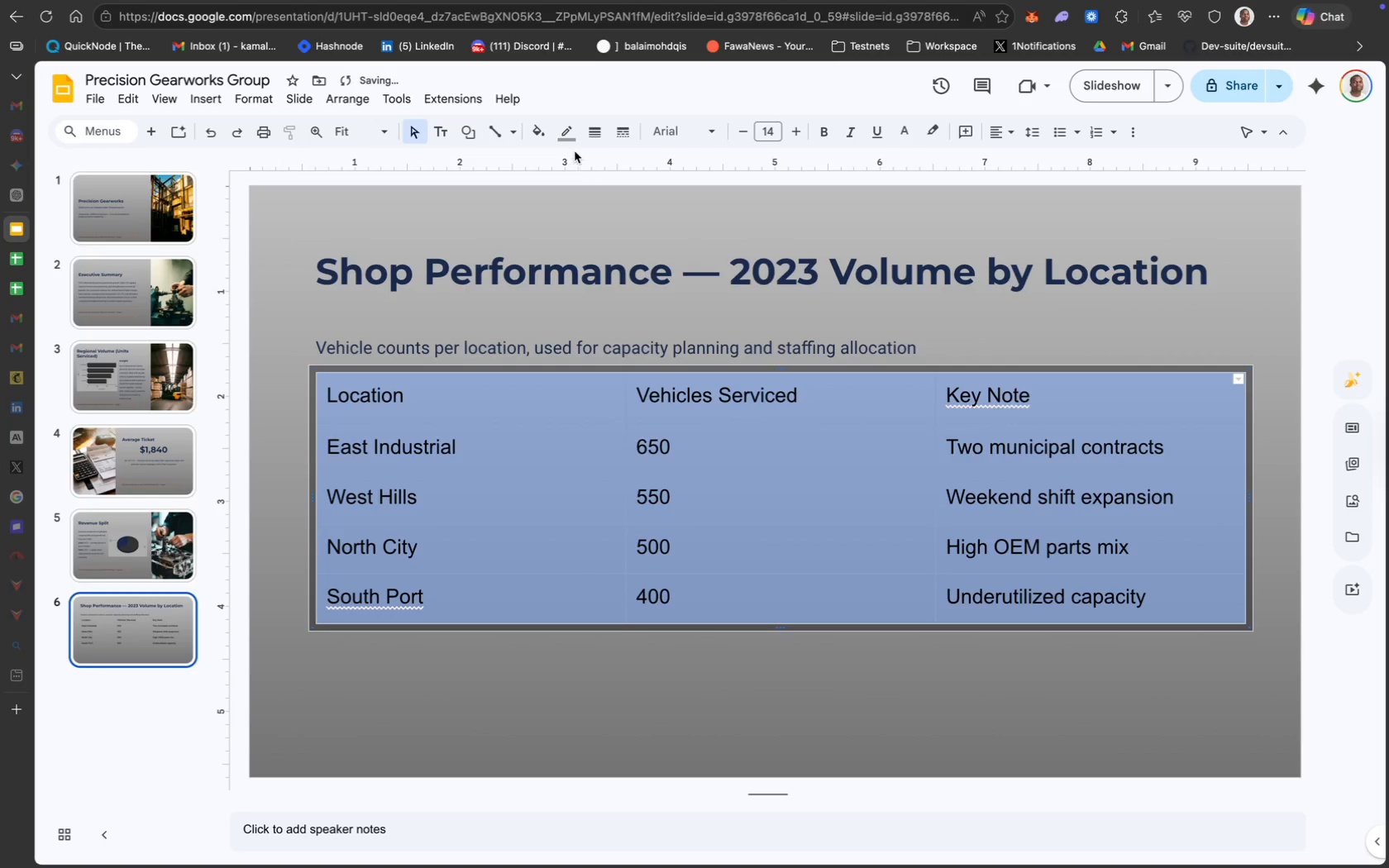 
double_click([562, 136])
 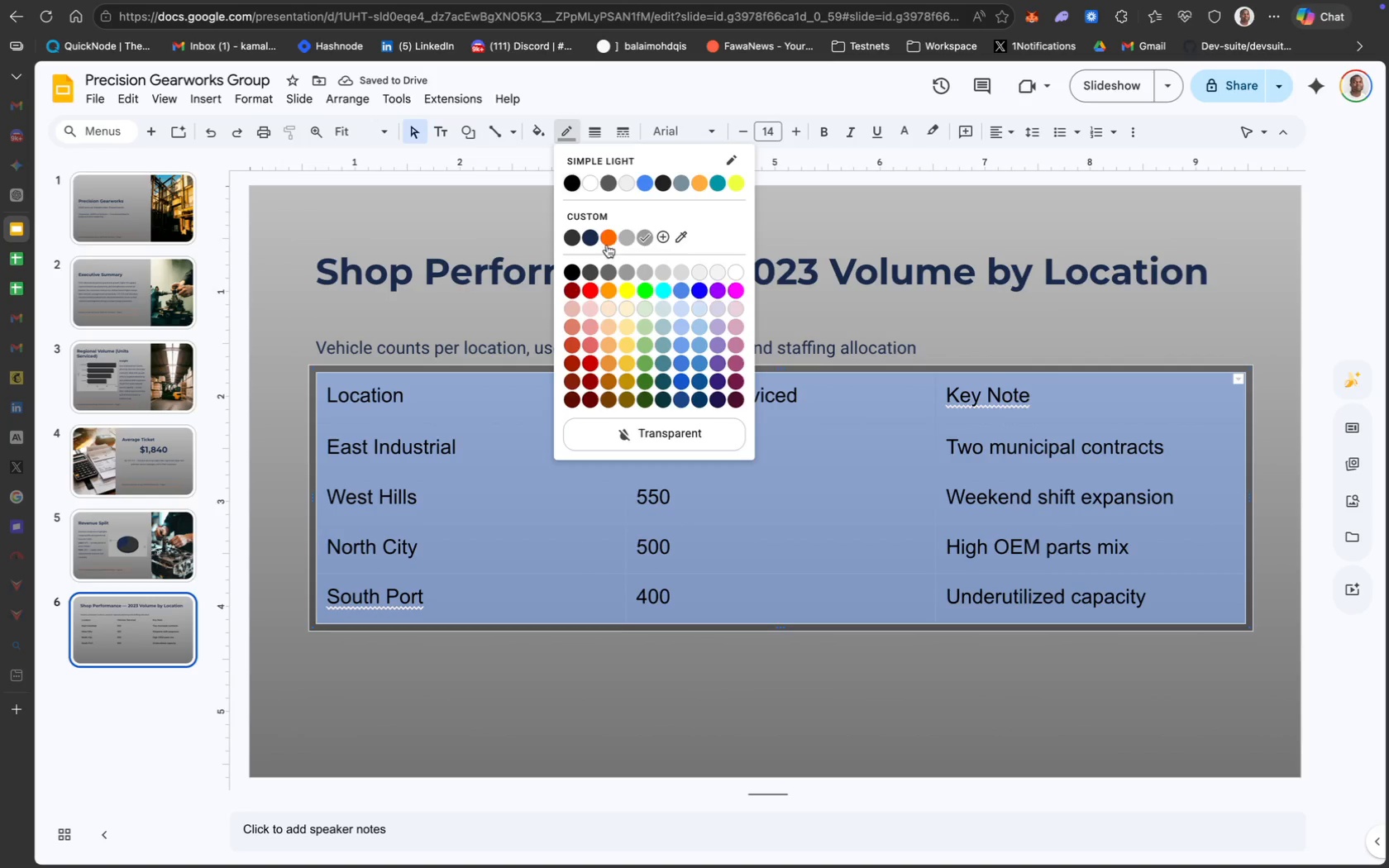 
left_click([606, 235])
 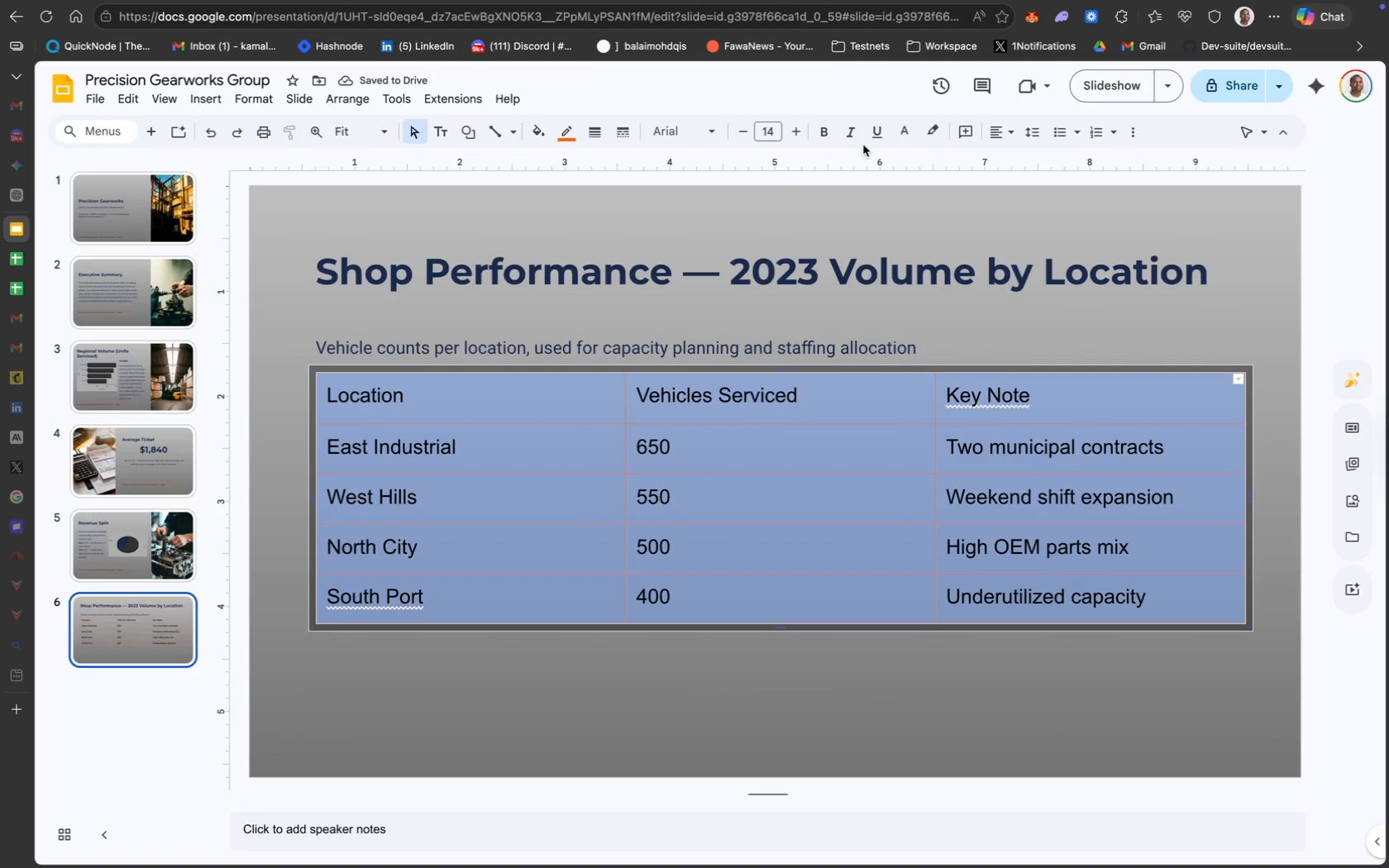 
wait(5.27)
 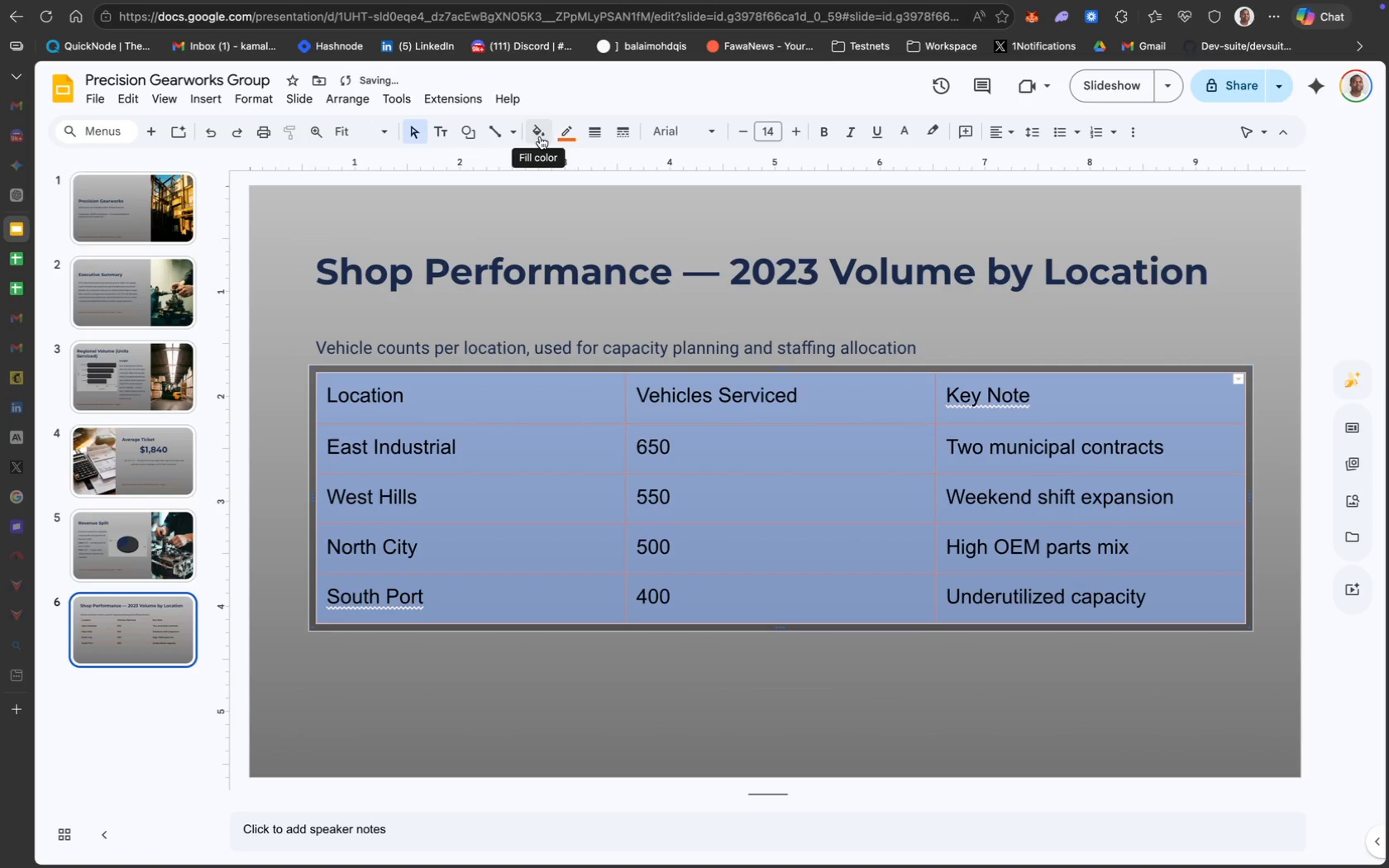 
left_click([773, 131])
 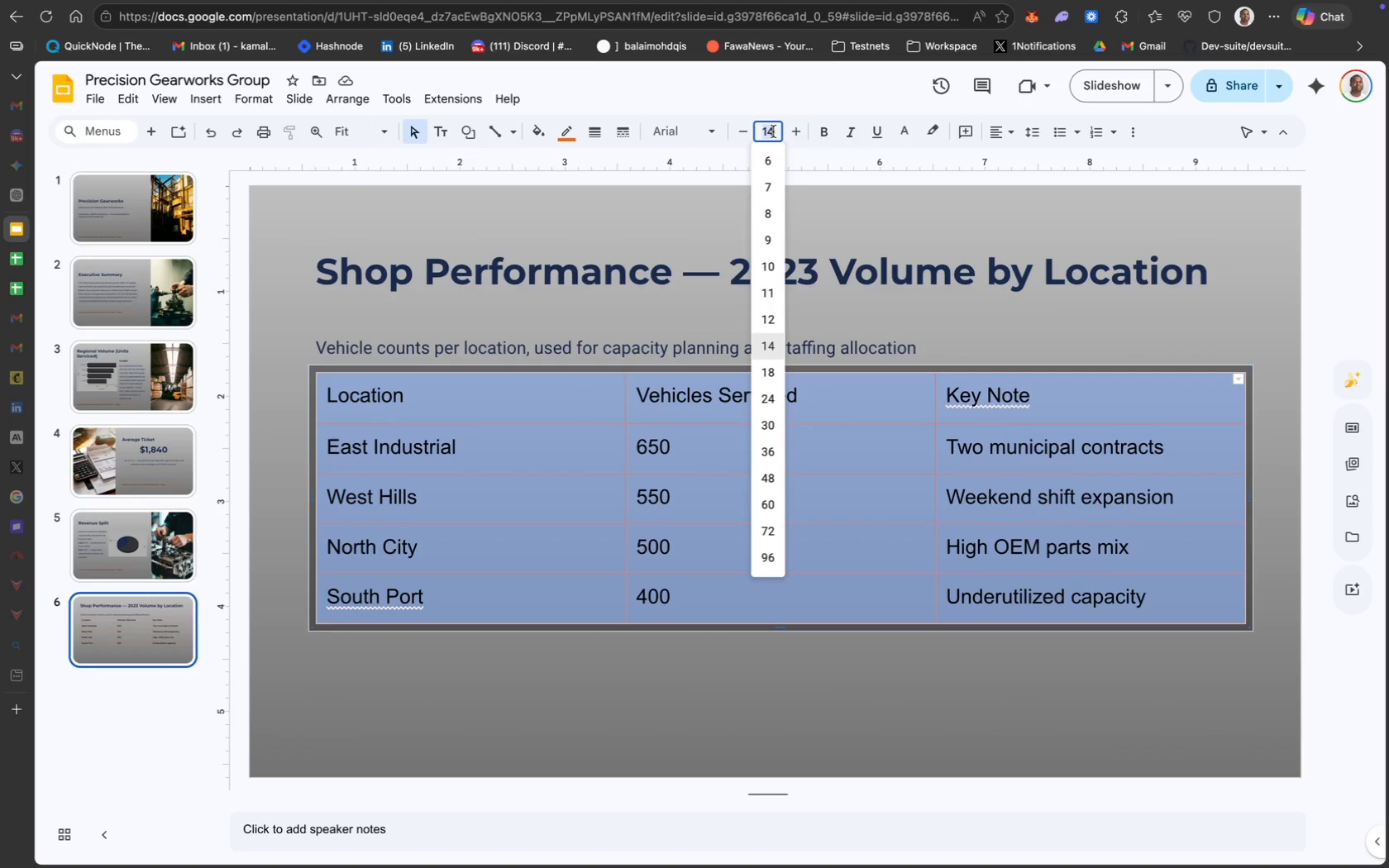 
type(12)
 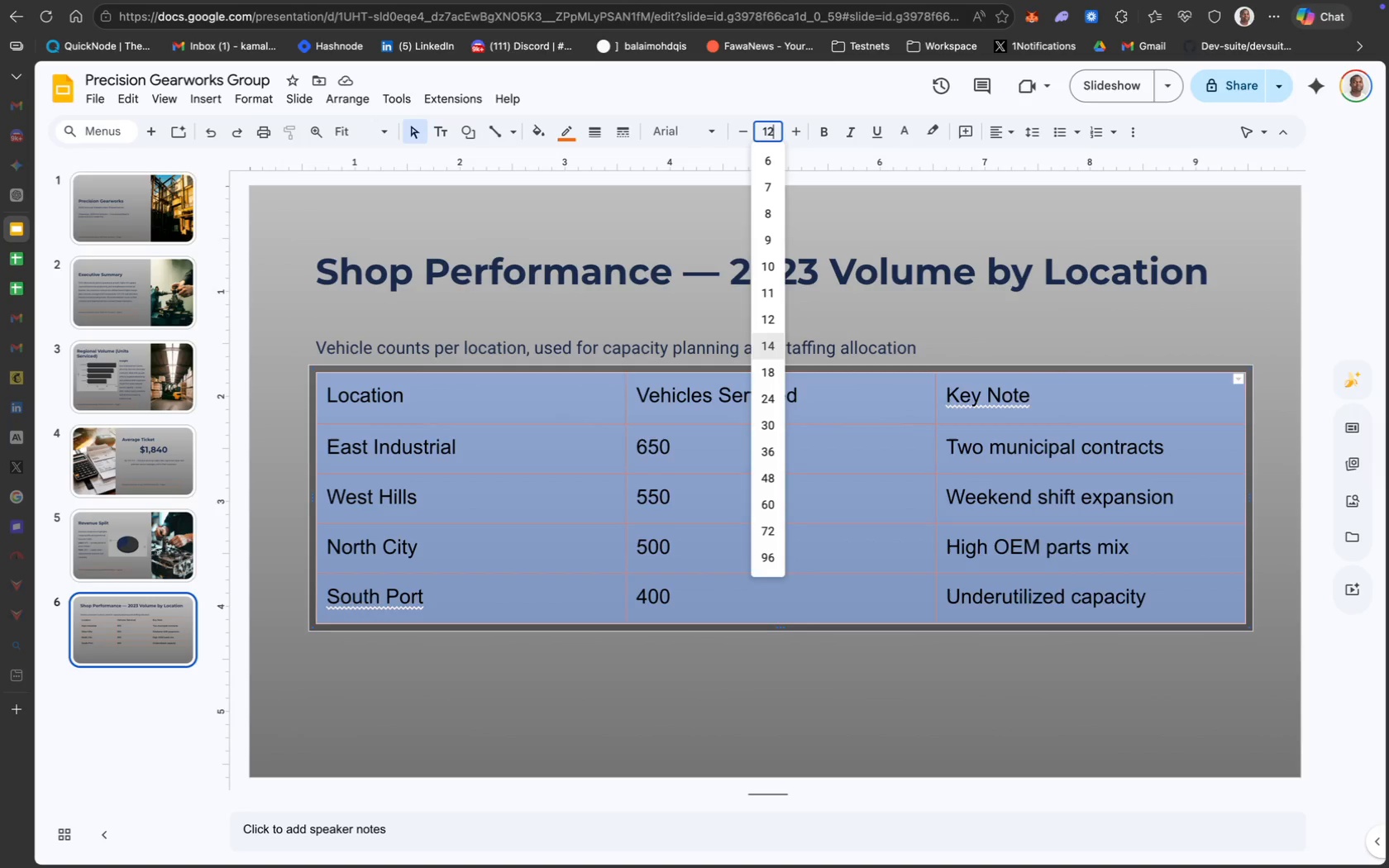 
key(Enter)
 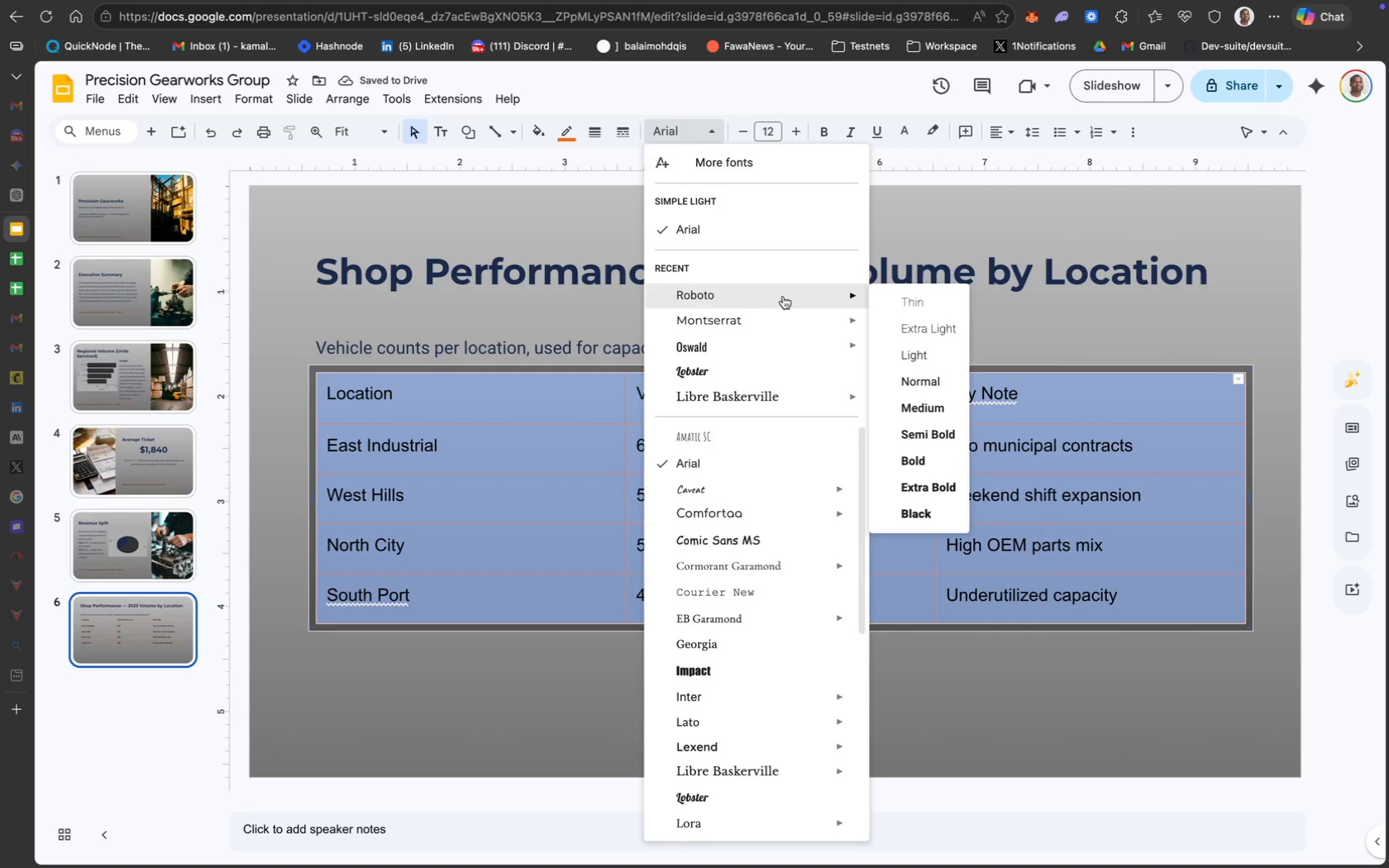 
left_click([931, 378])
 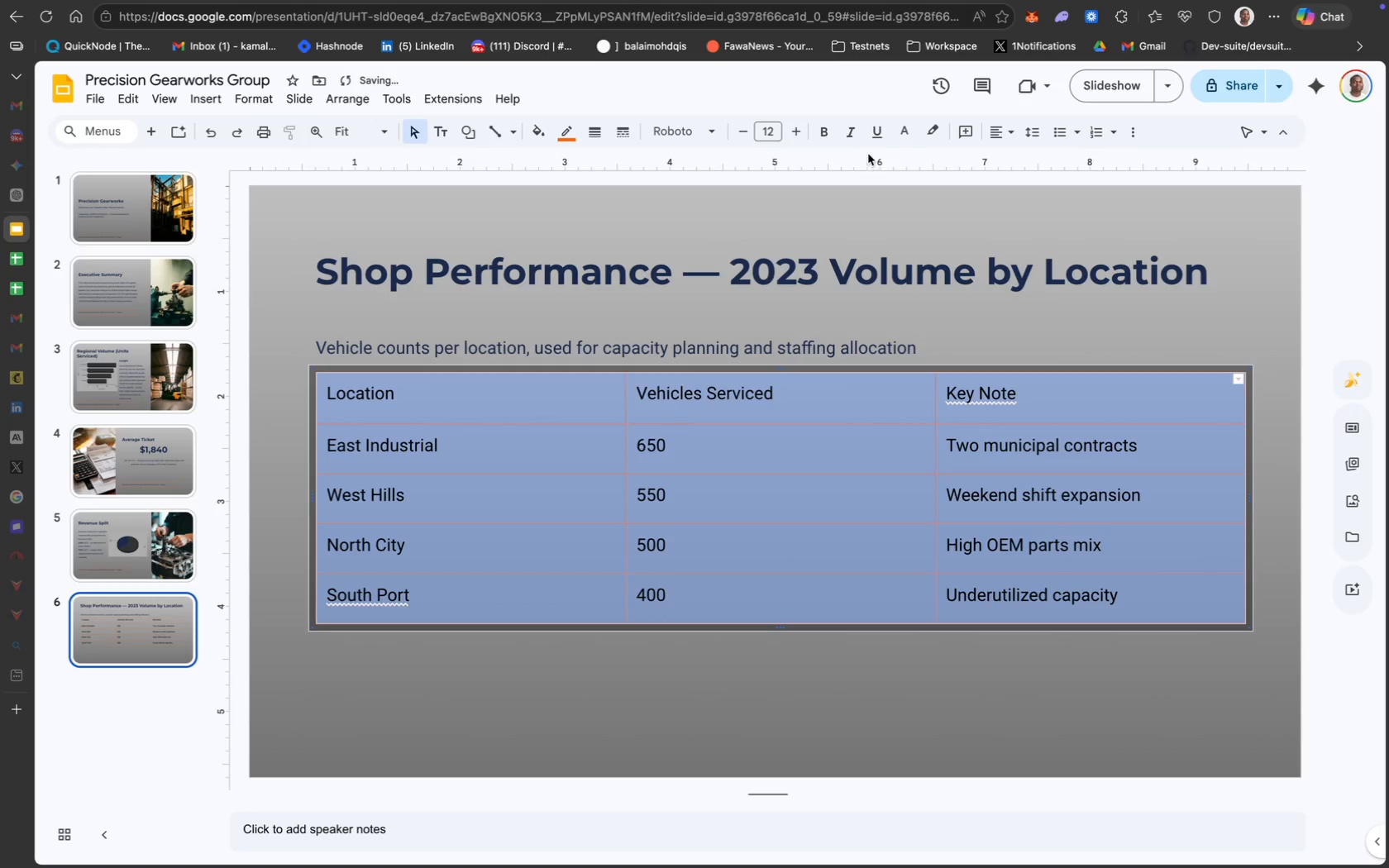 
mouse_move([903, 150])
 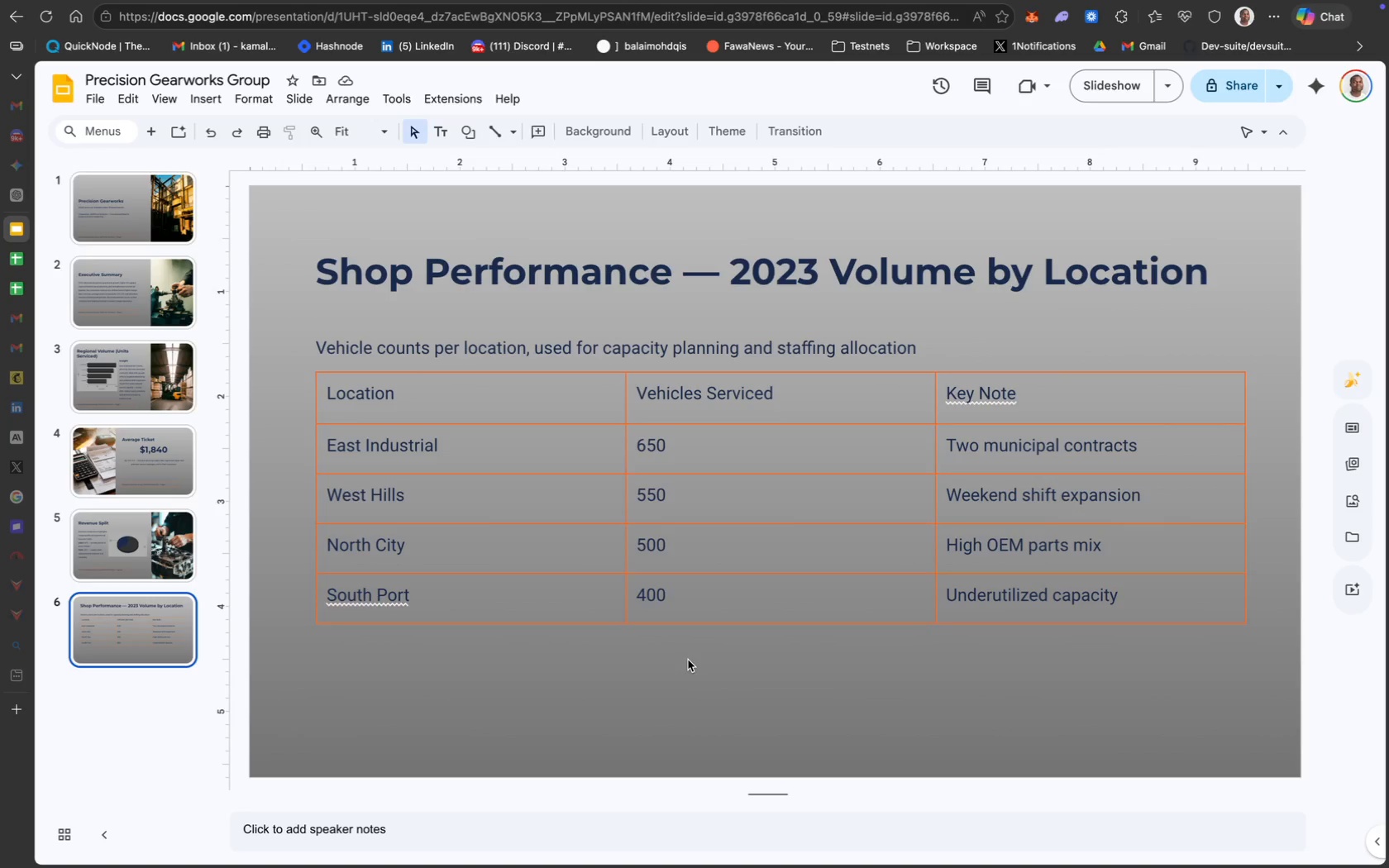 
wait(13.35)
 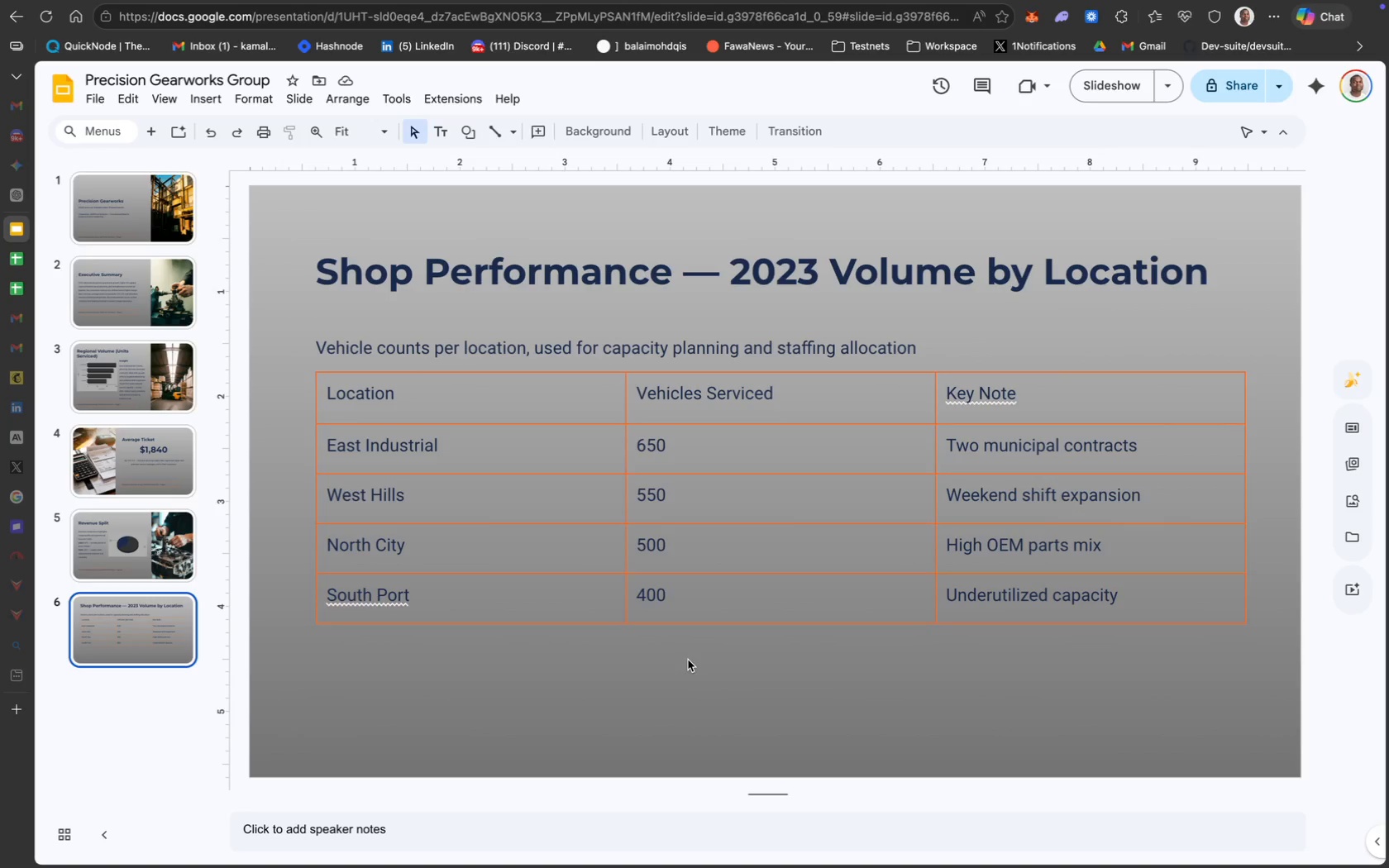 
left_click([168, 551])
 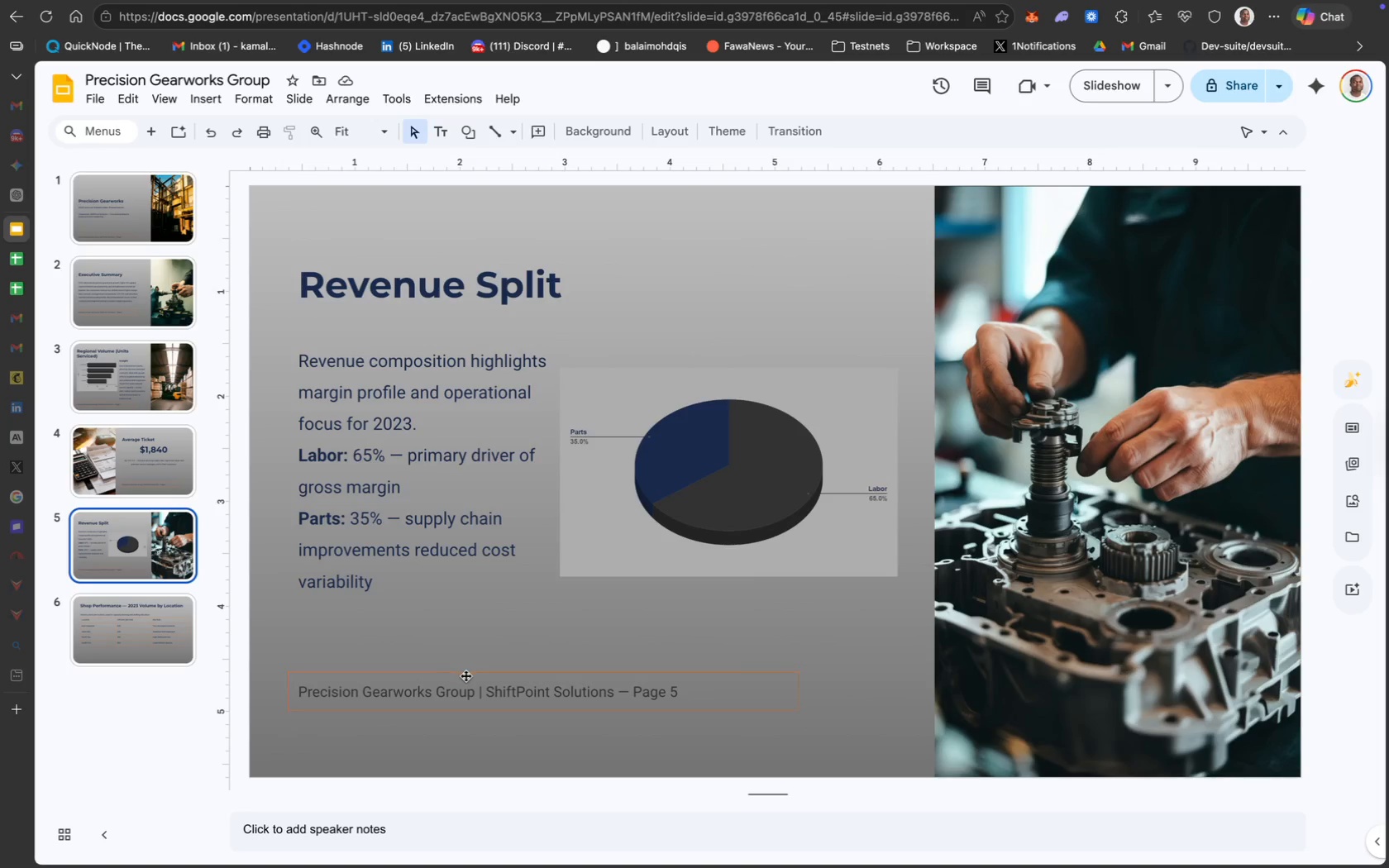 
left_click([466, 677])
 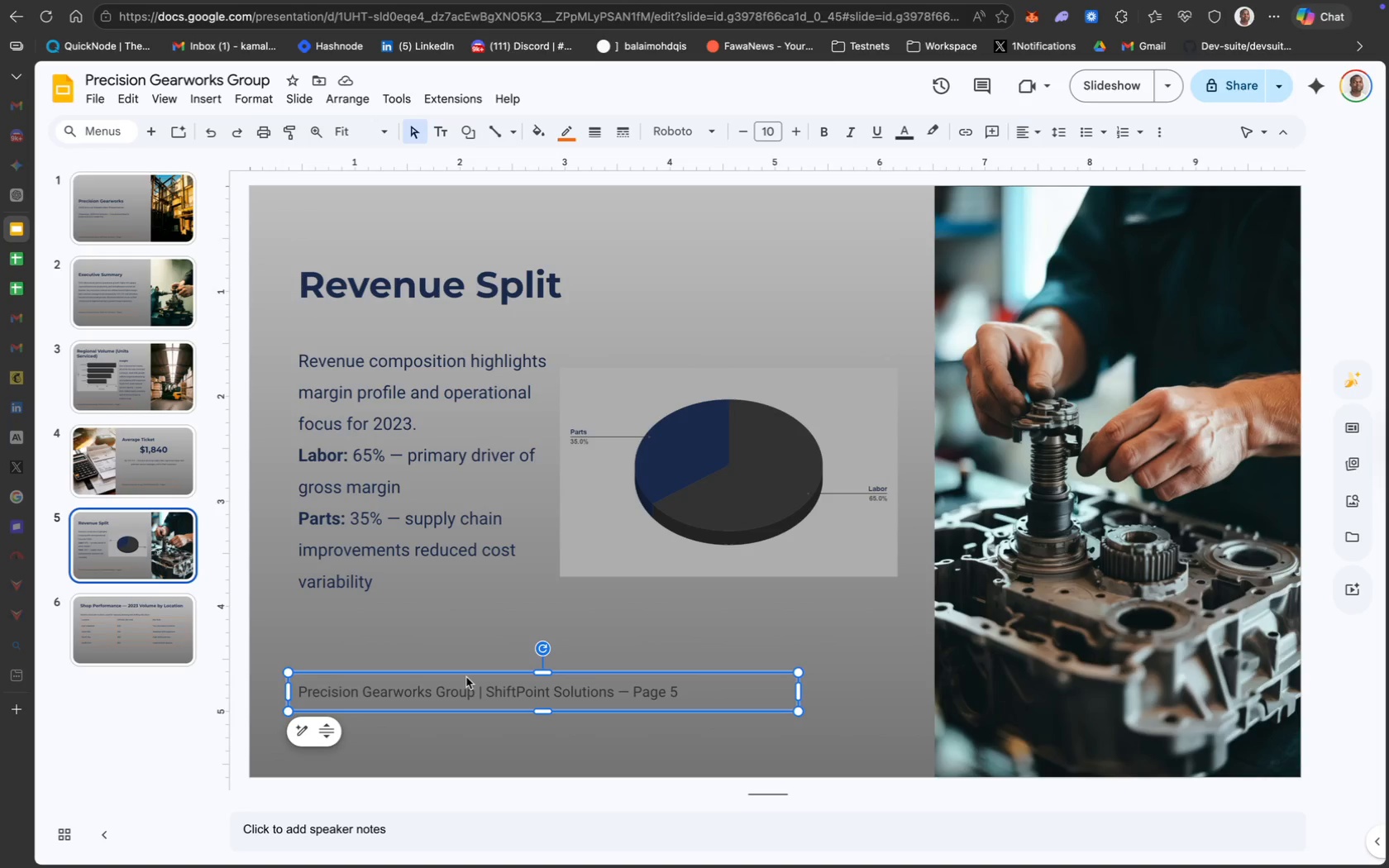 
key(Meta+C)
 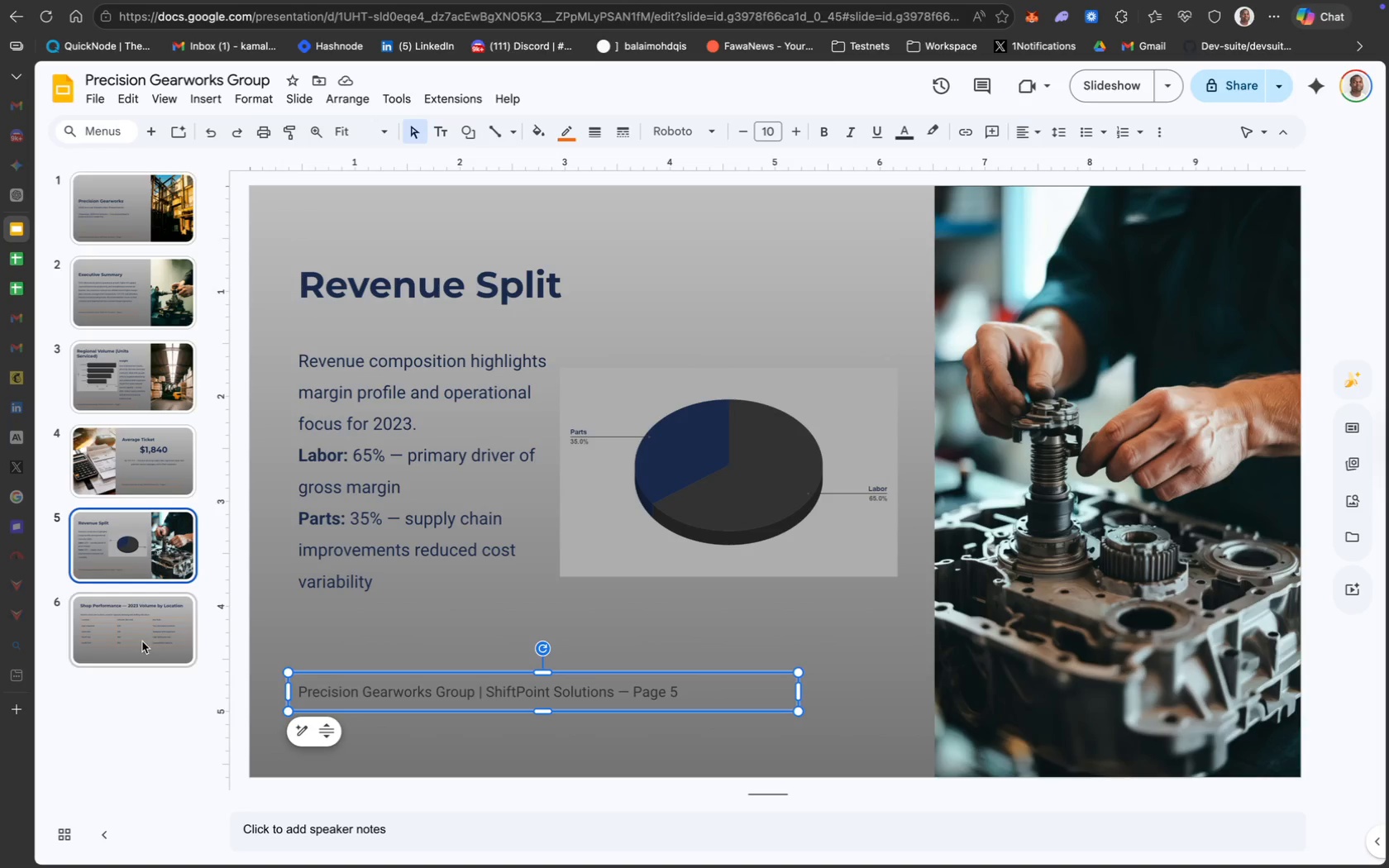 
left_click([113, 636])
 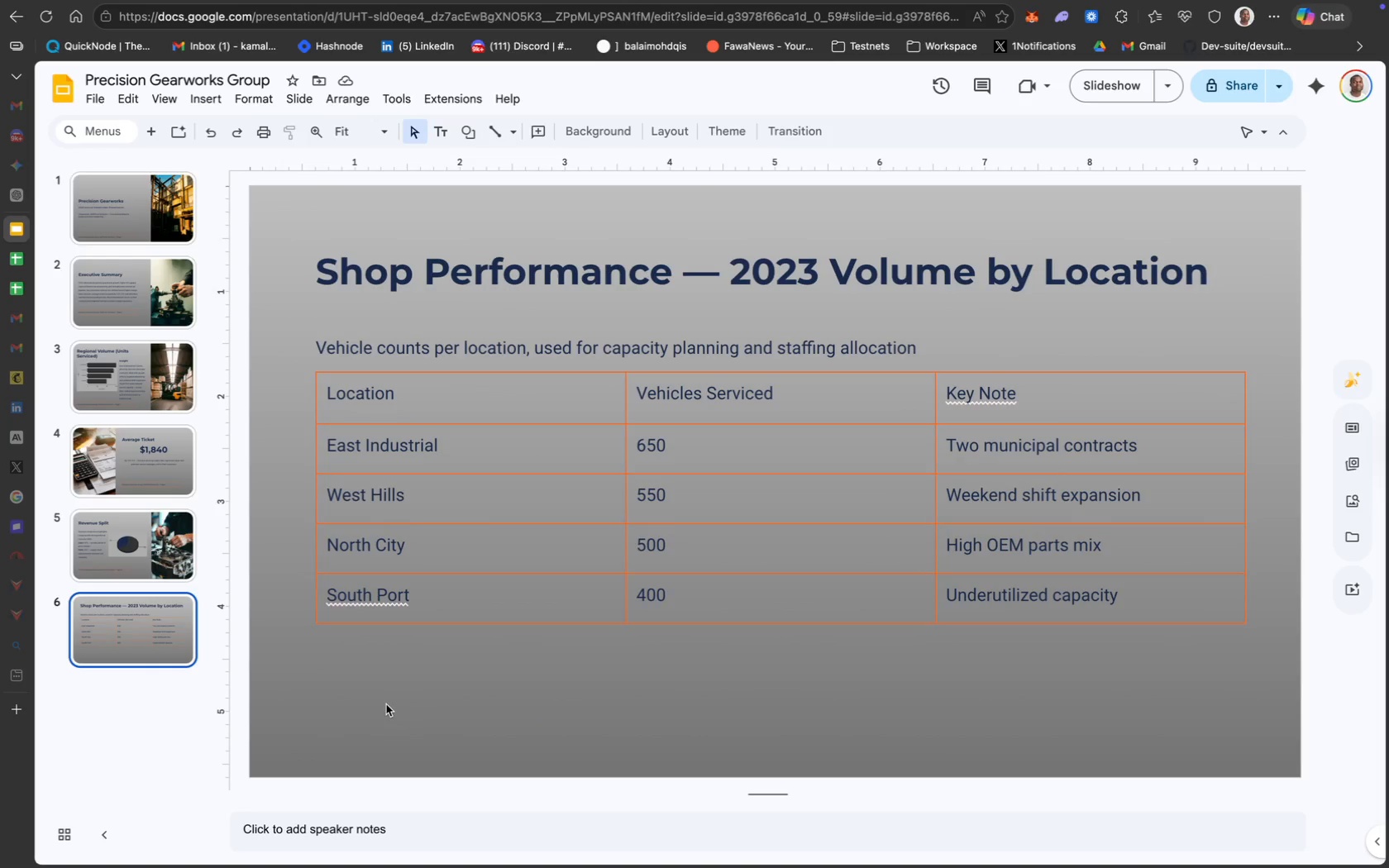 
key(Meta+CommandLeft)
 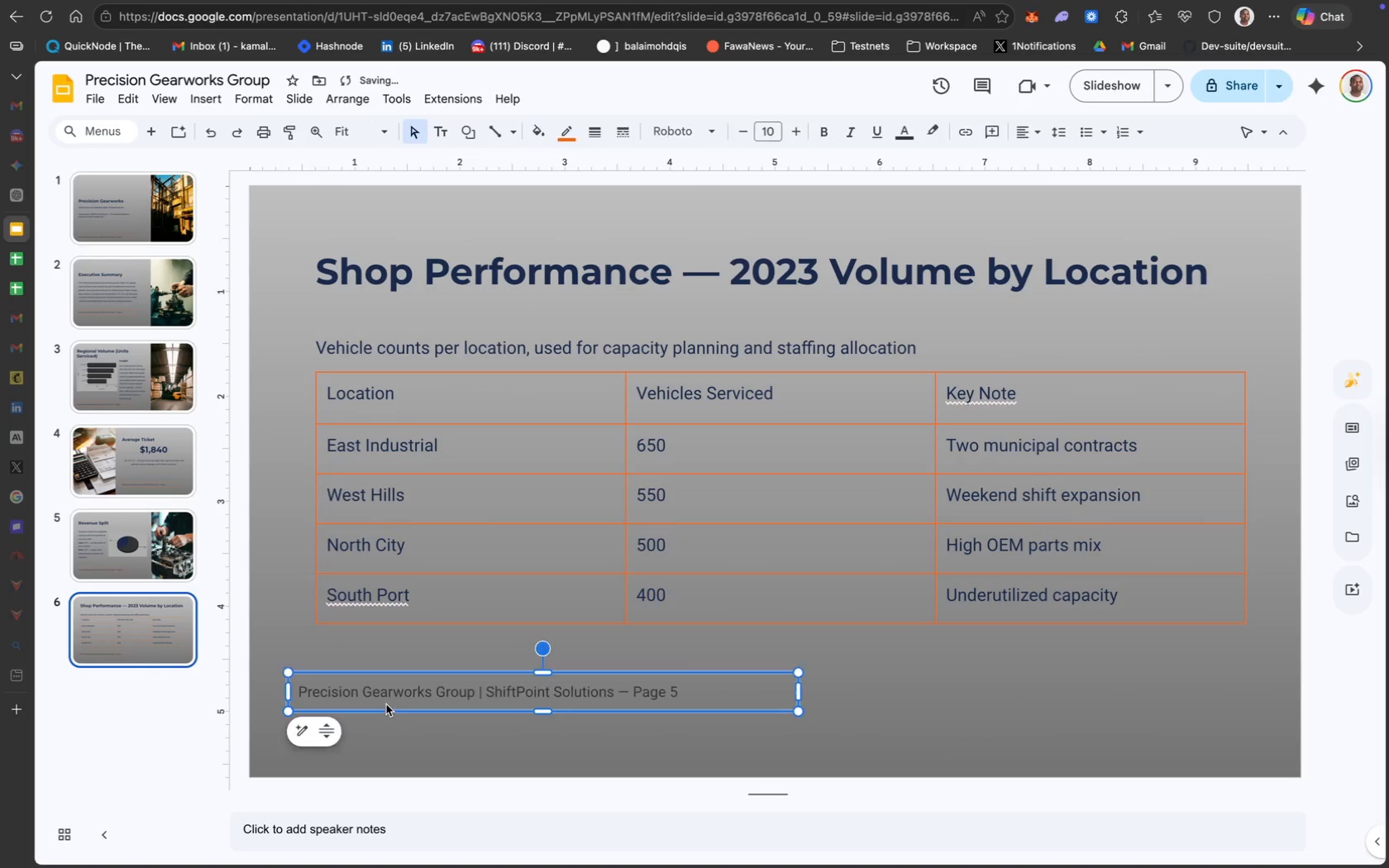 
key(Meta+V)
 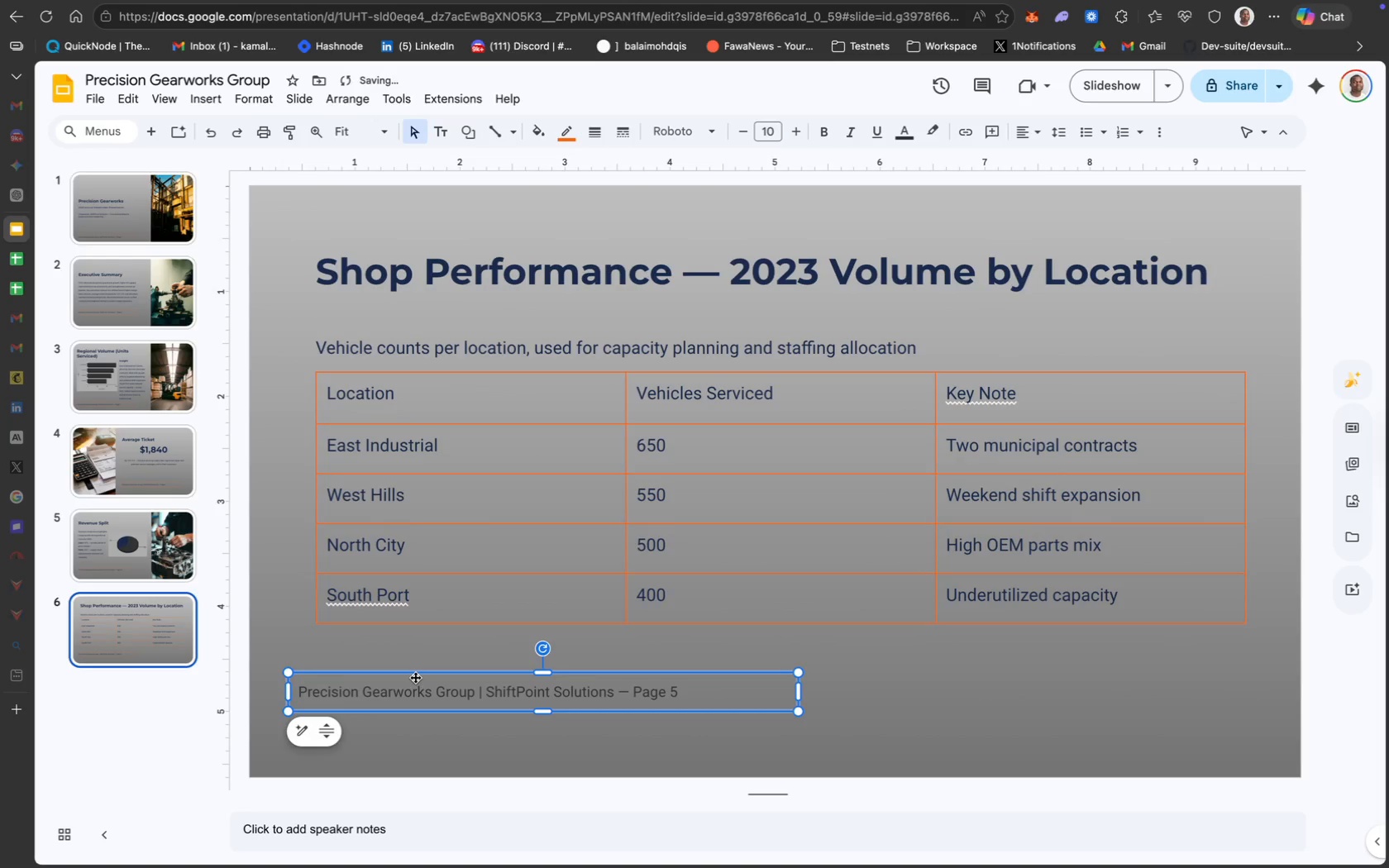 
left_click_drag(start_coordinate=[415, 677], to_coordinate=[442, 685])
 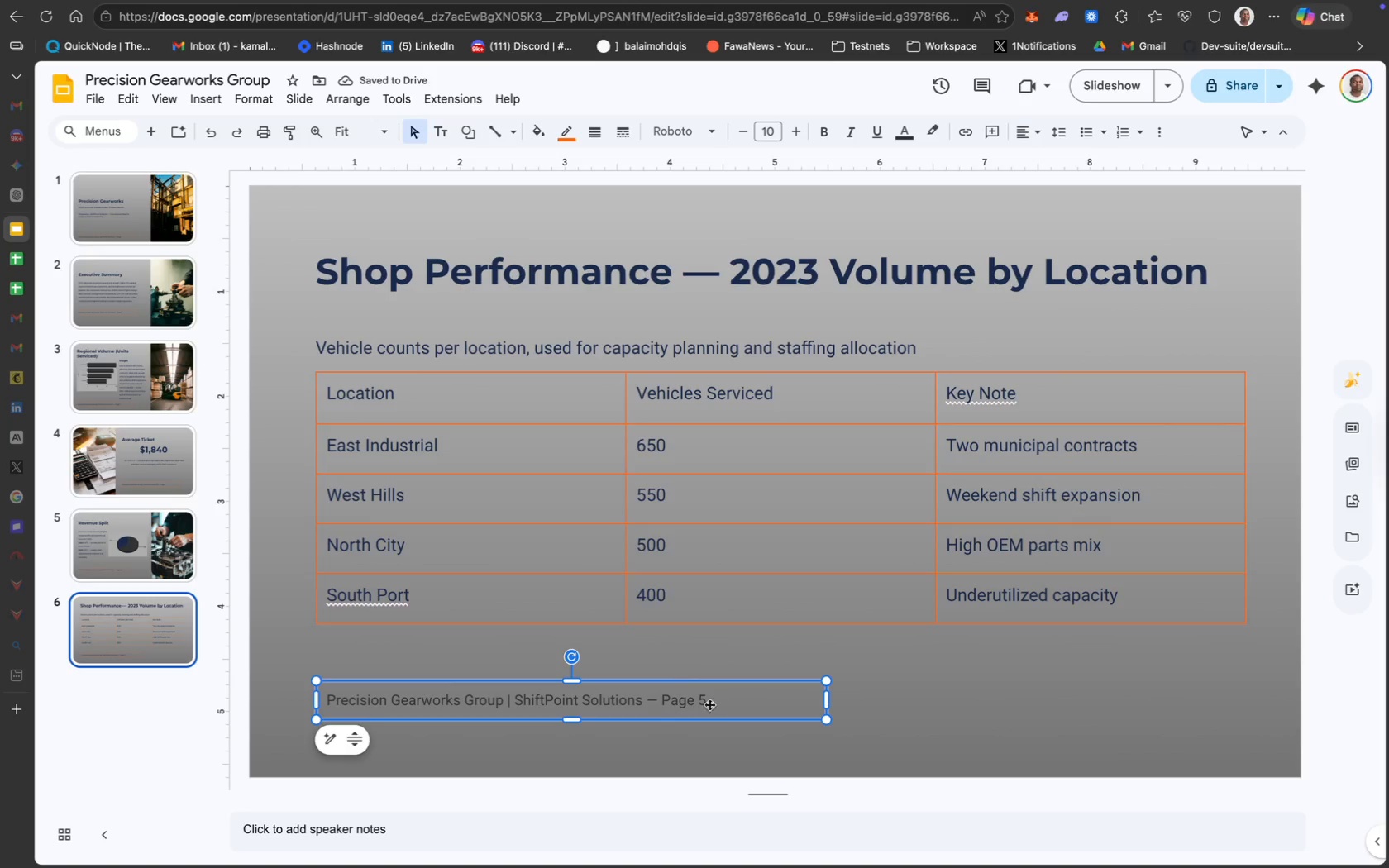 
key(Backspace)
 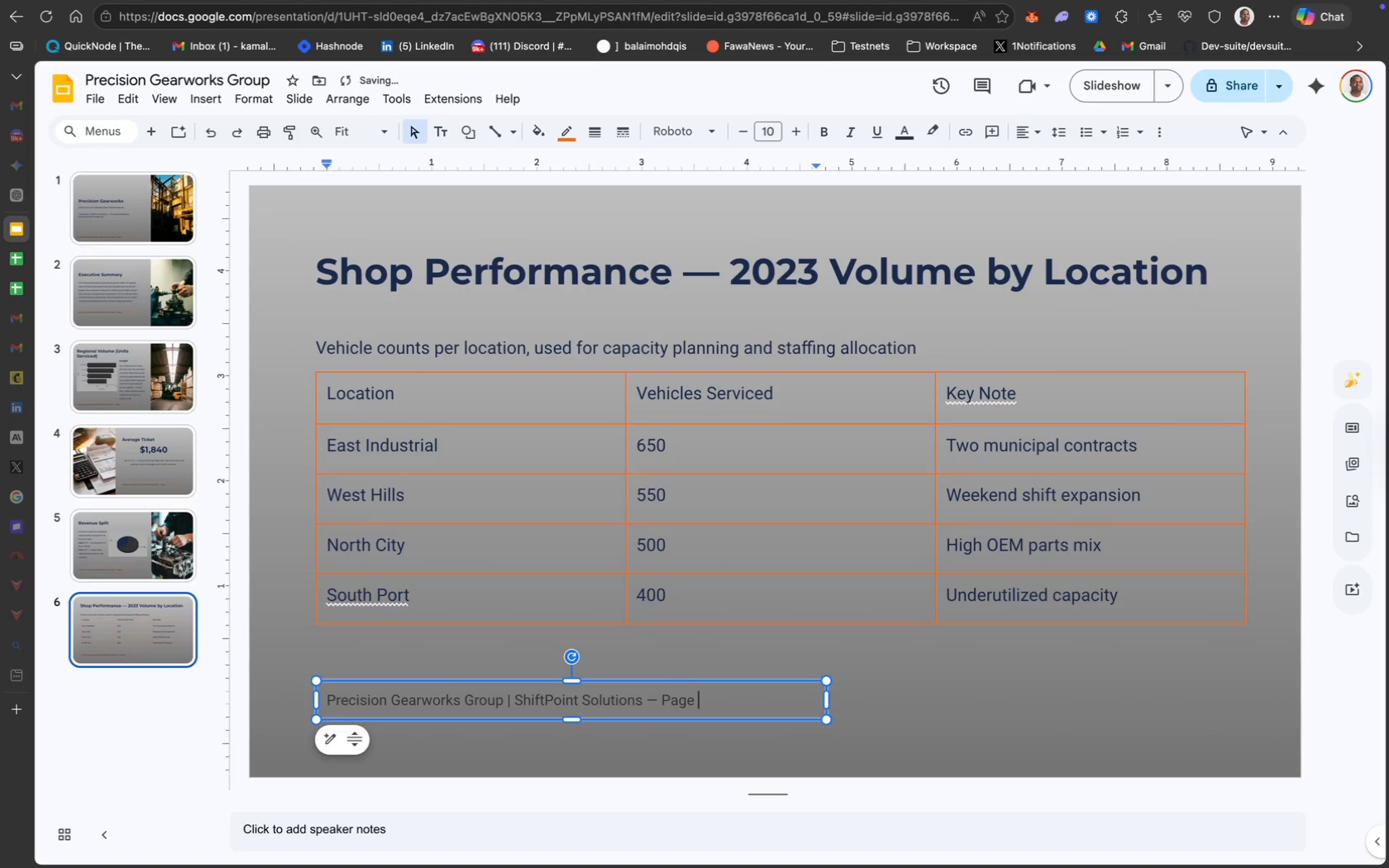 
key(6)
 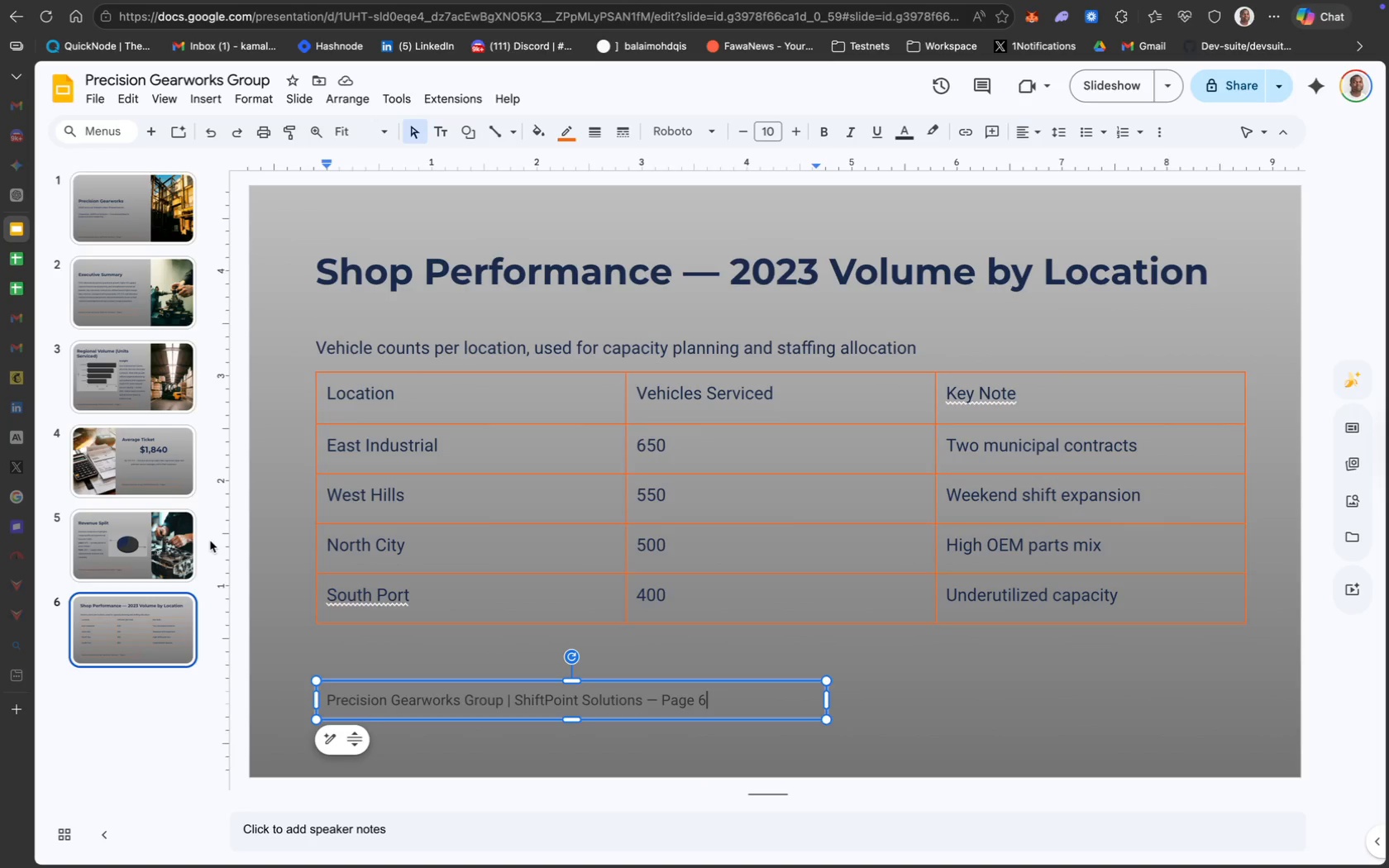 
wait(21.87)
 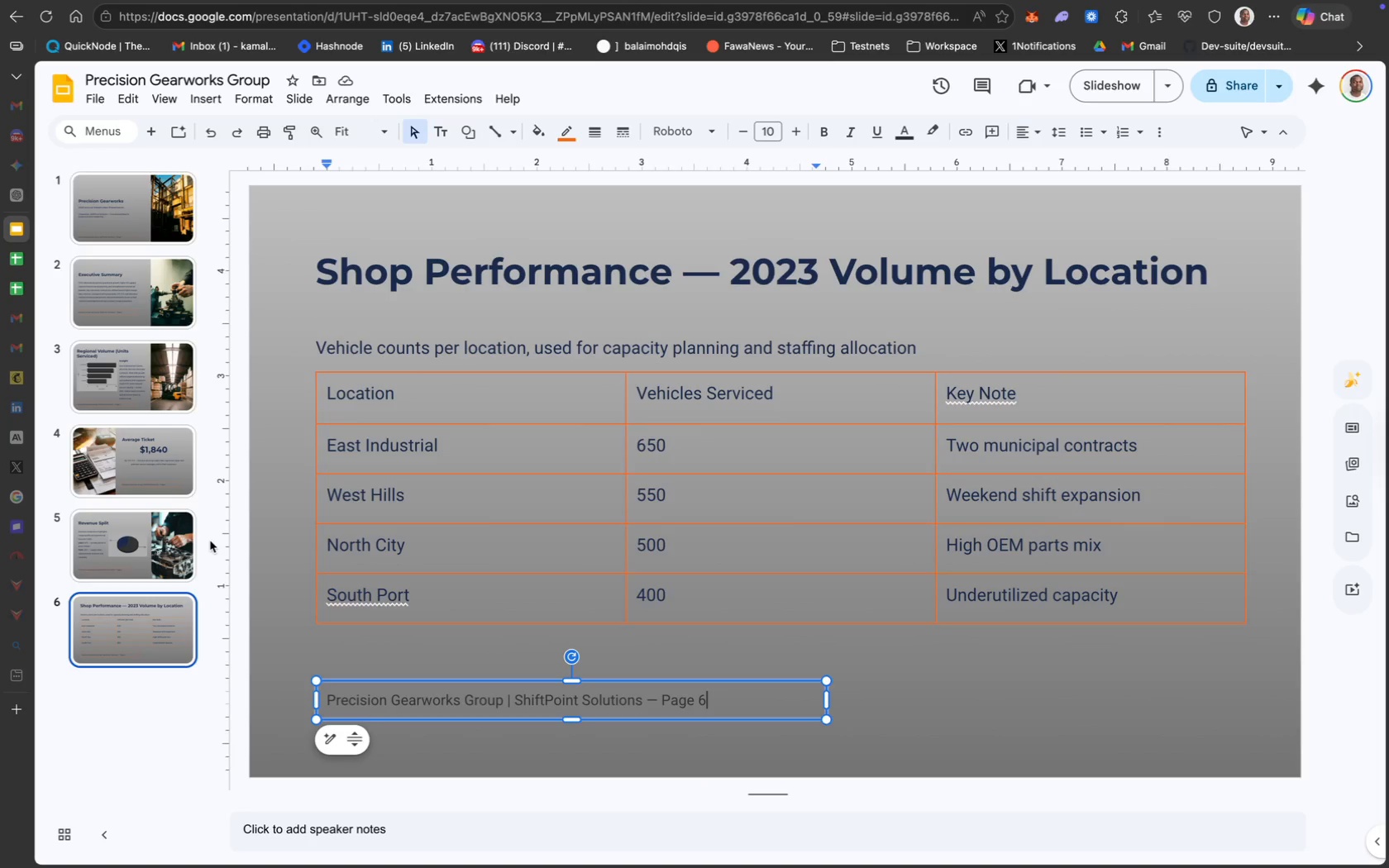 
left_click([155, 455])
 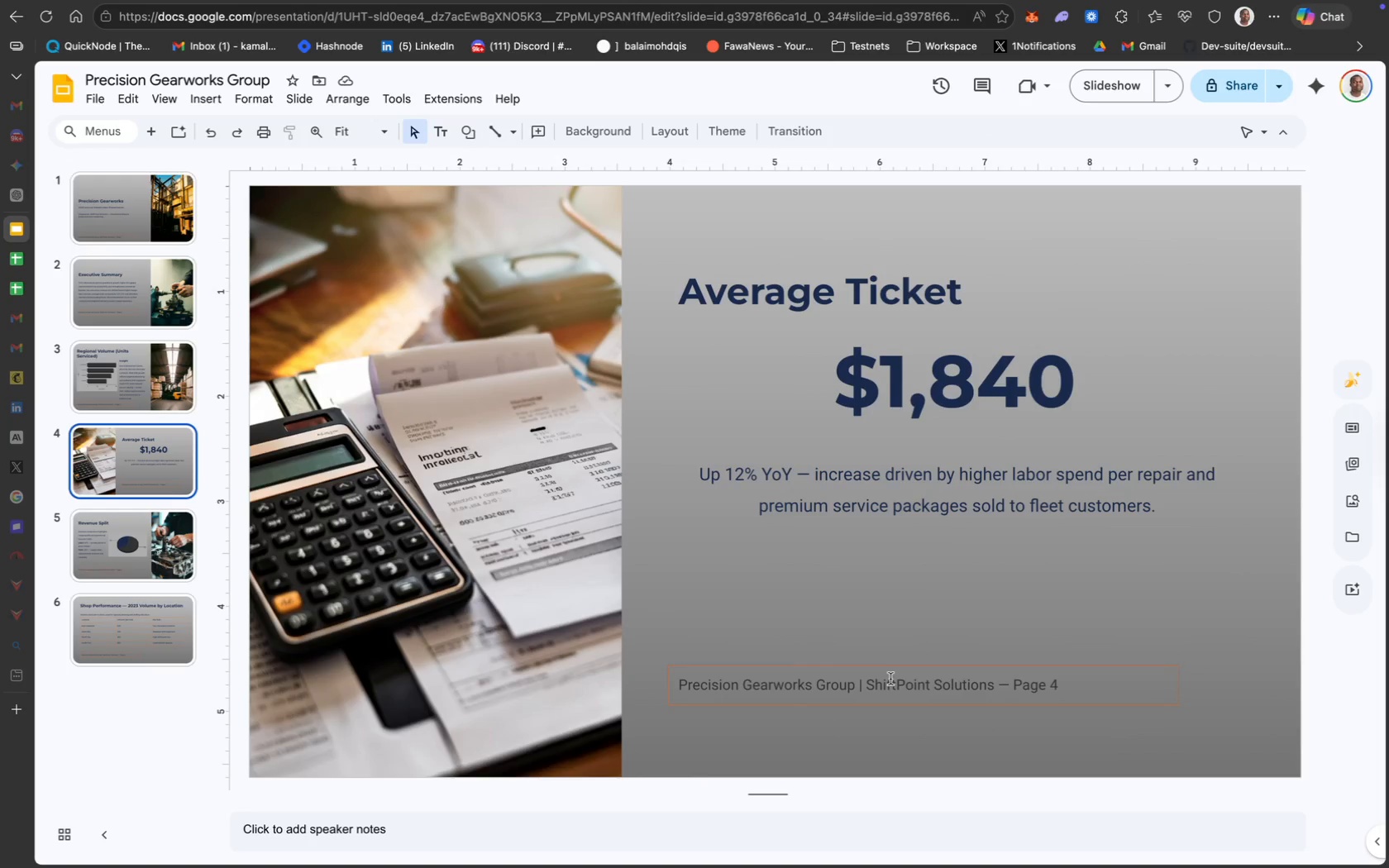 
left_click([915, 670])
 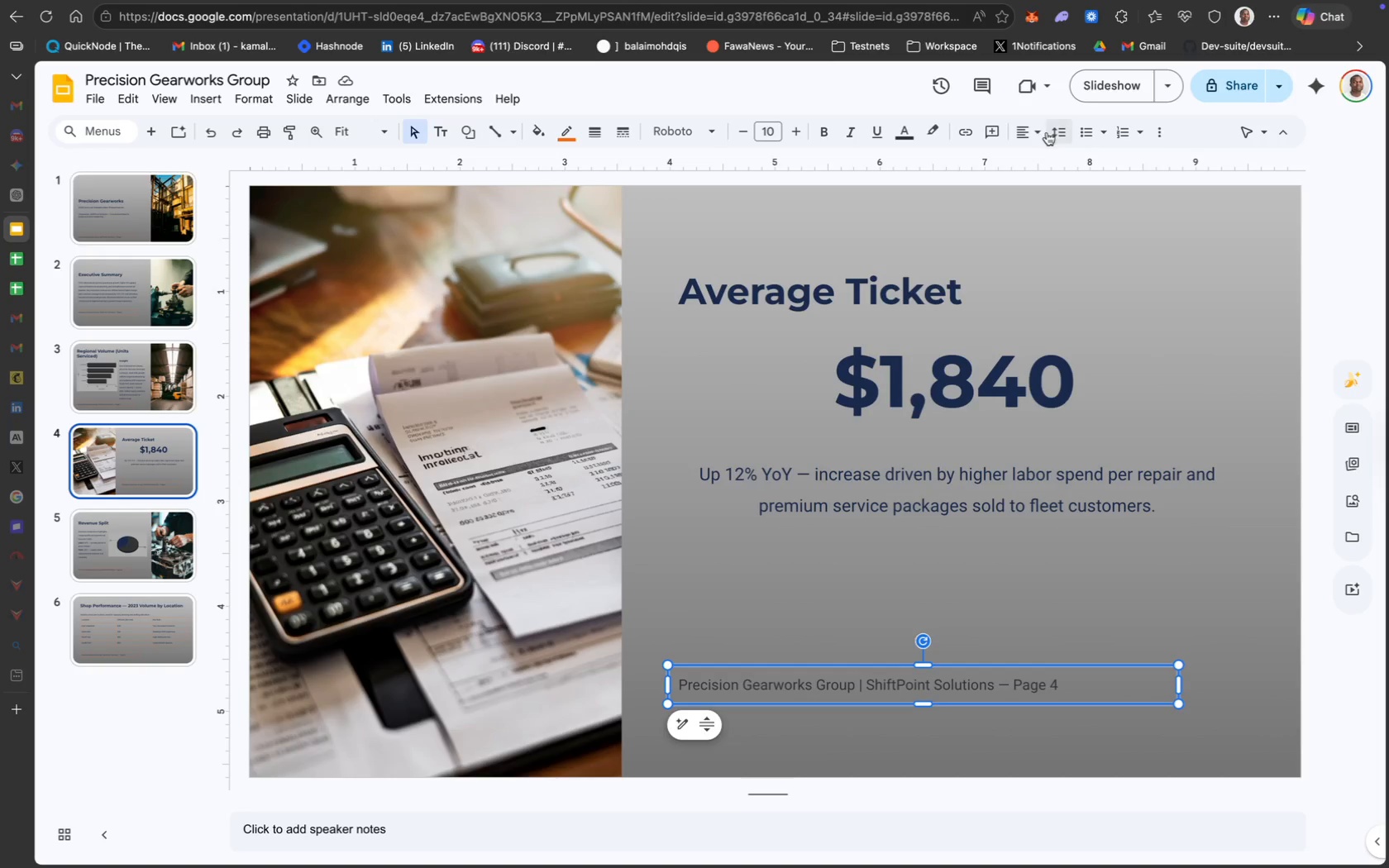 
left_click([1041, 134])
 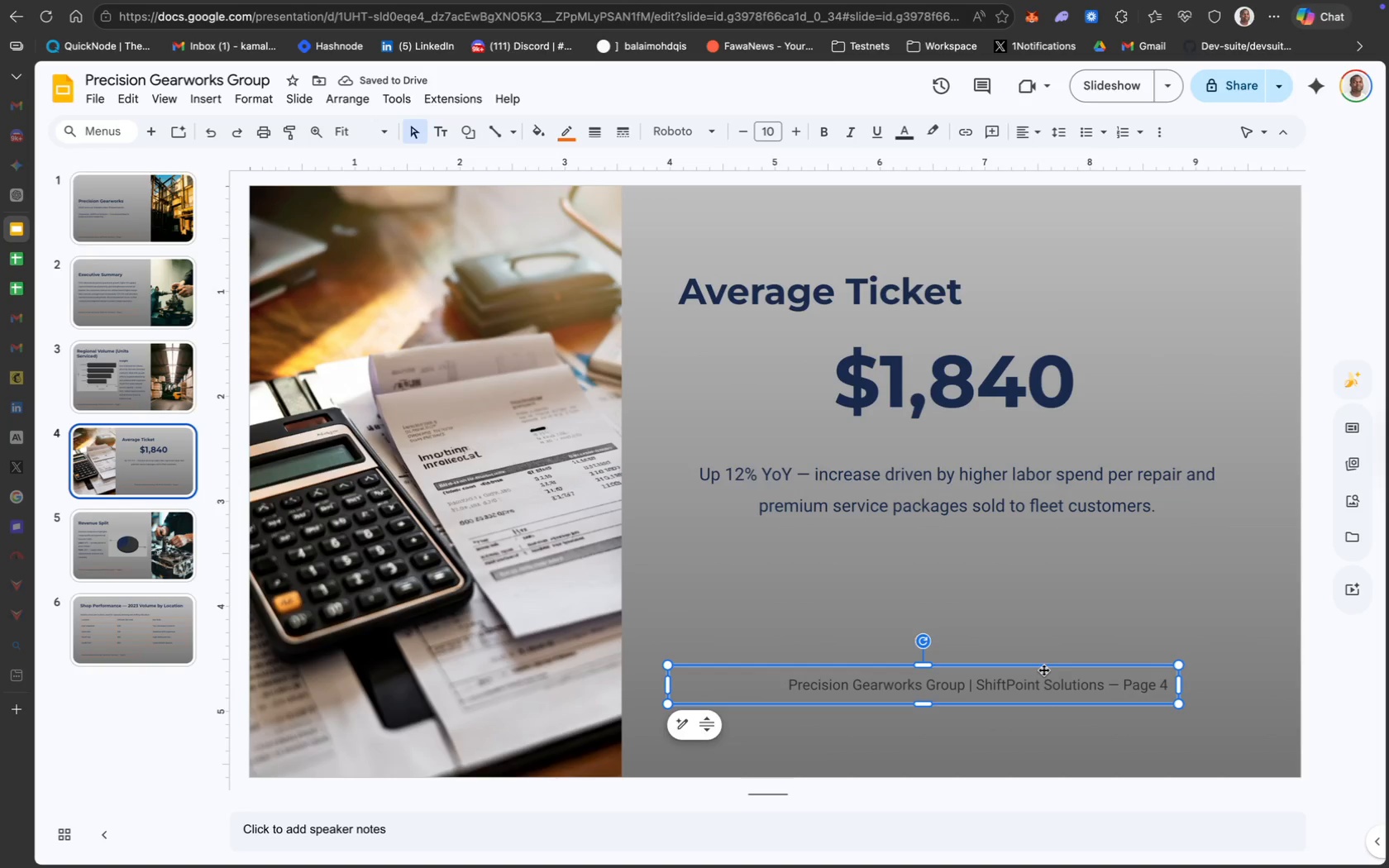 
wait(6.27)
 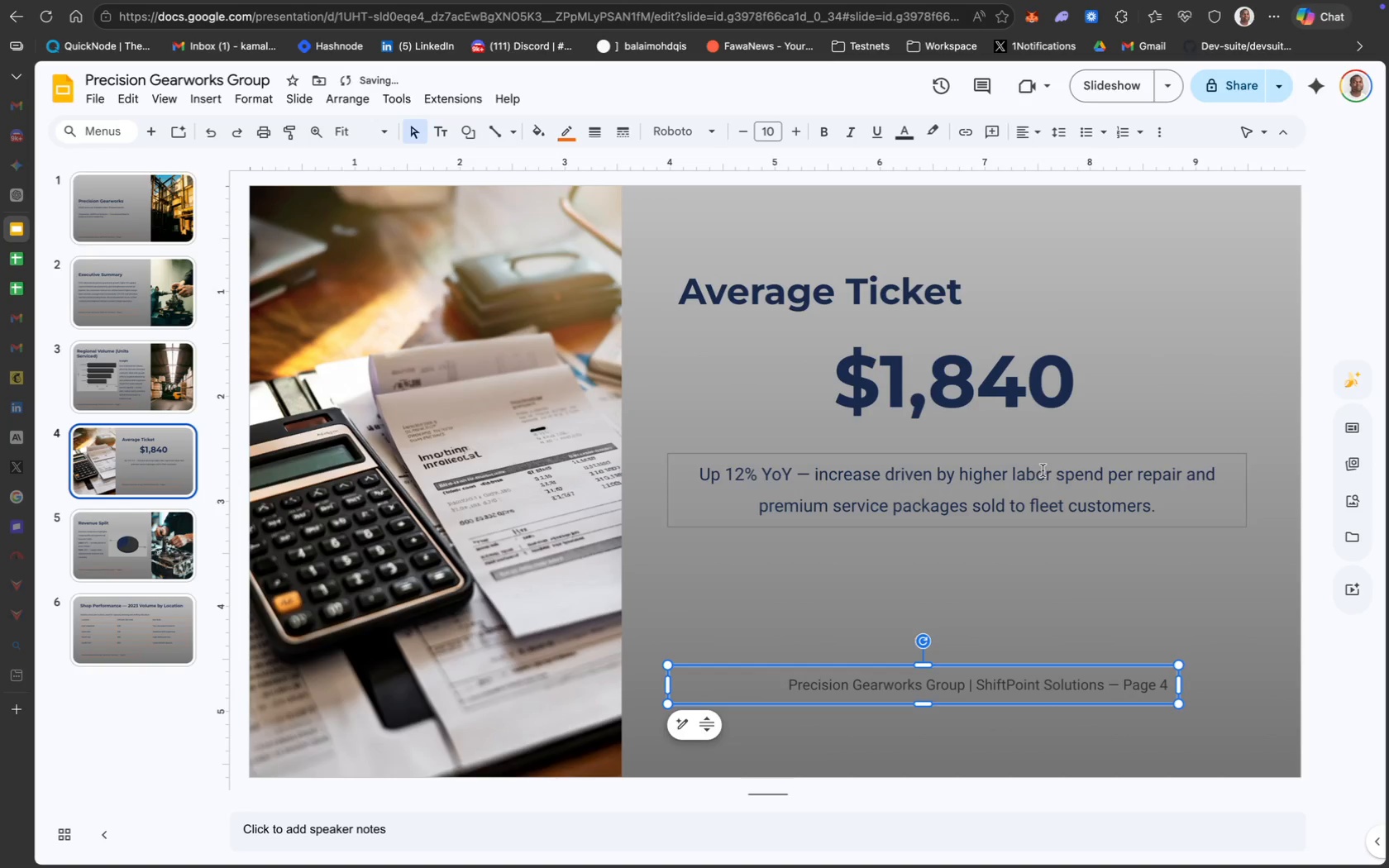 
left_click_drag(start_coordinate=[1043, 670], to_coordinate=[1110, 669])
 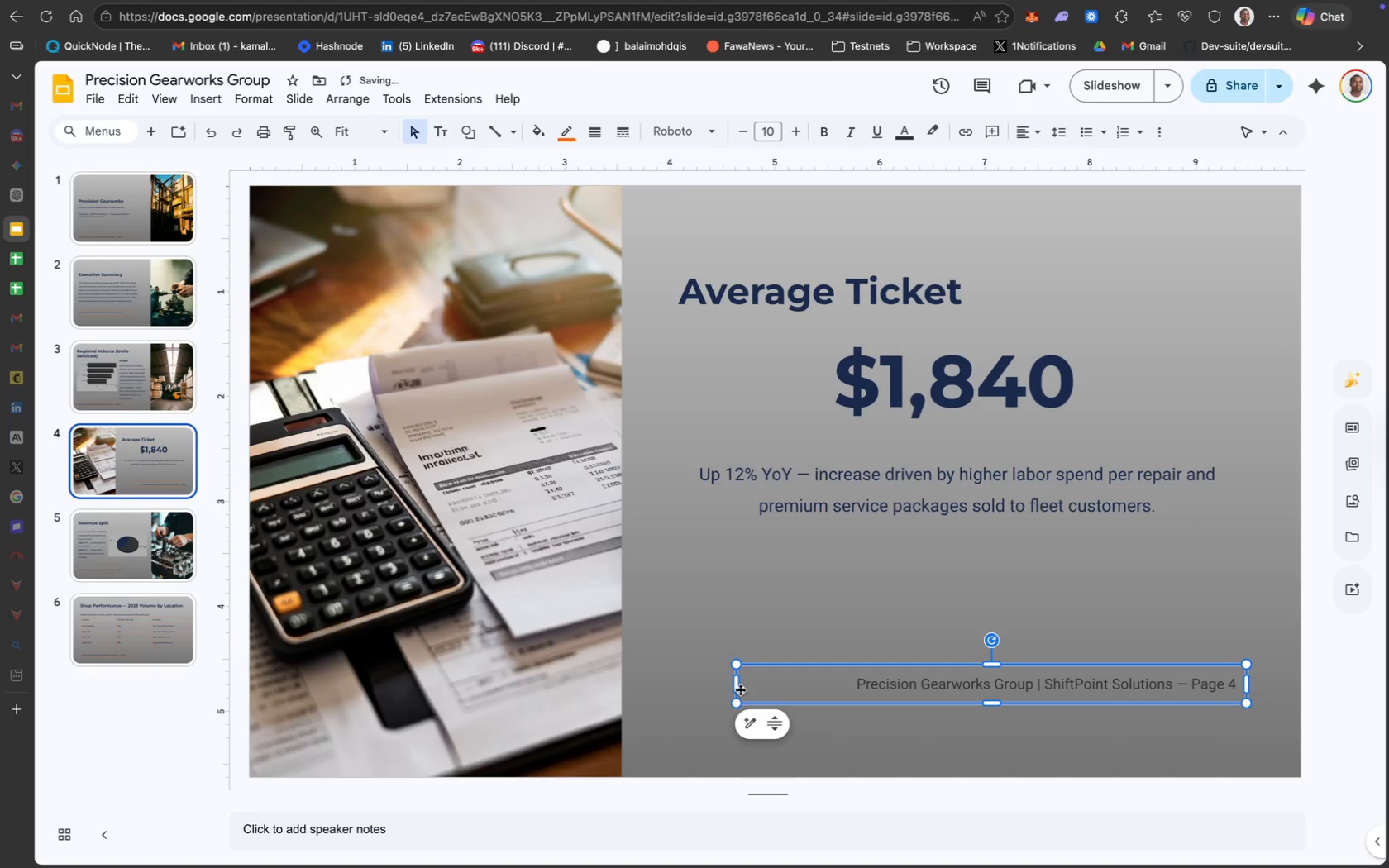 
left_click_drag(start_coordinate=[736, 685], to_coordinate=[671, 684])
 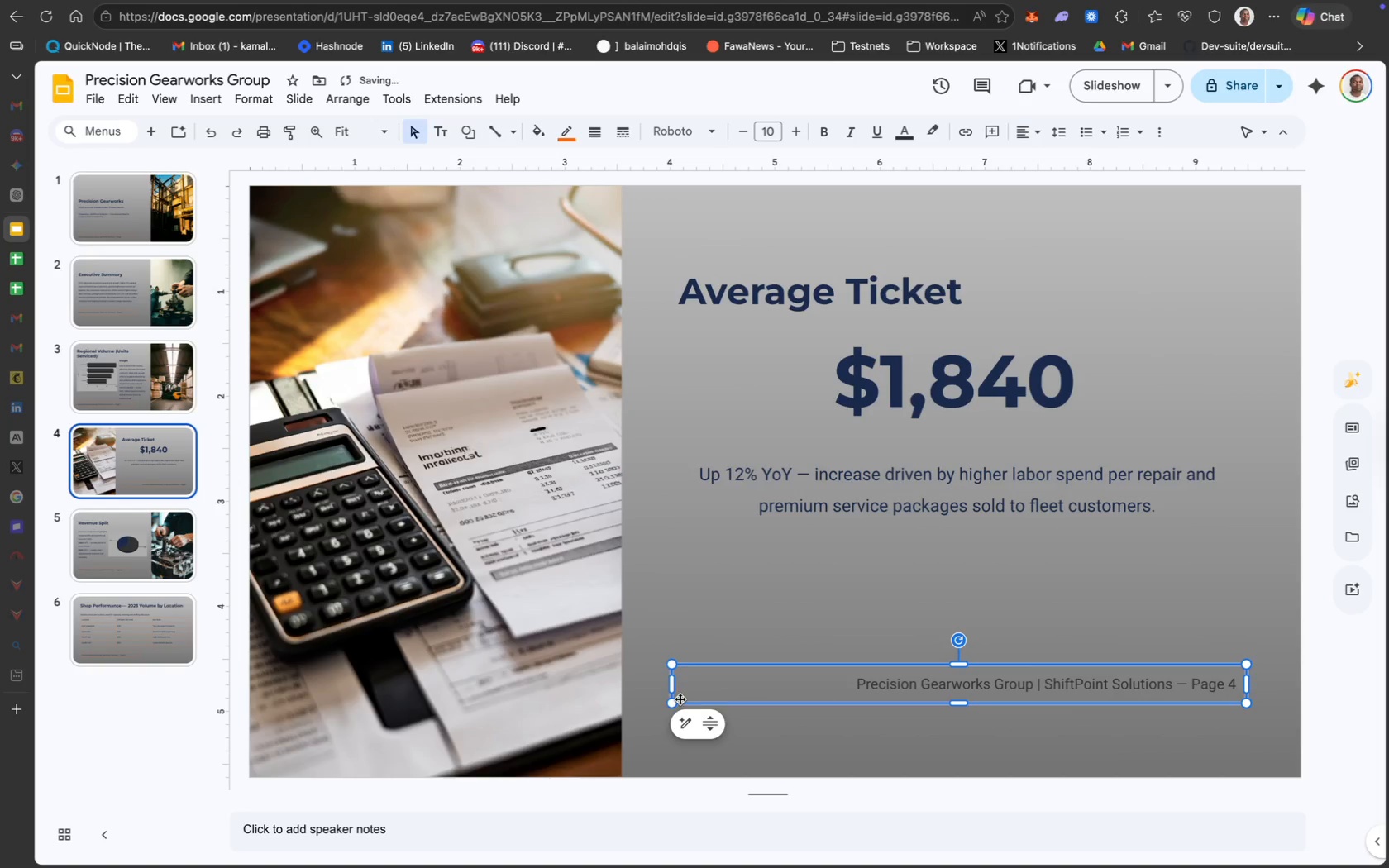 
hold_key(key=ShiftLeft, duration=1.05)
left_click([726, 298])
 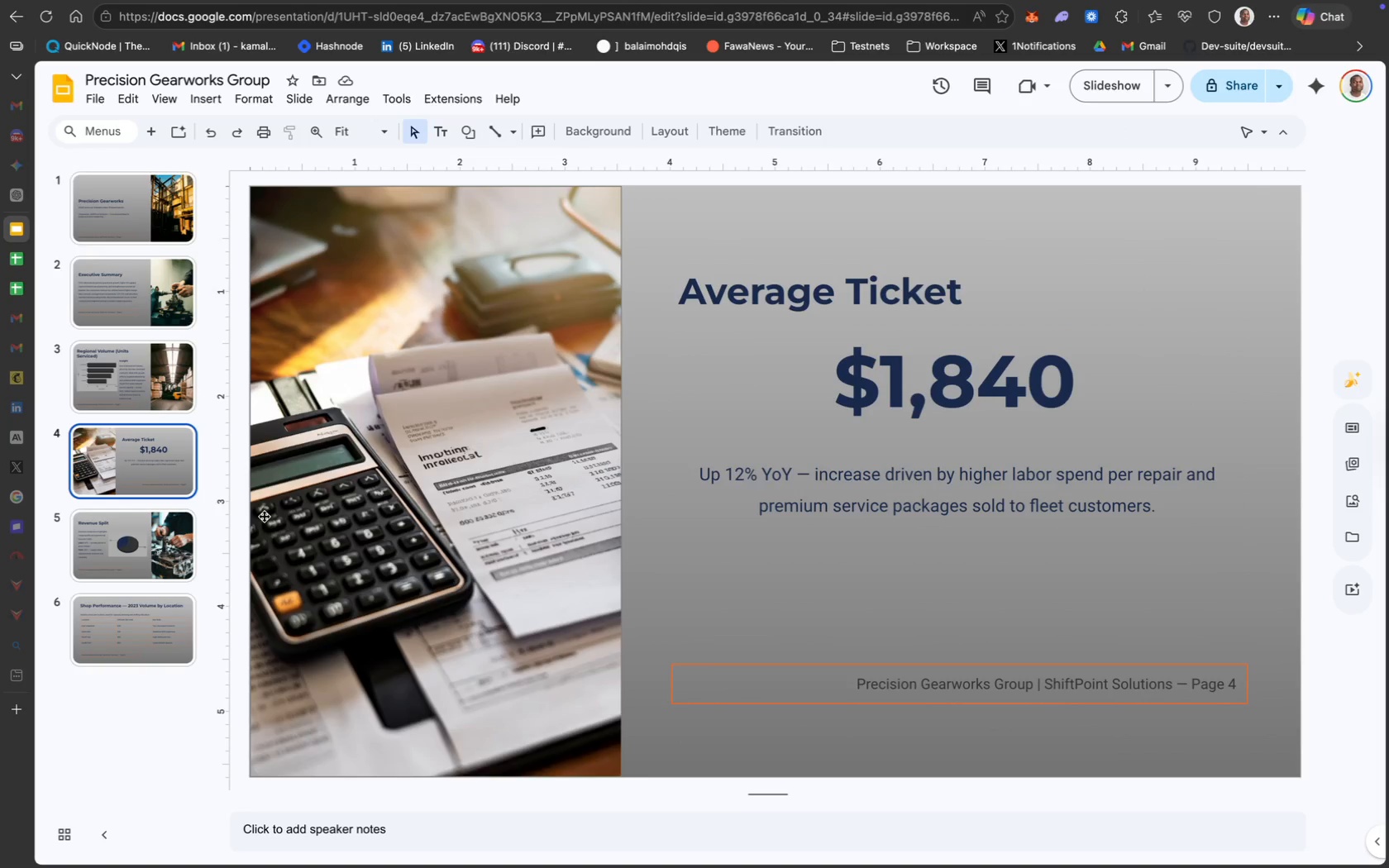 
left_click([146, 312])
 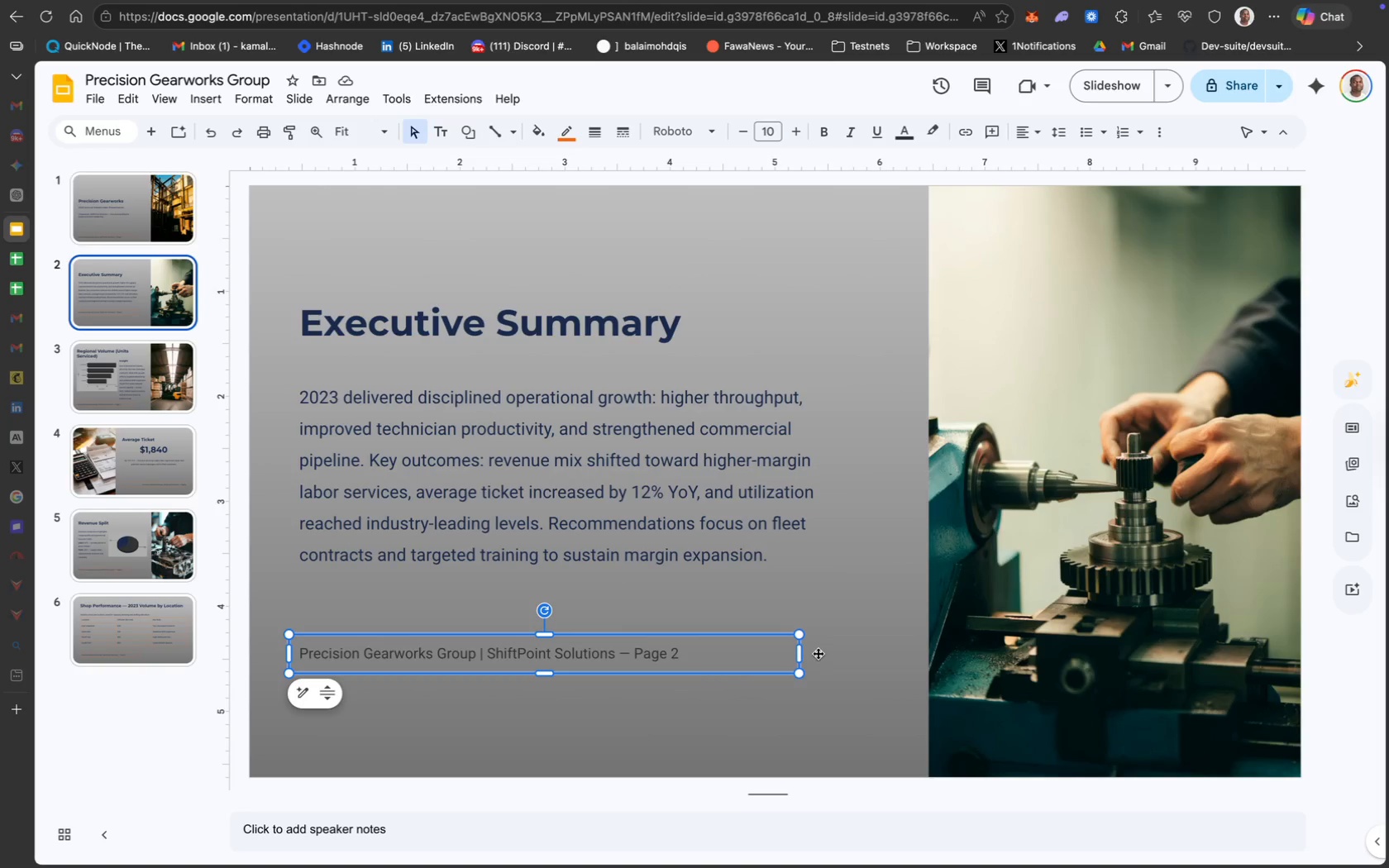 
left_click_drag(start_coordinate=[800, 656], to_coordinate=[879, 655])
 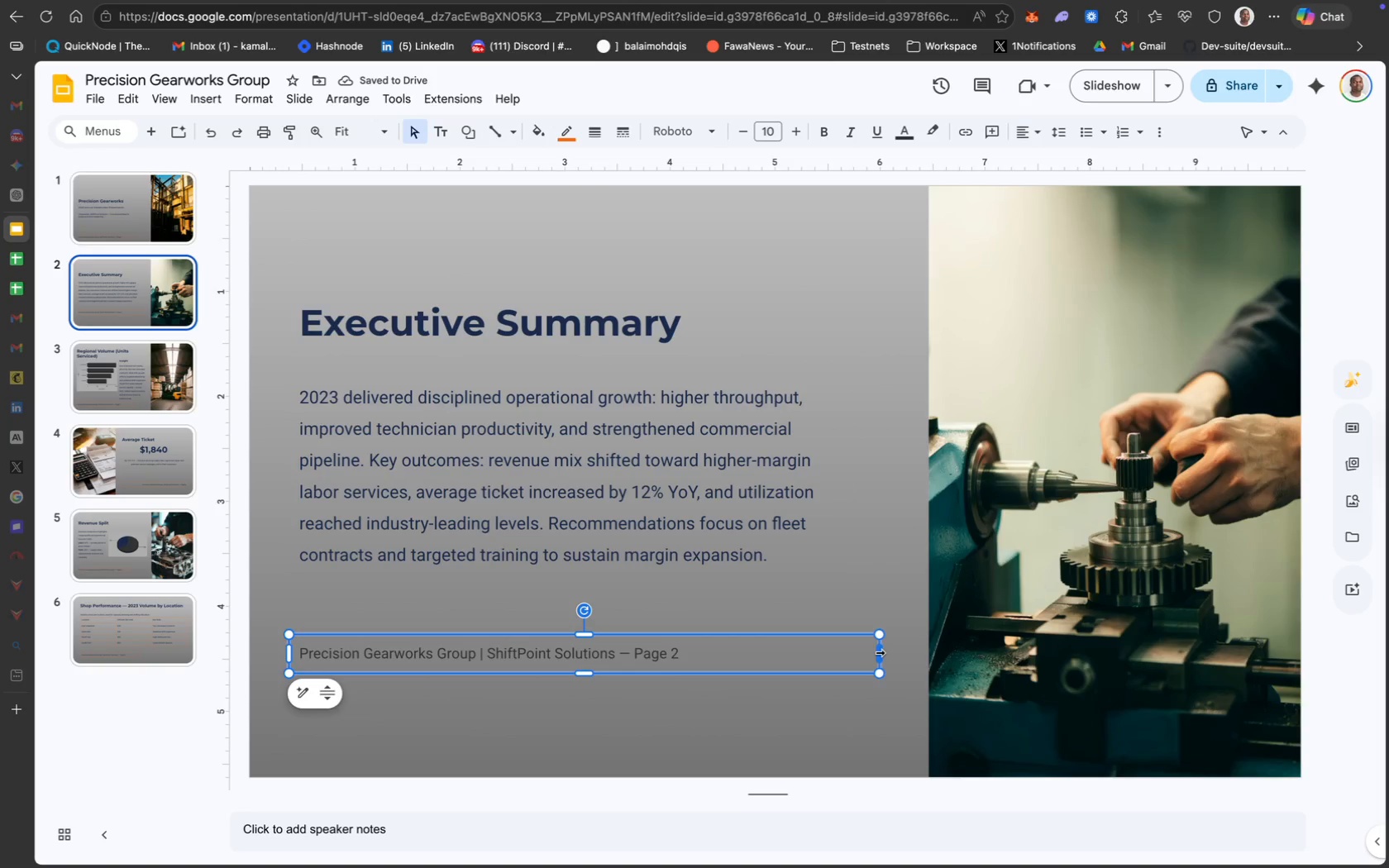 
wait(5.38)
 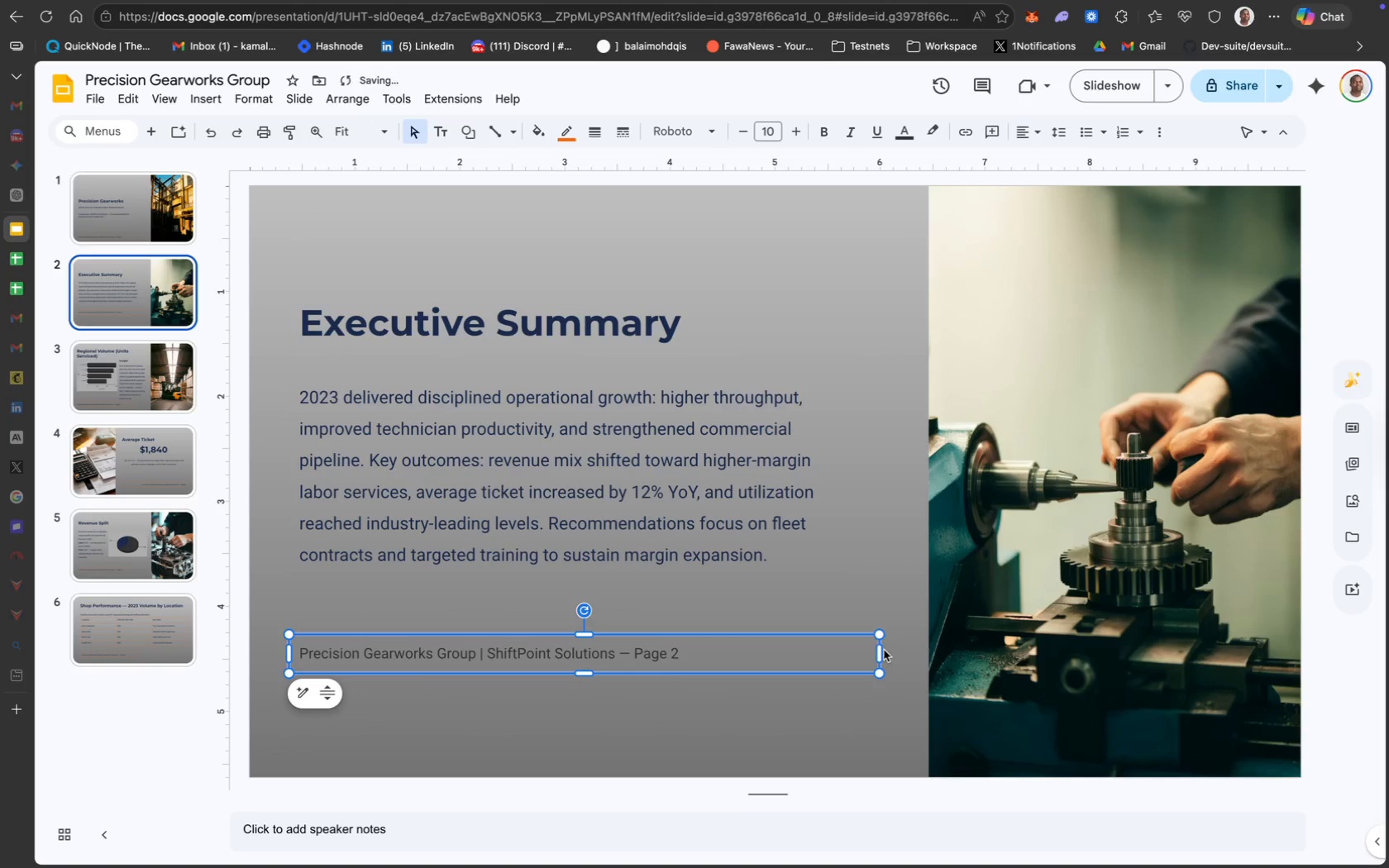 
left_click([866, 721])
 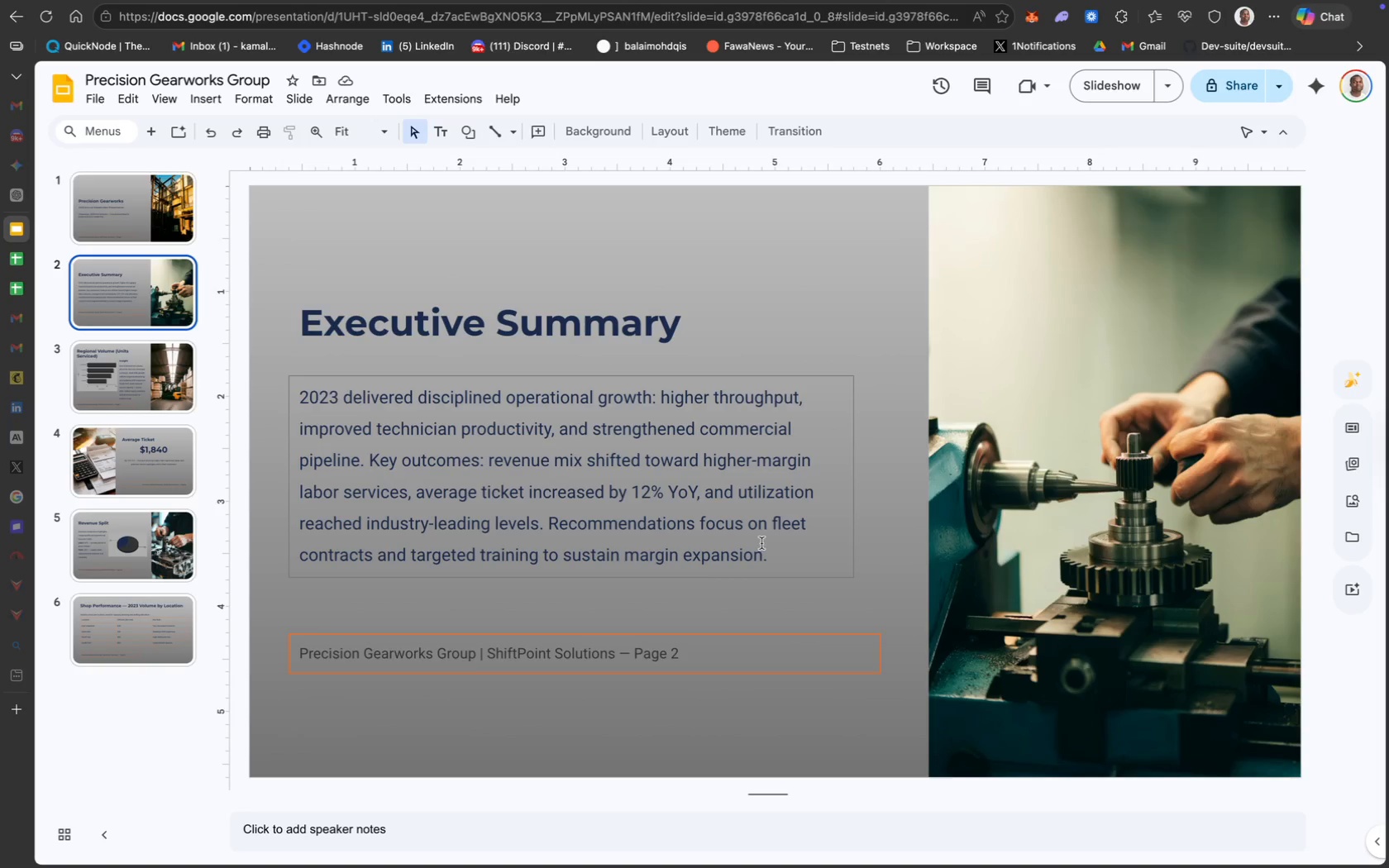 
left_click([757, 537])
 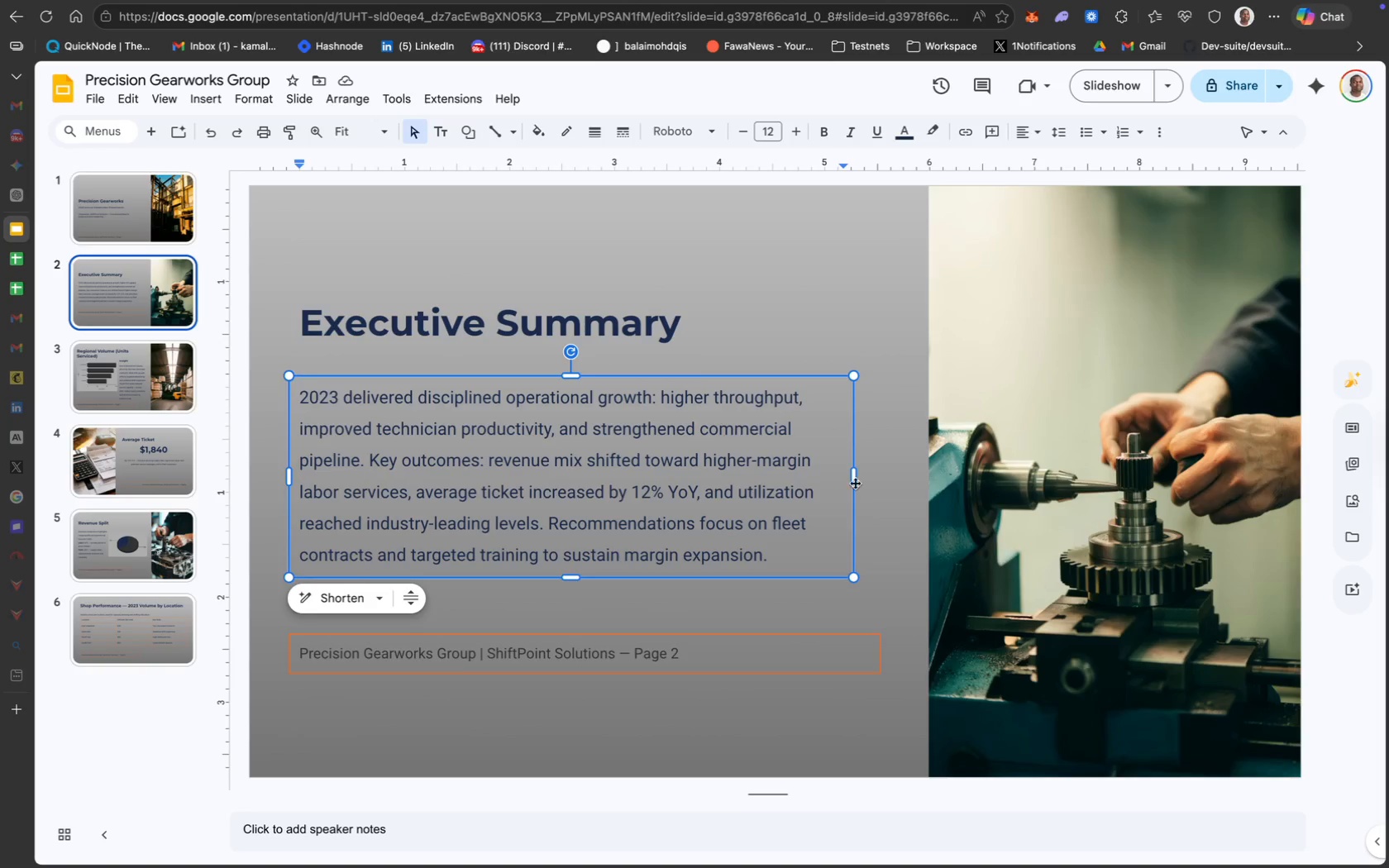 
left_click_drag(start_coordinate=[852, 478], to_coordinate=[877, 479])
 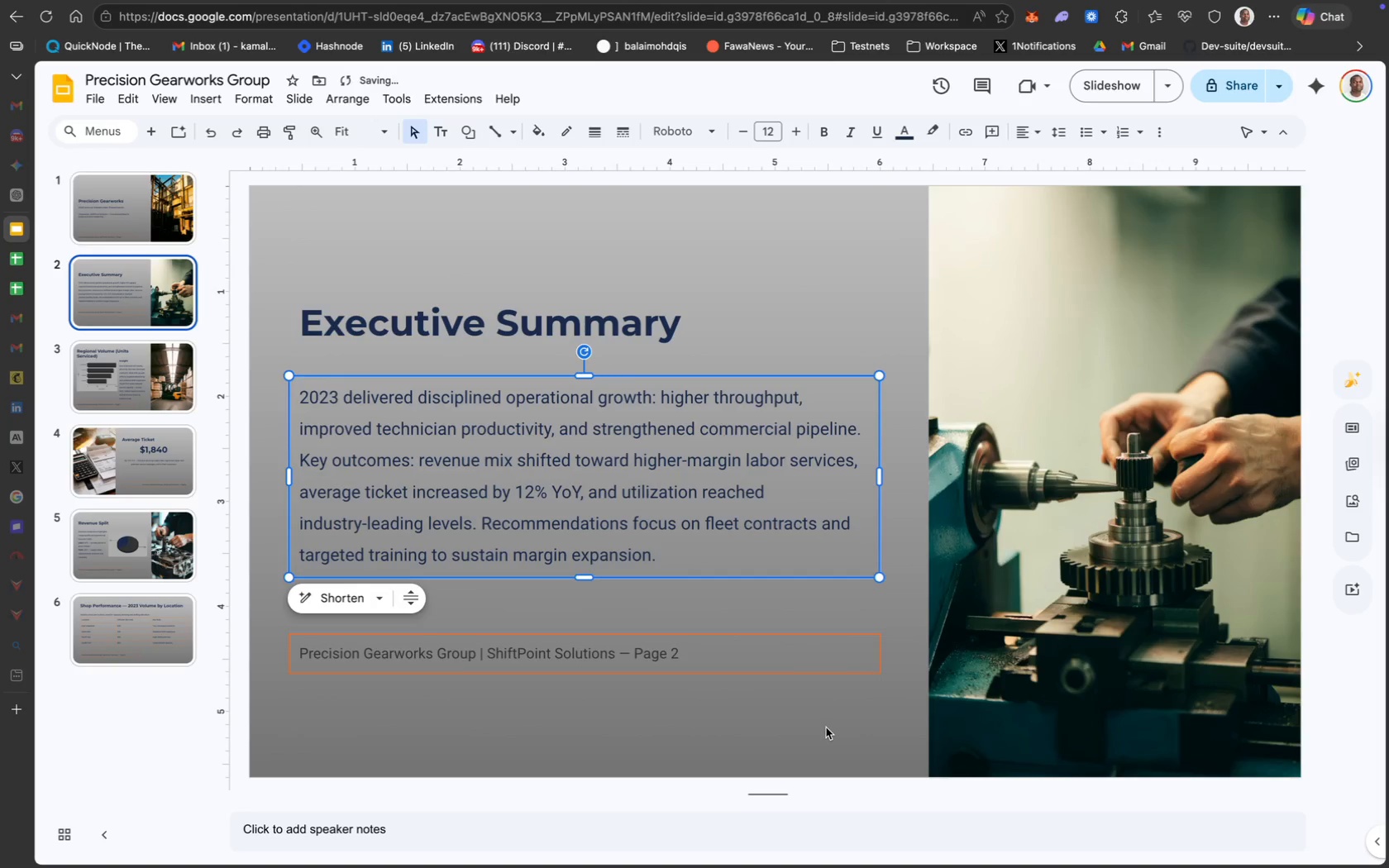 
left_click([826, 727])
 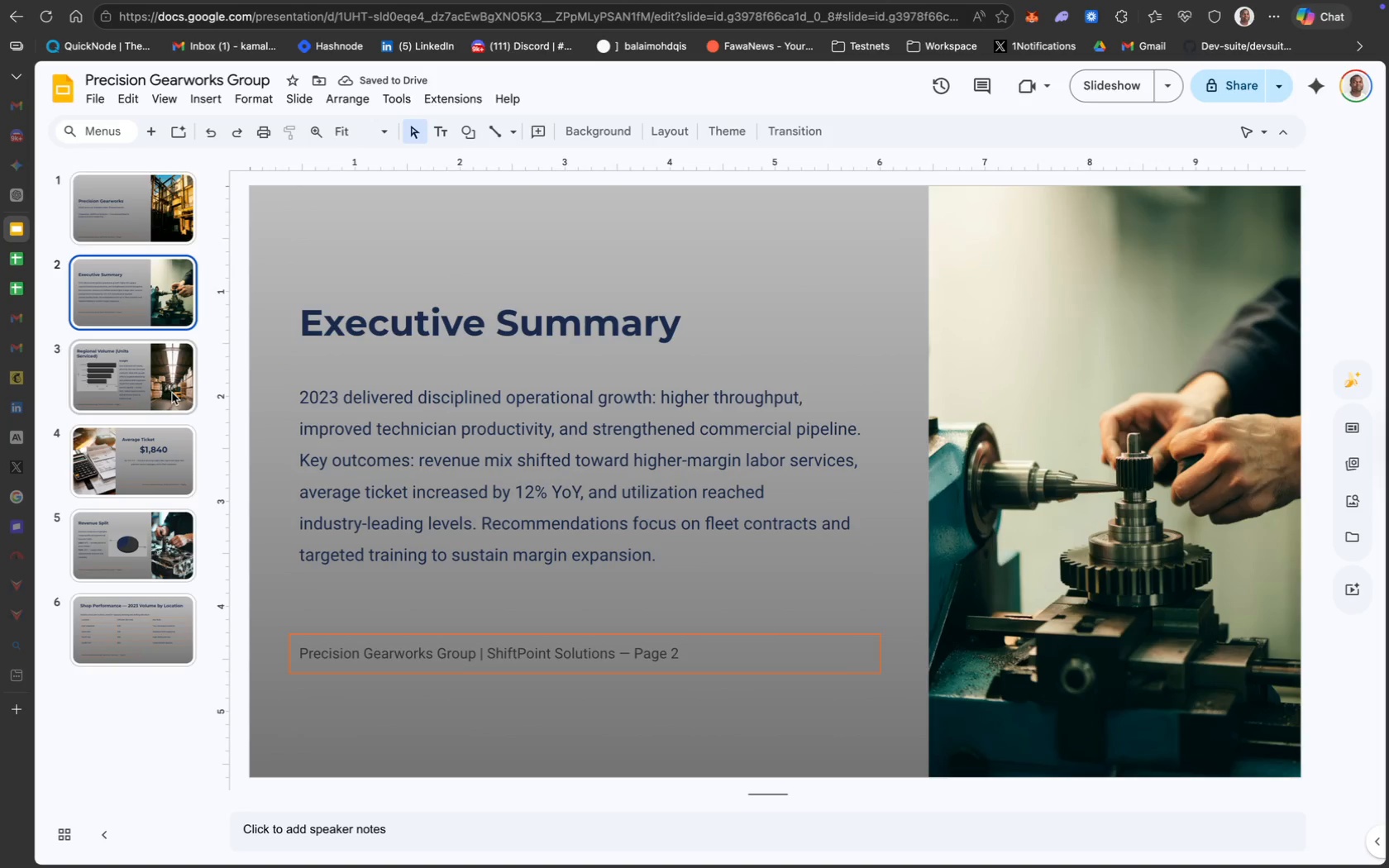 
left_click([141, 234])
 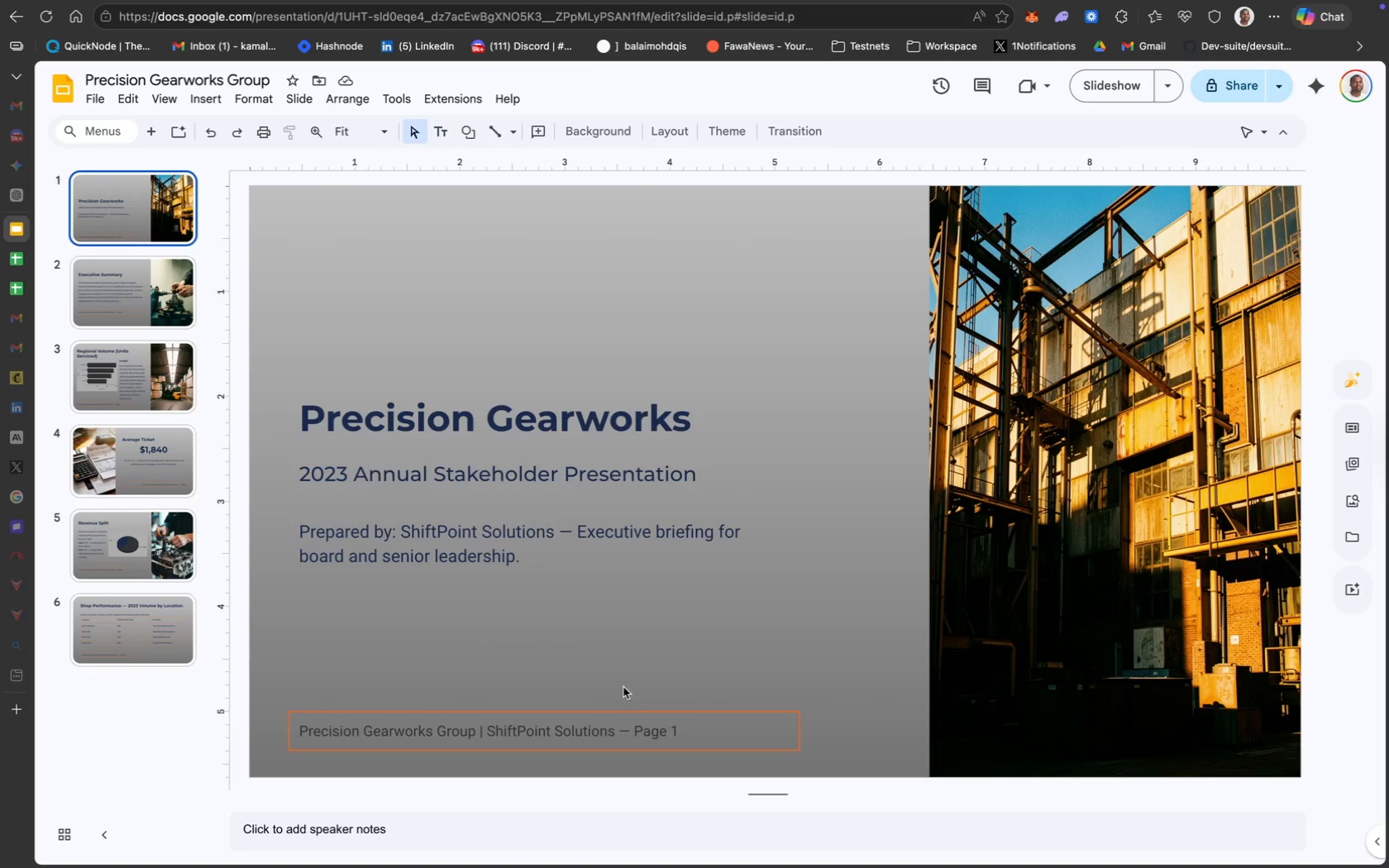 
left_click([628, 712])
 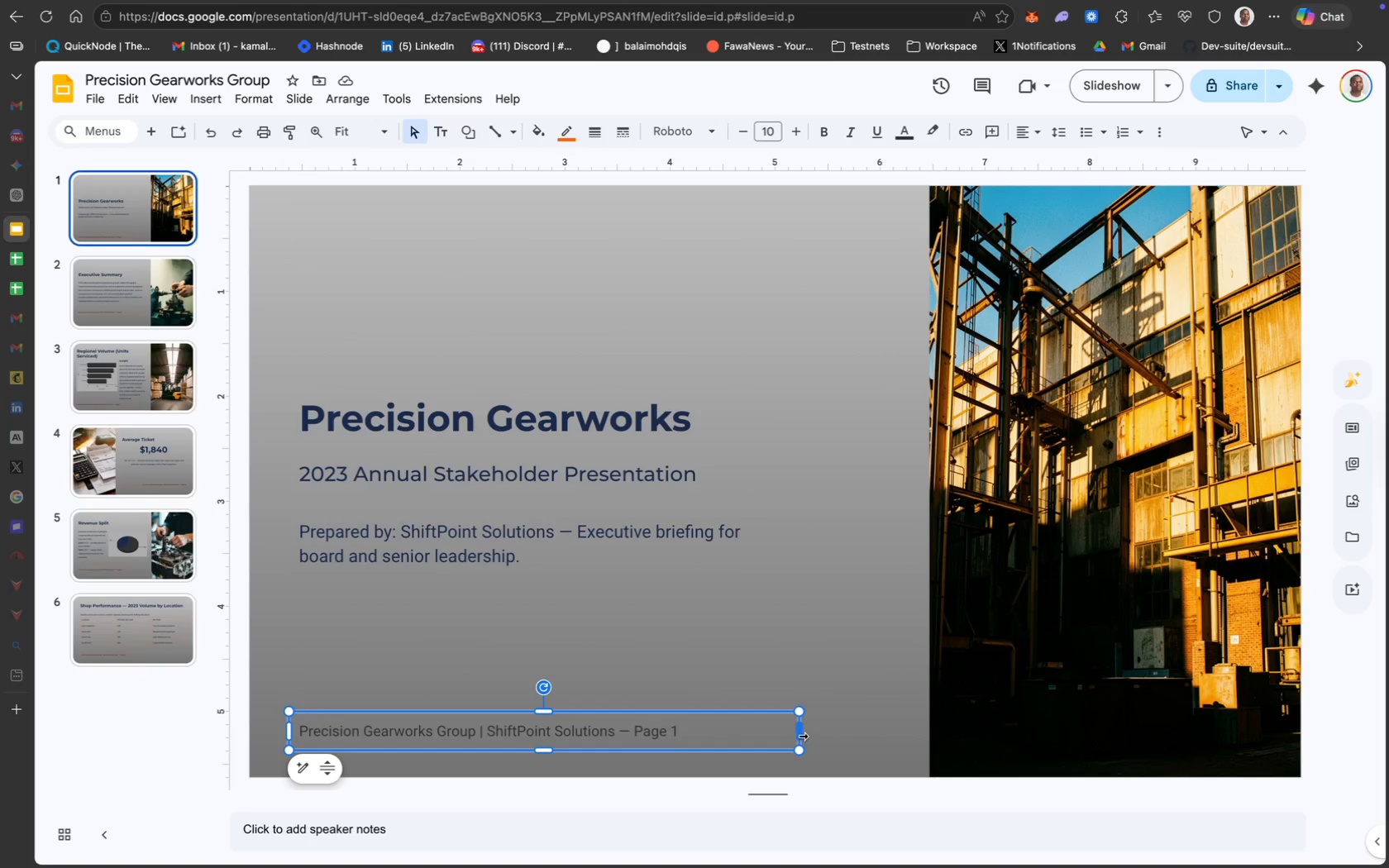 
left_click_drag(start_coordinate=[802, 736], to_coordinate=[879, 737])
 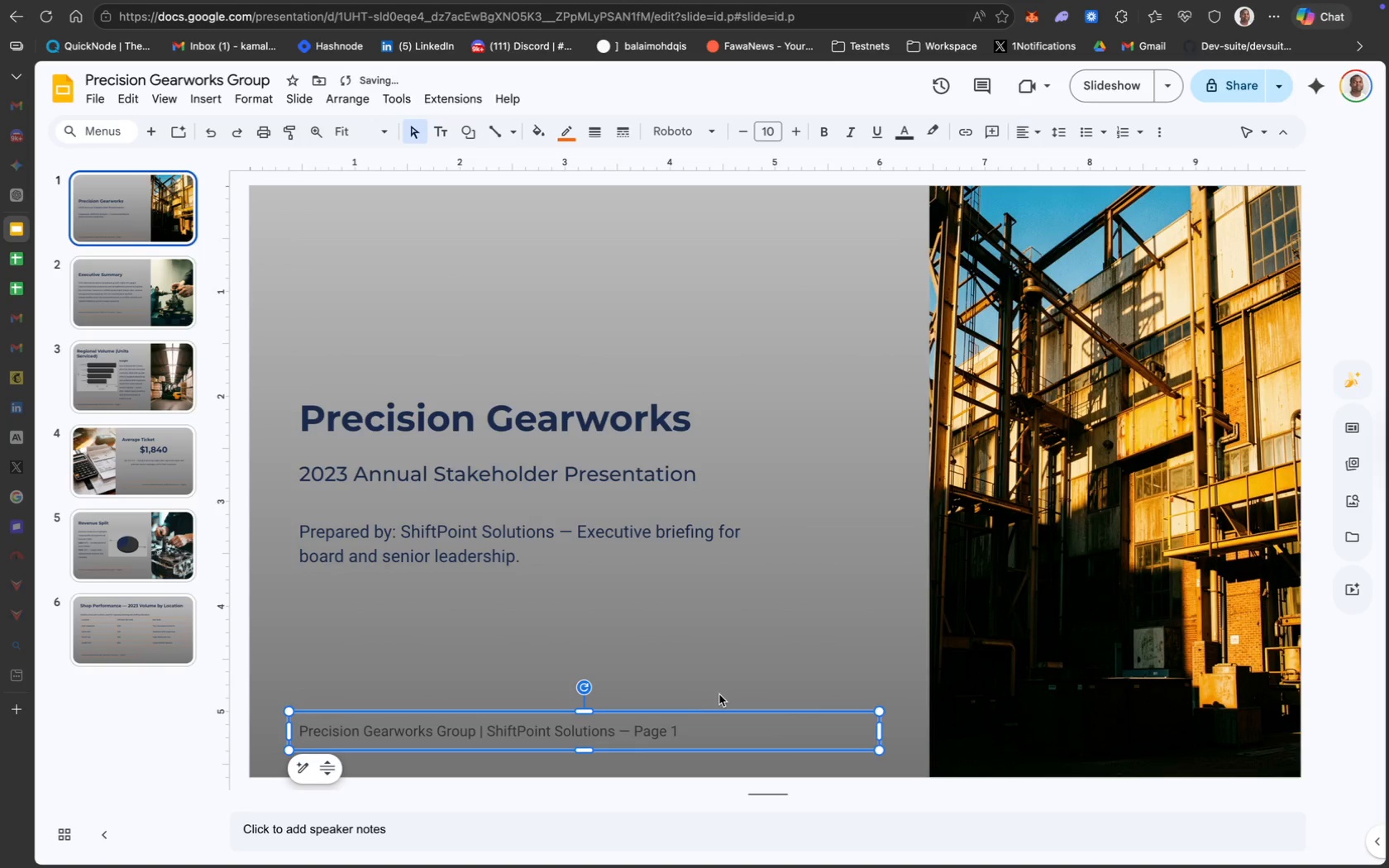 
left_click([658, 662])
 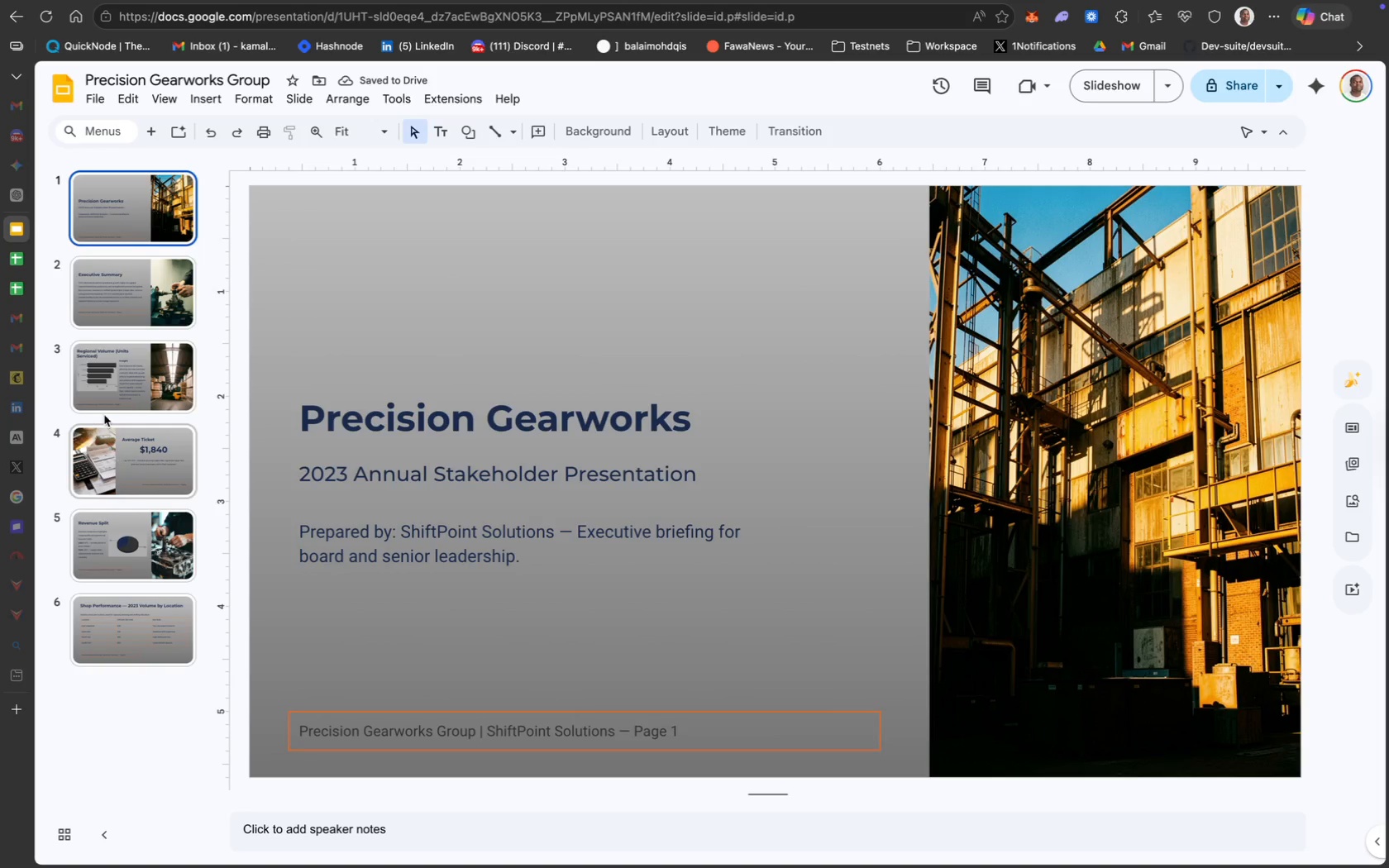 
left_click([127, 460])
 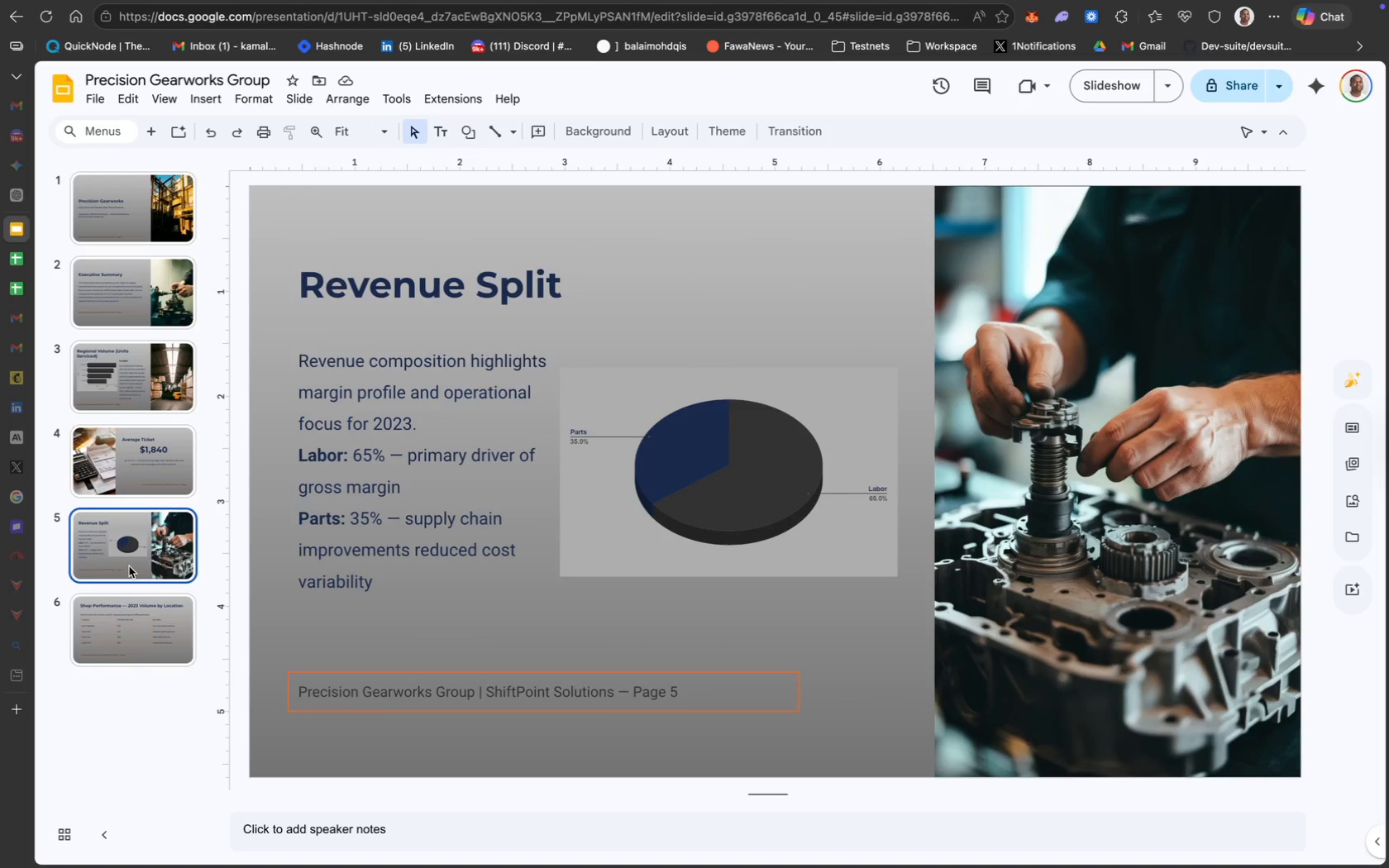 
wait(5.15)
 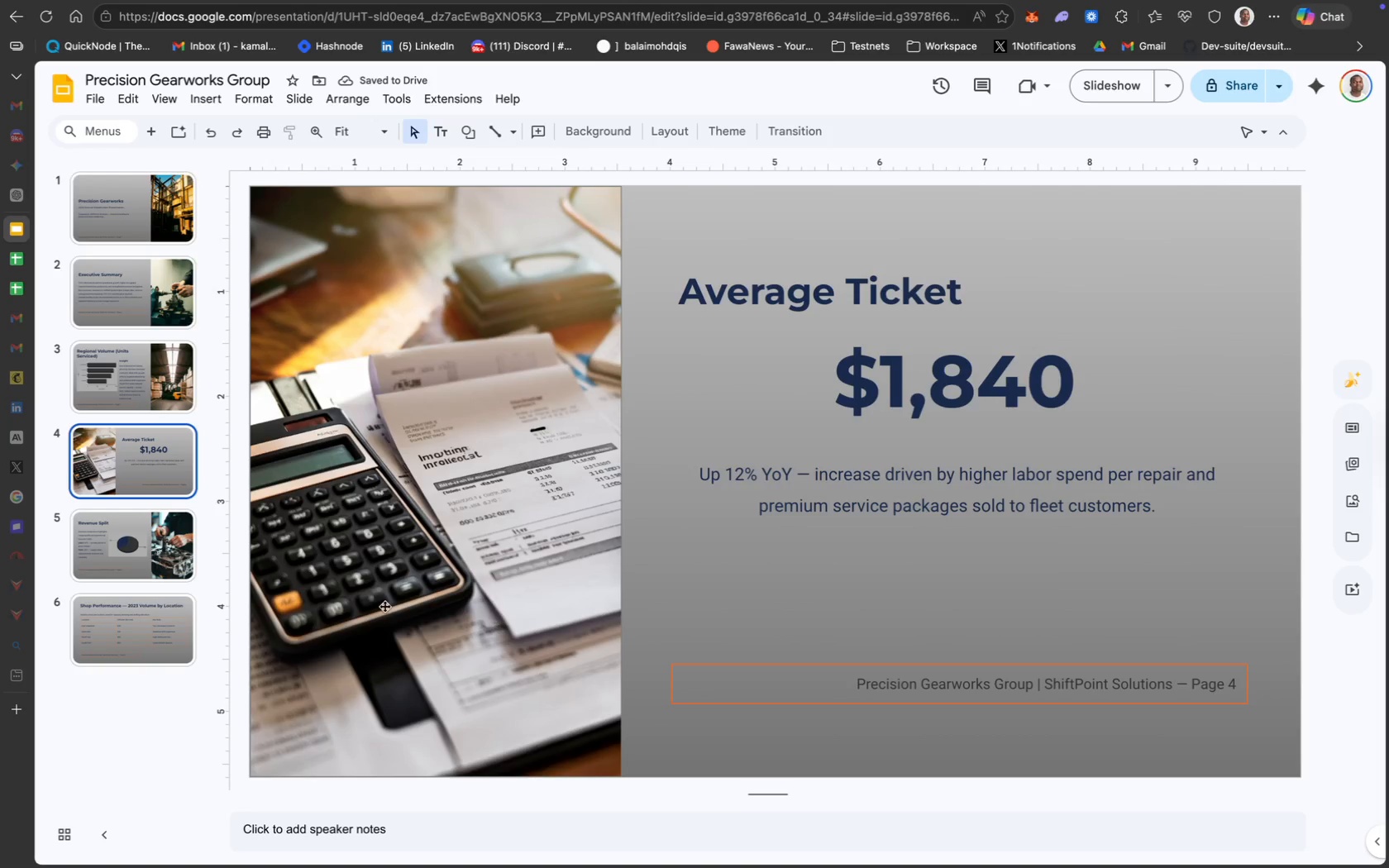 
left_click([733, 714])
 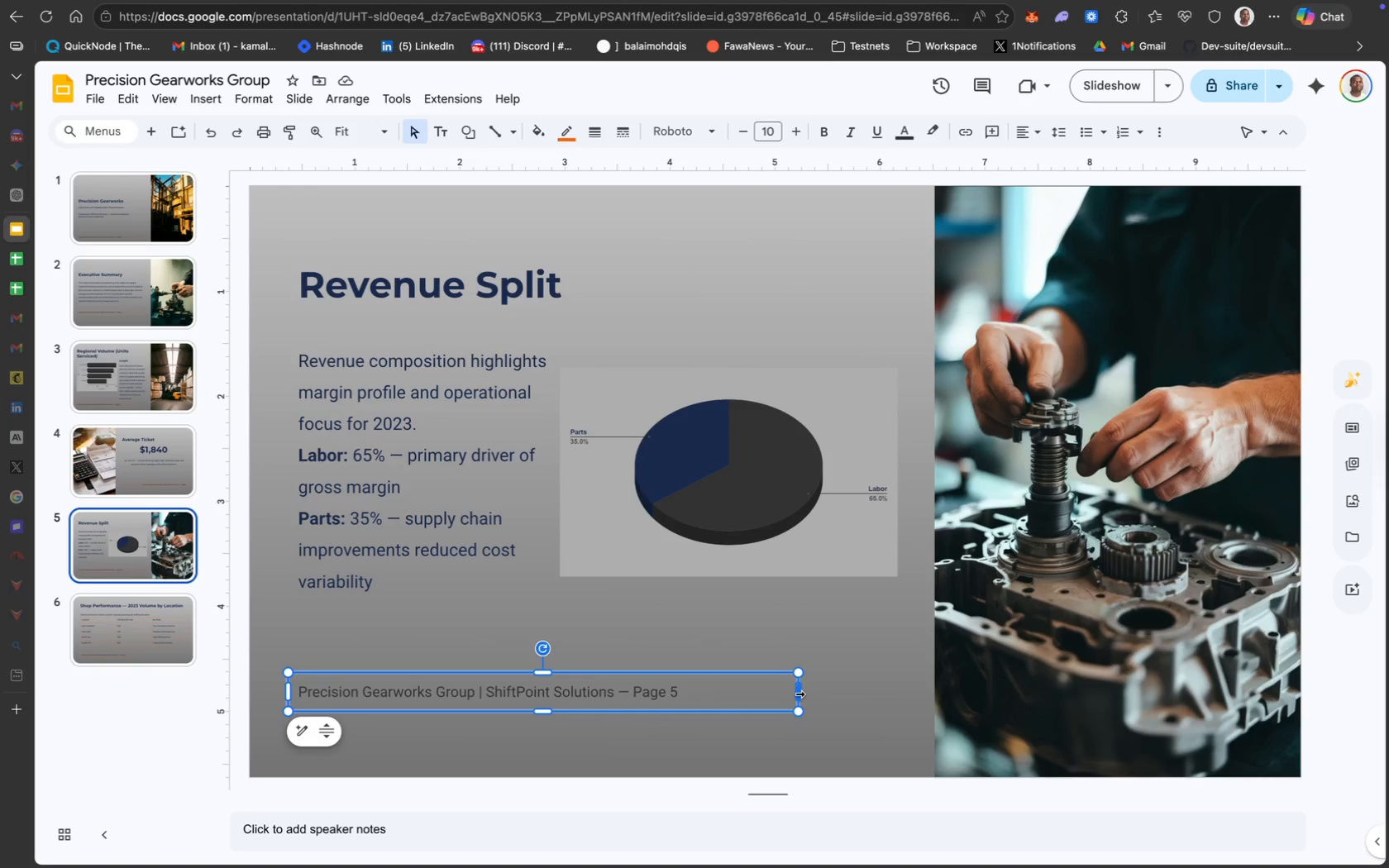 
left_click_drag(start_coordinate=[800, 693], to_coordinate=[894, 694])
 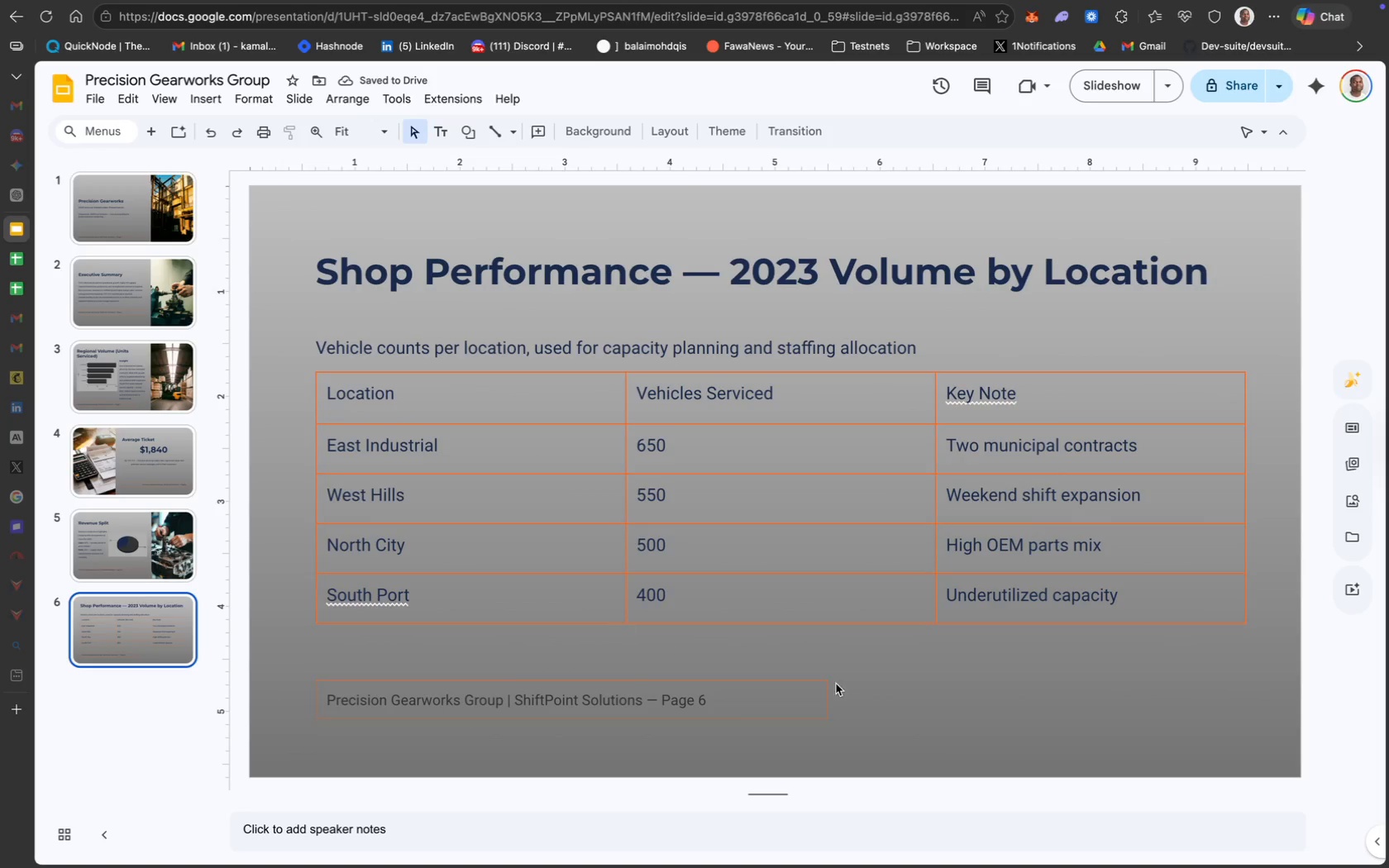 
wait(8.05)
 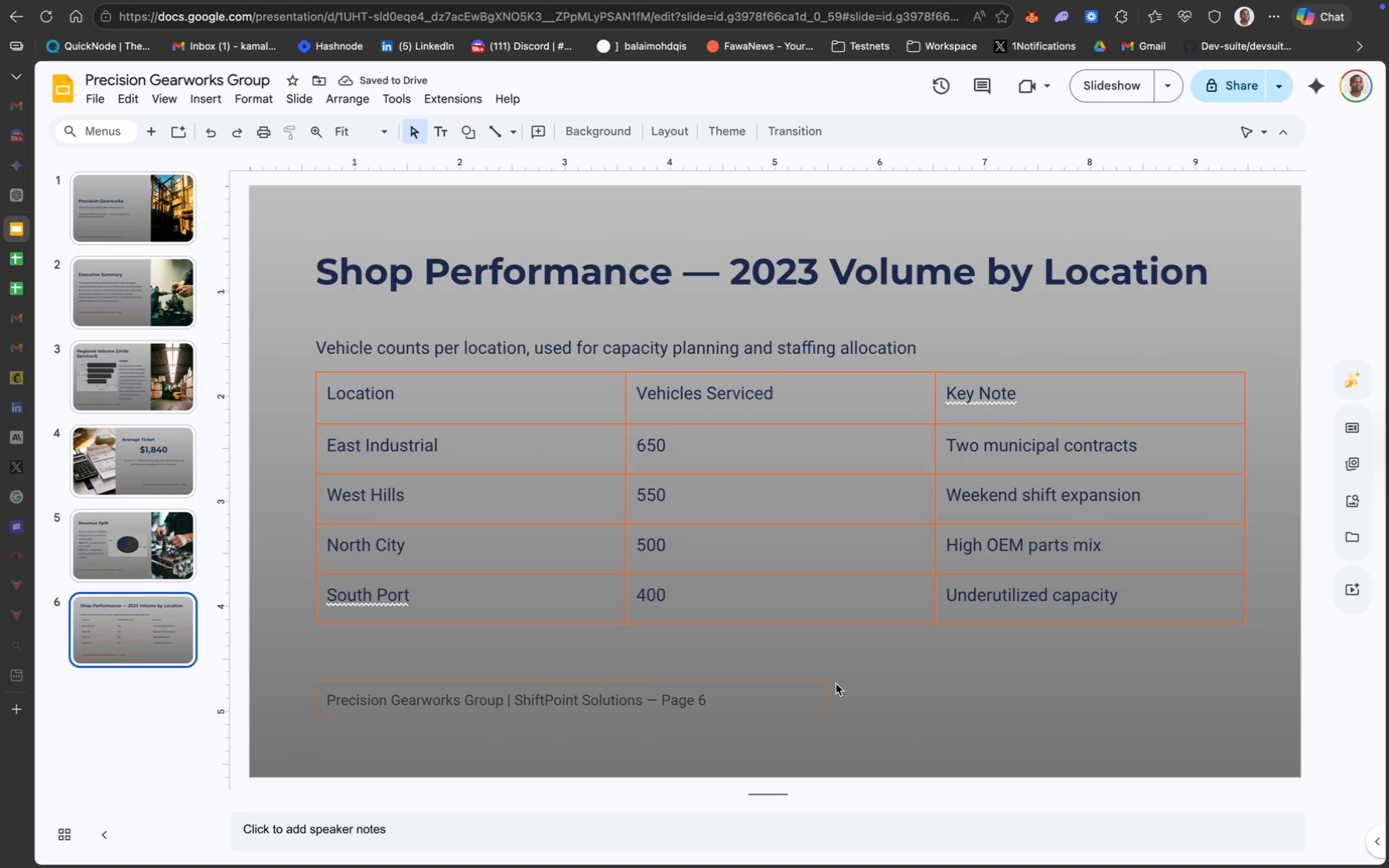 
left_click_drag(start_coordinate=[286, 389], to_coordinate=[1240, 626])
 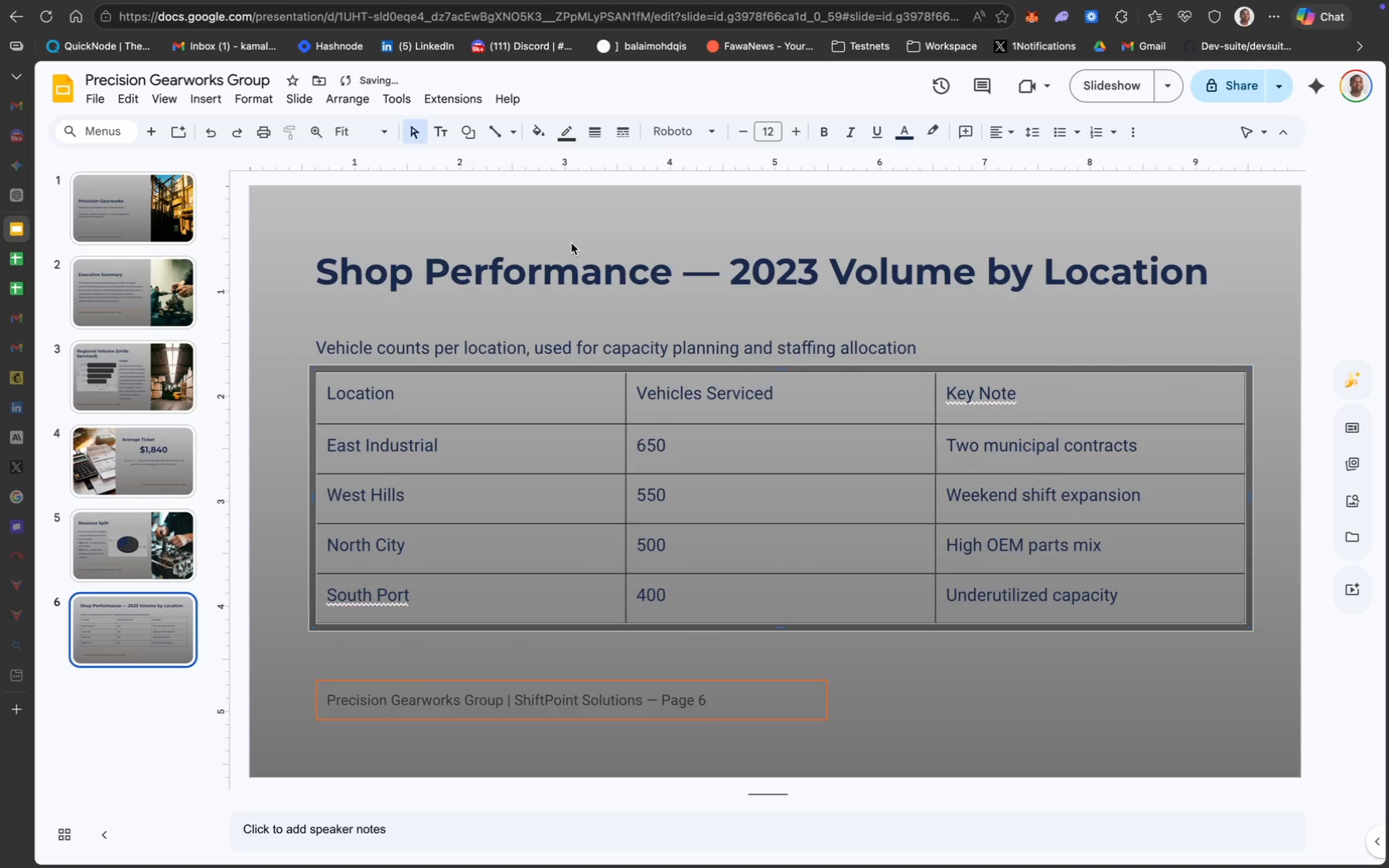 
left_click([918, 656])
 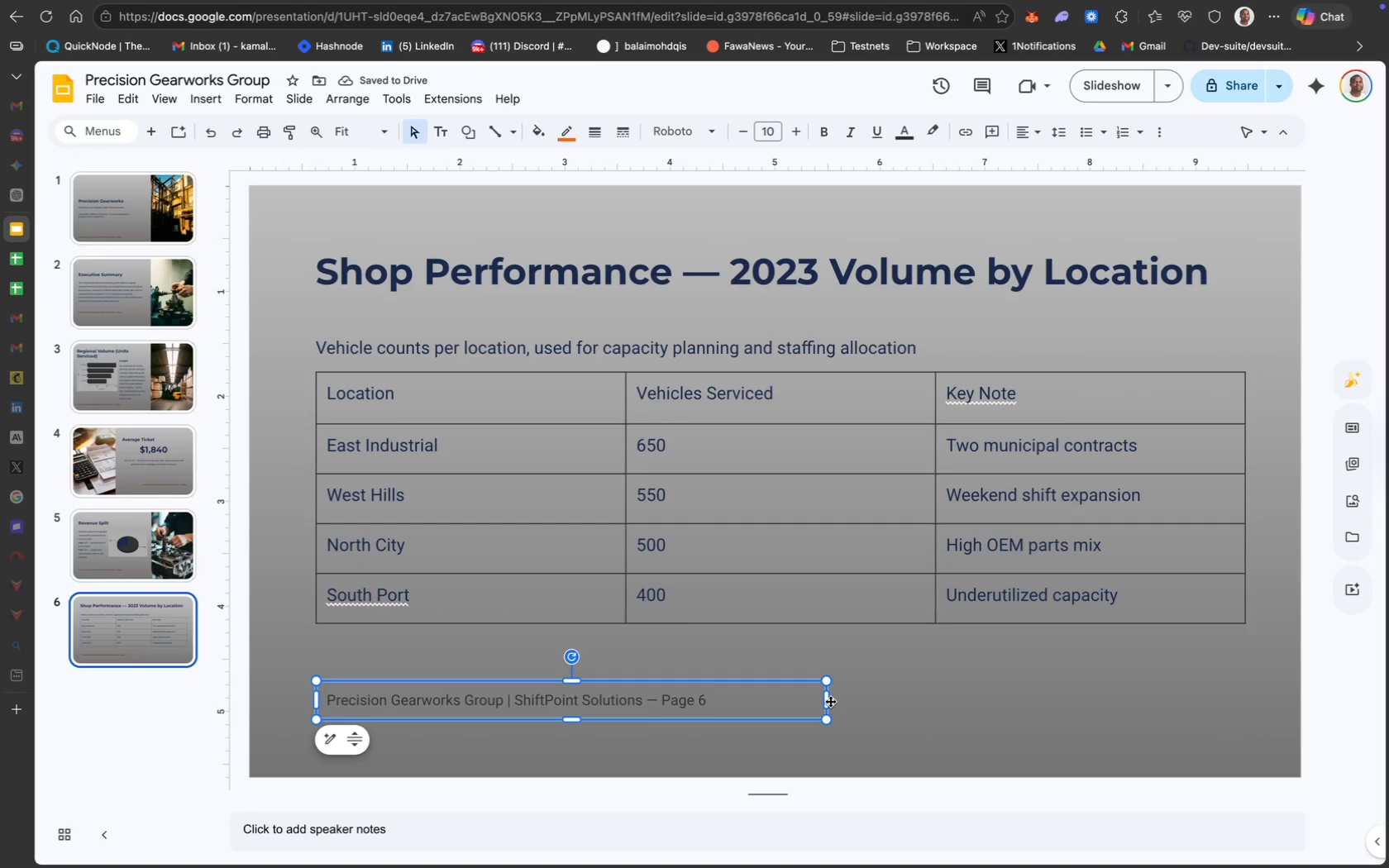 
left_click_drag(start_coordinate=[827, 701], to_coordinate=[1243, 699])
 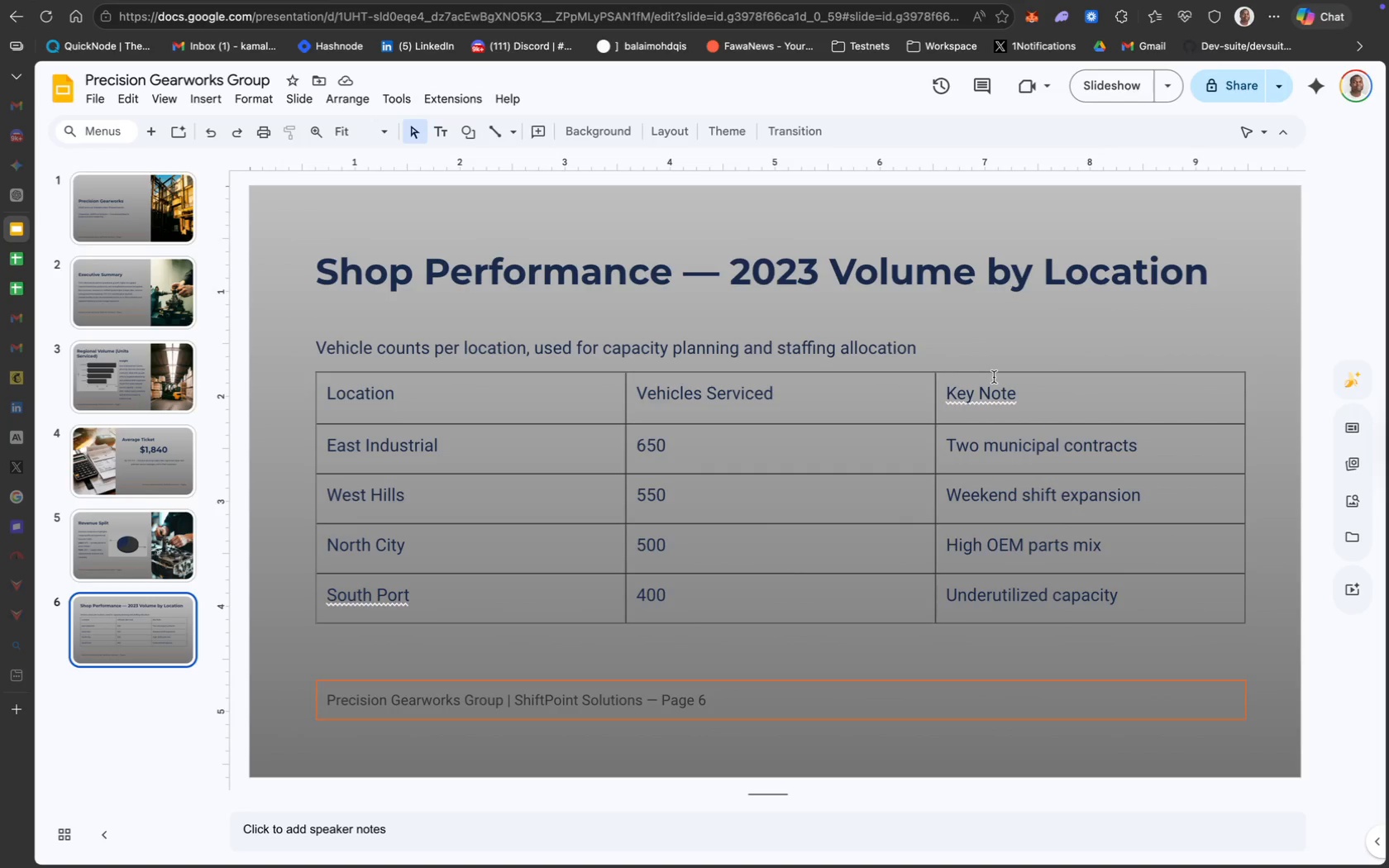 
wait(41.46)
 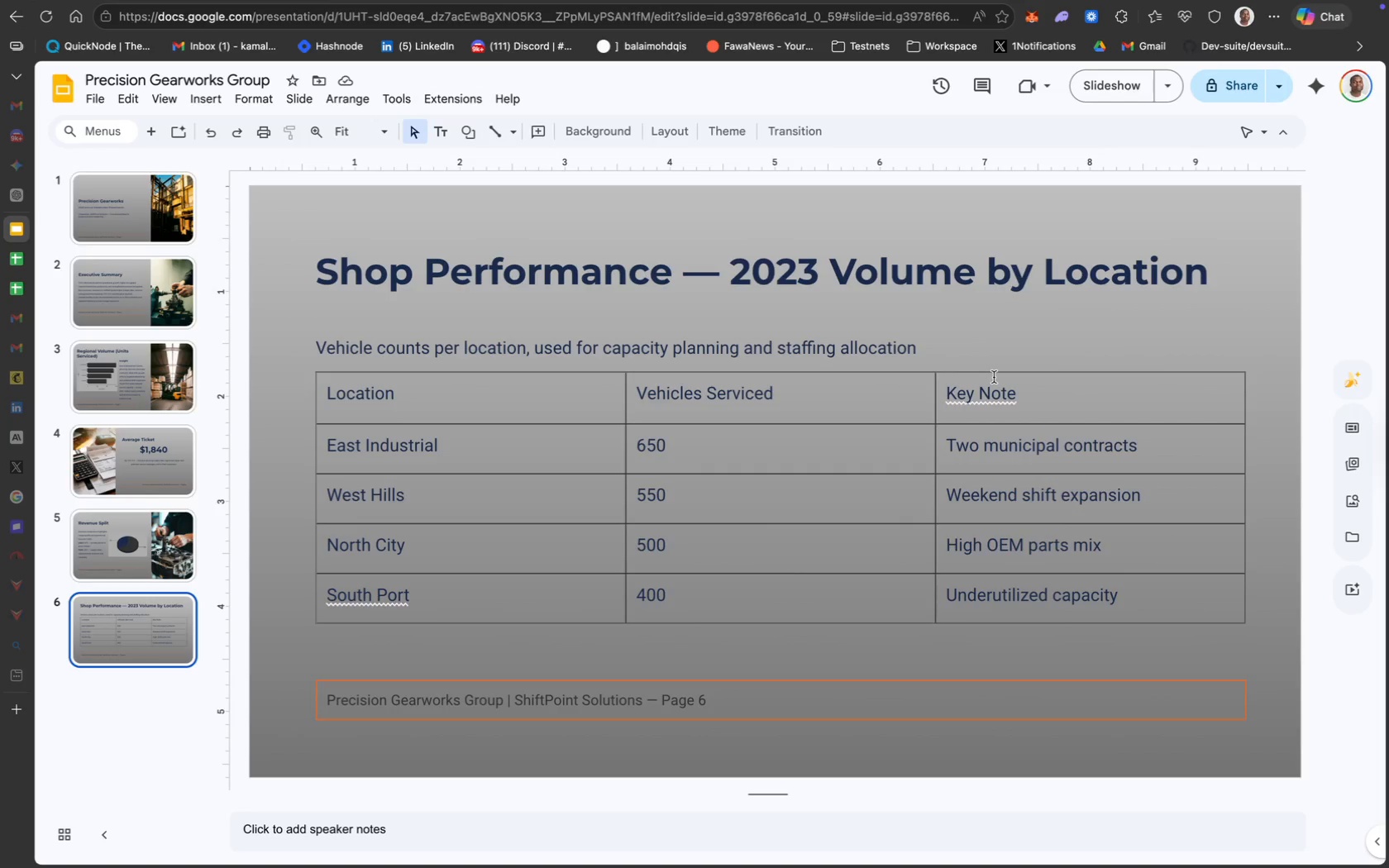 
left_click([789, 351])
 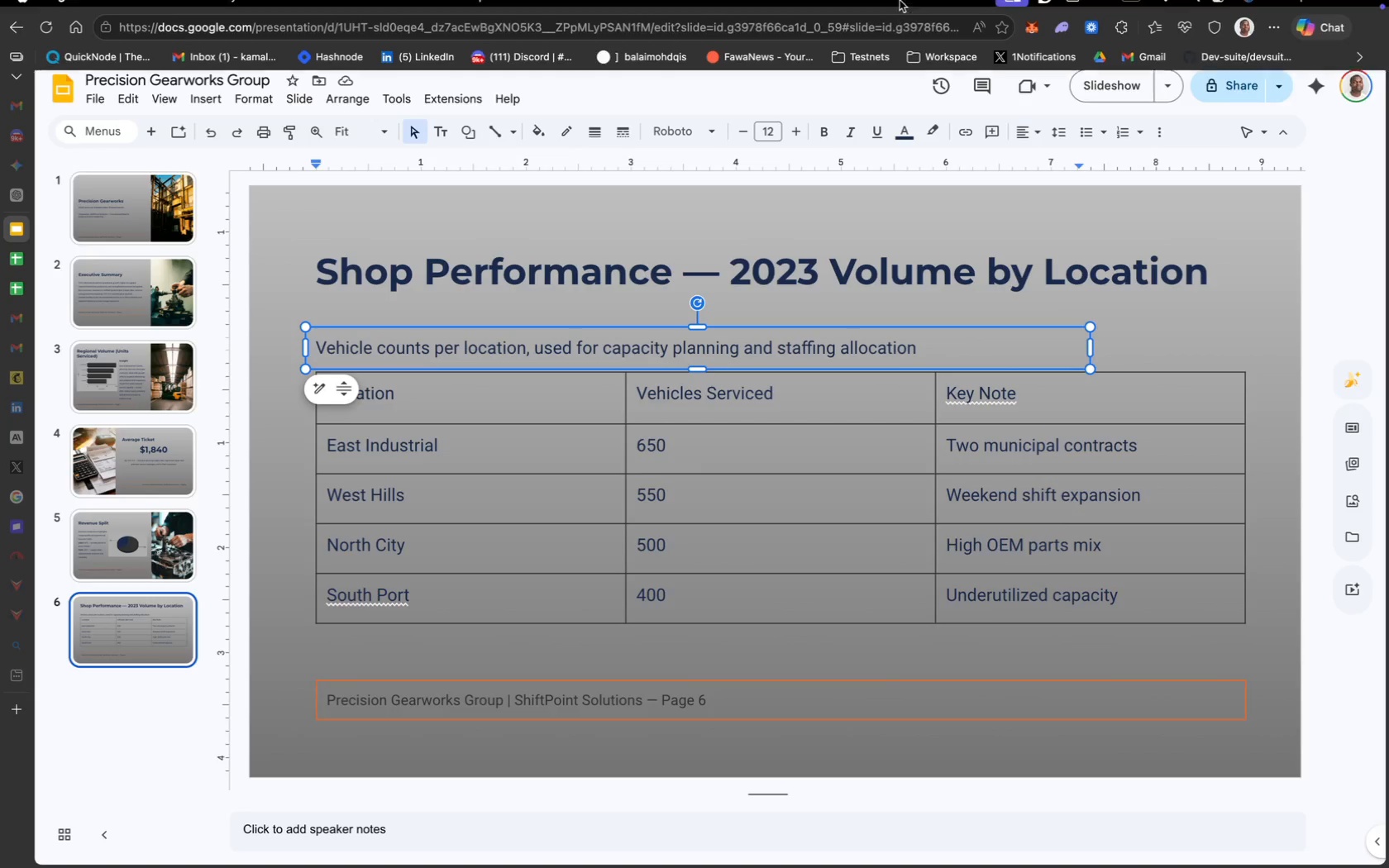 
wait(9.98)
 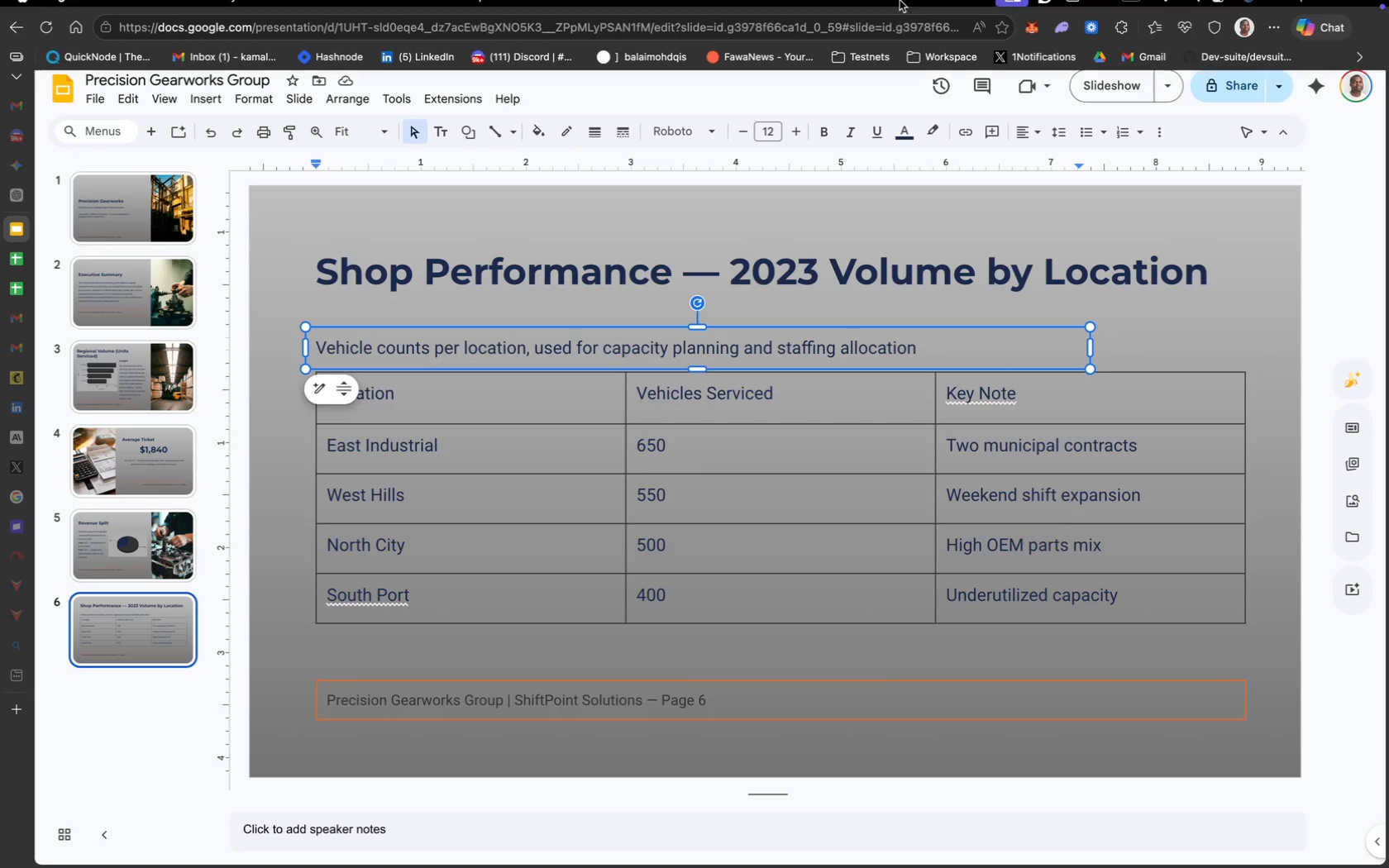 
scroll: coordinate [224, 370], scroll_direction: down, amount: 59.0
 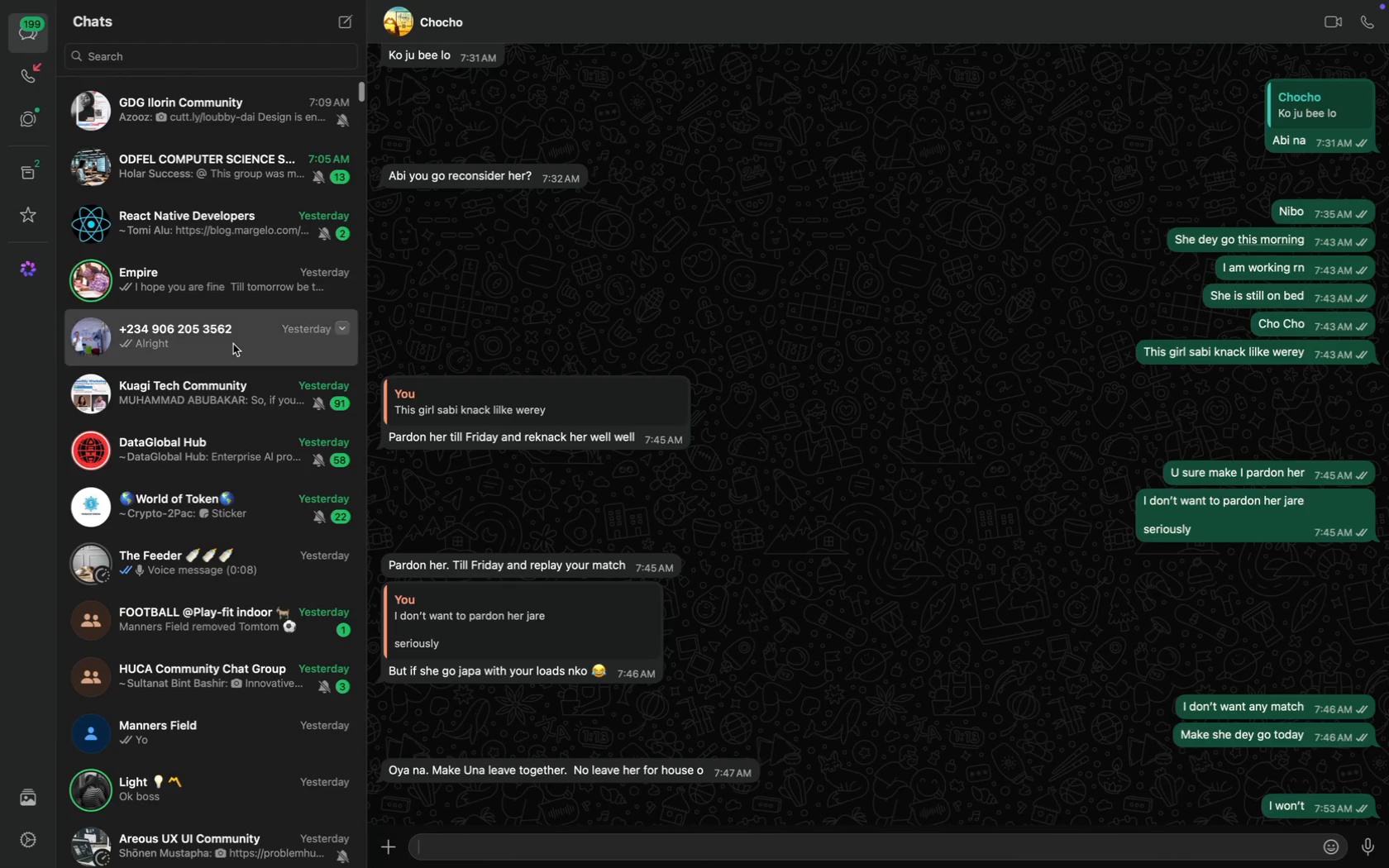 
type(Come with your NIN o)
key(Backspace)
type(or Passport)
 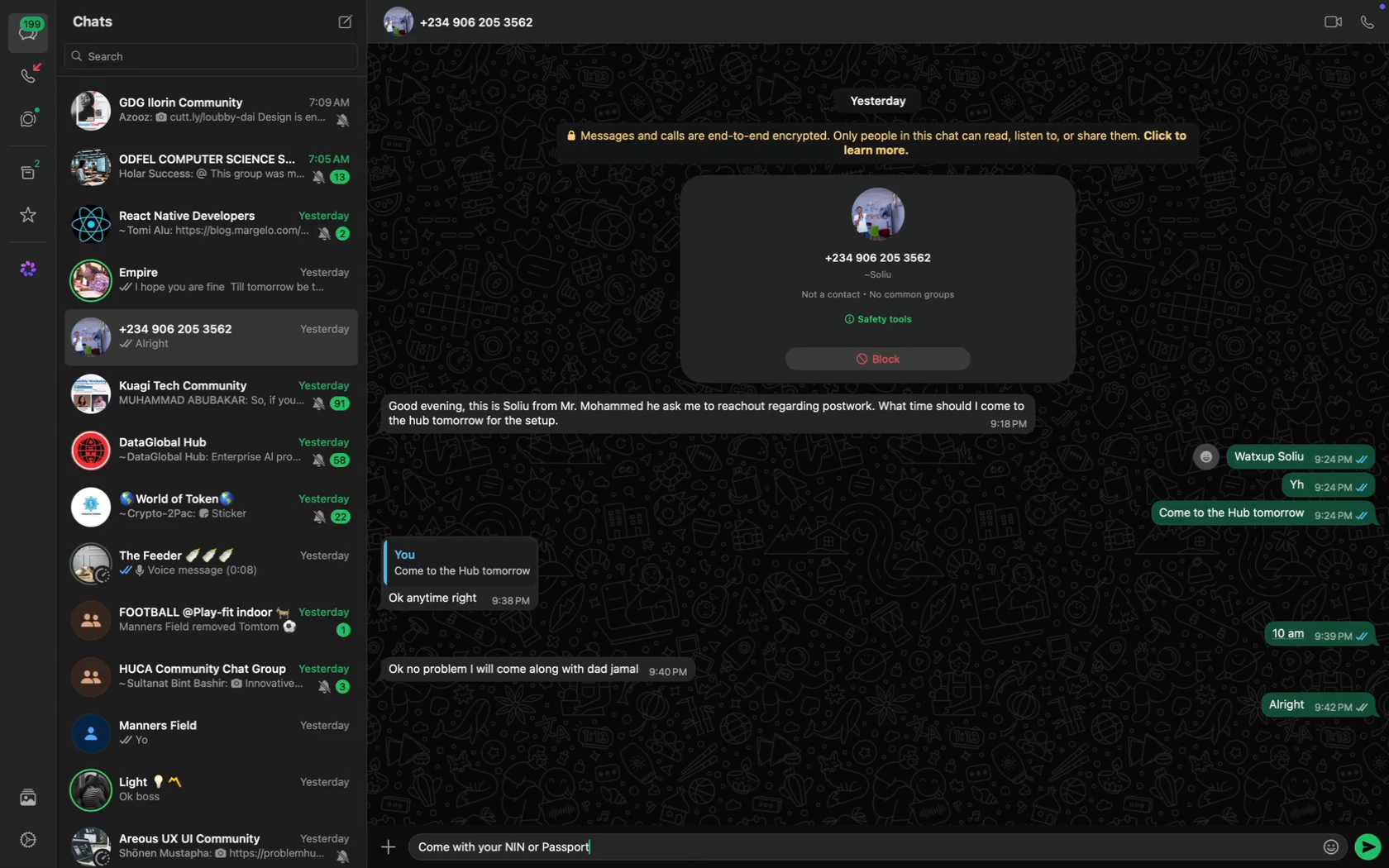 
key(Enter)
 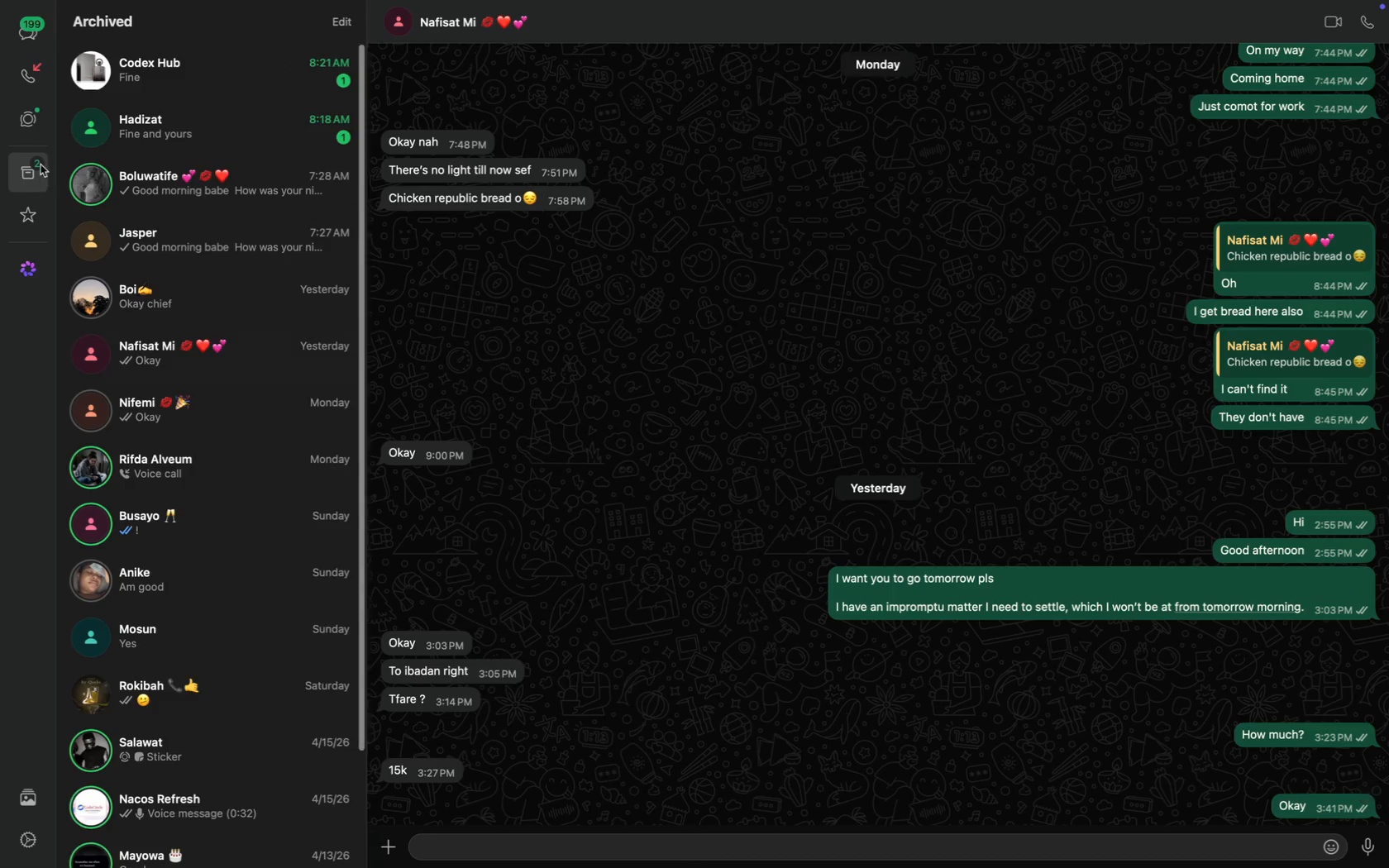 
left_click([28, 41])
 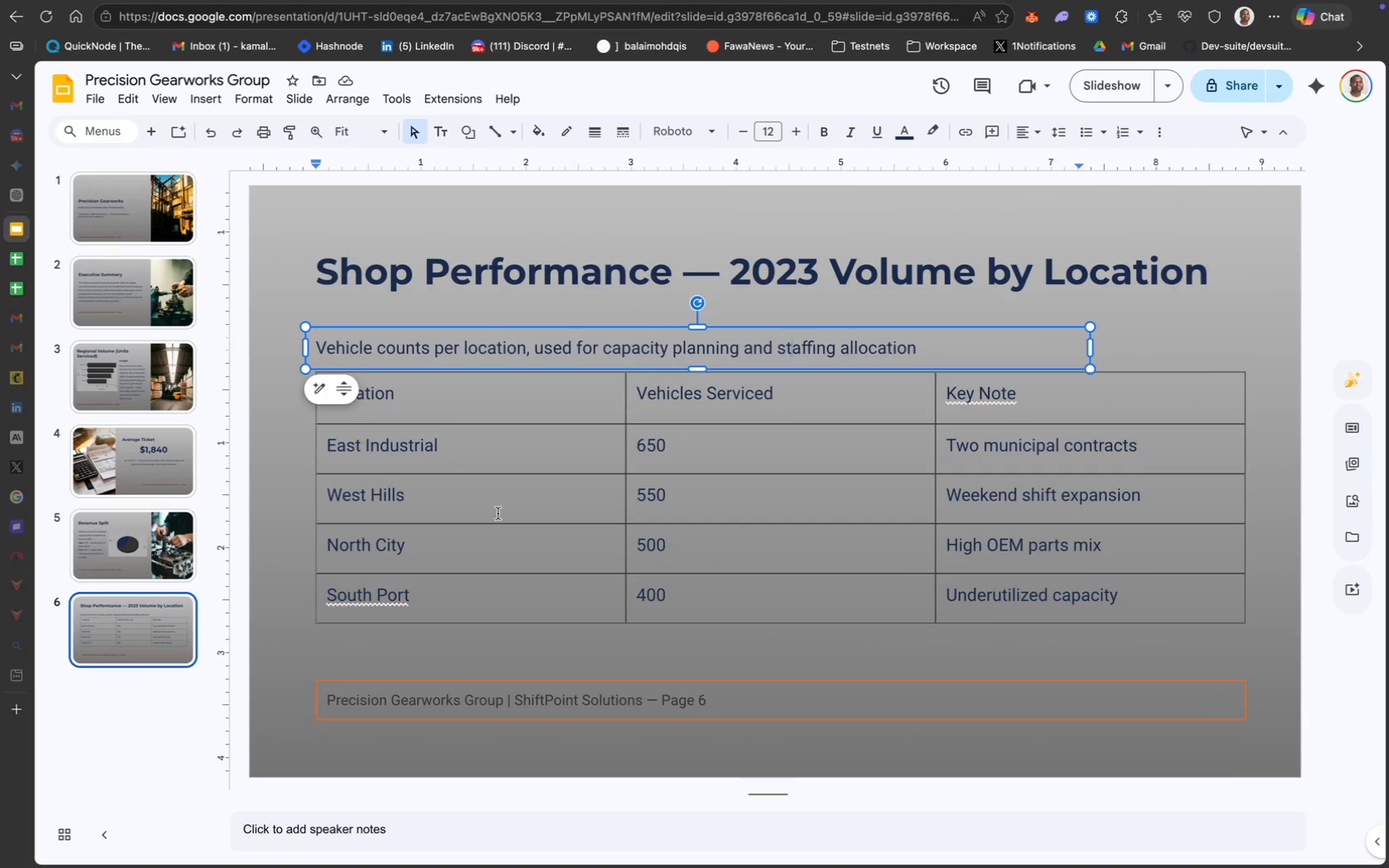 
wait(5.01)
 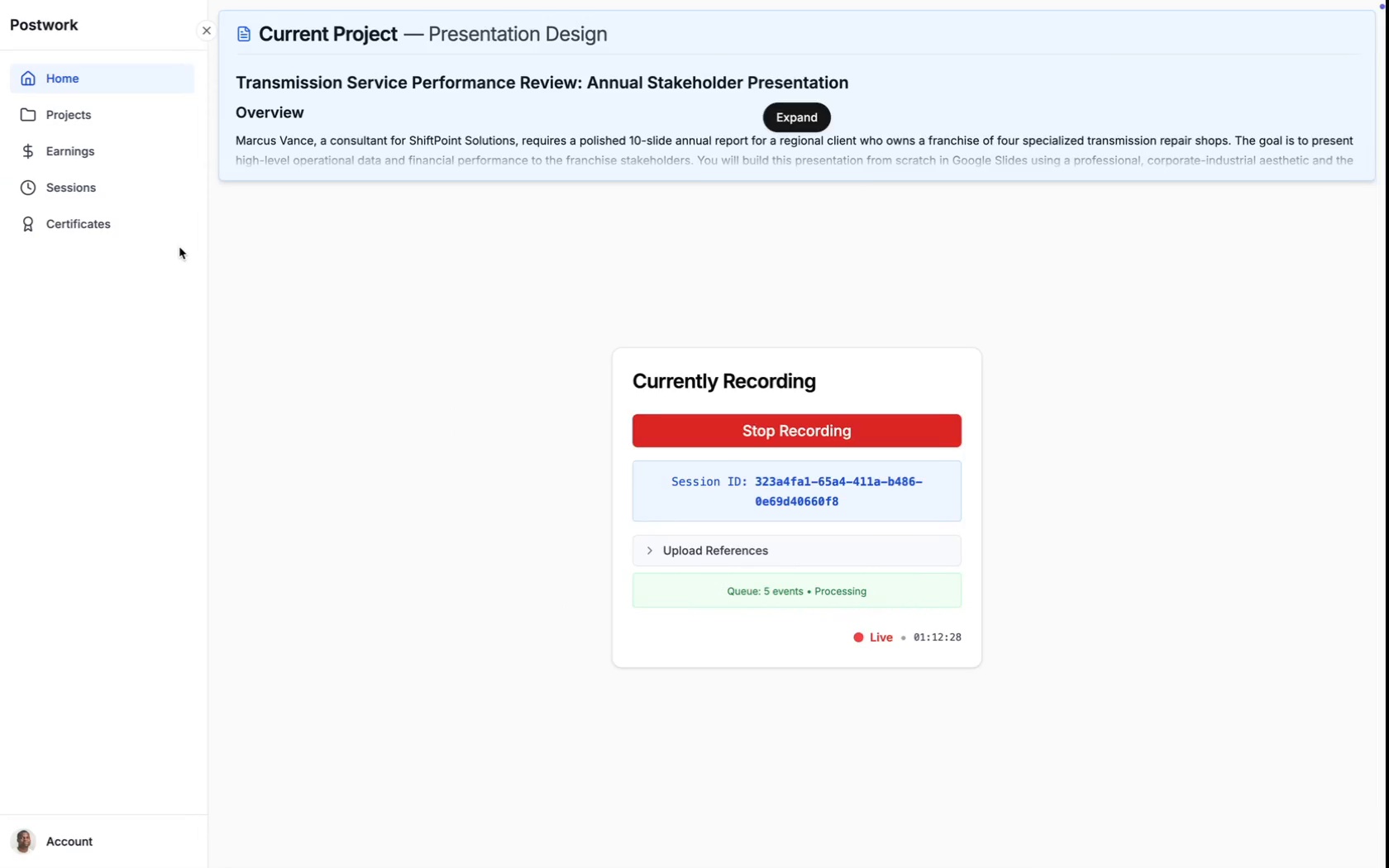 
left_click([594, 699])
 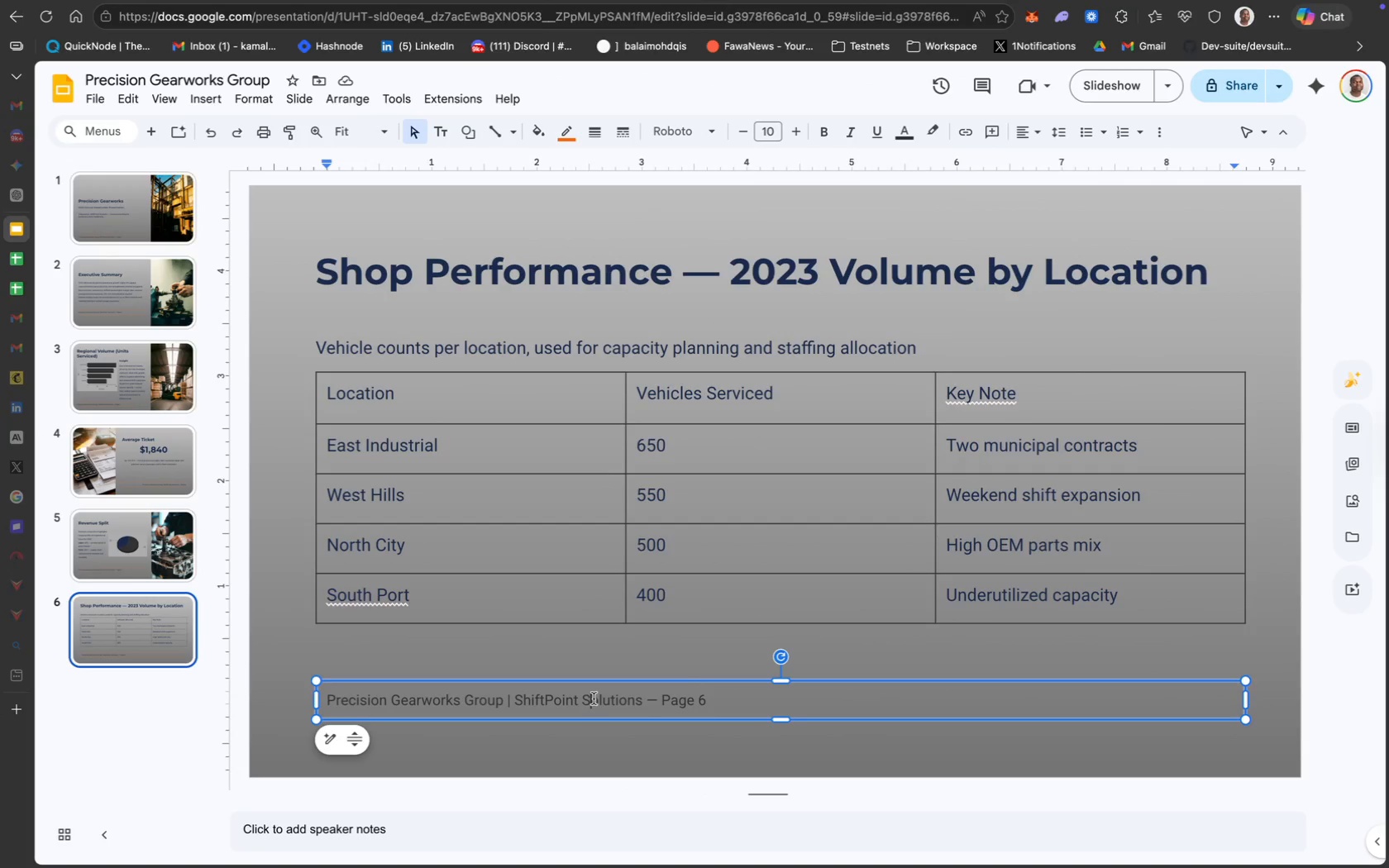 
key(Meta+A)
 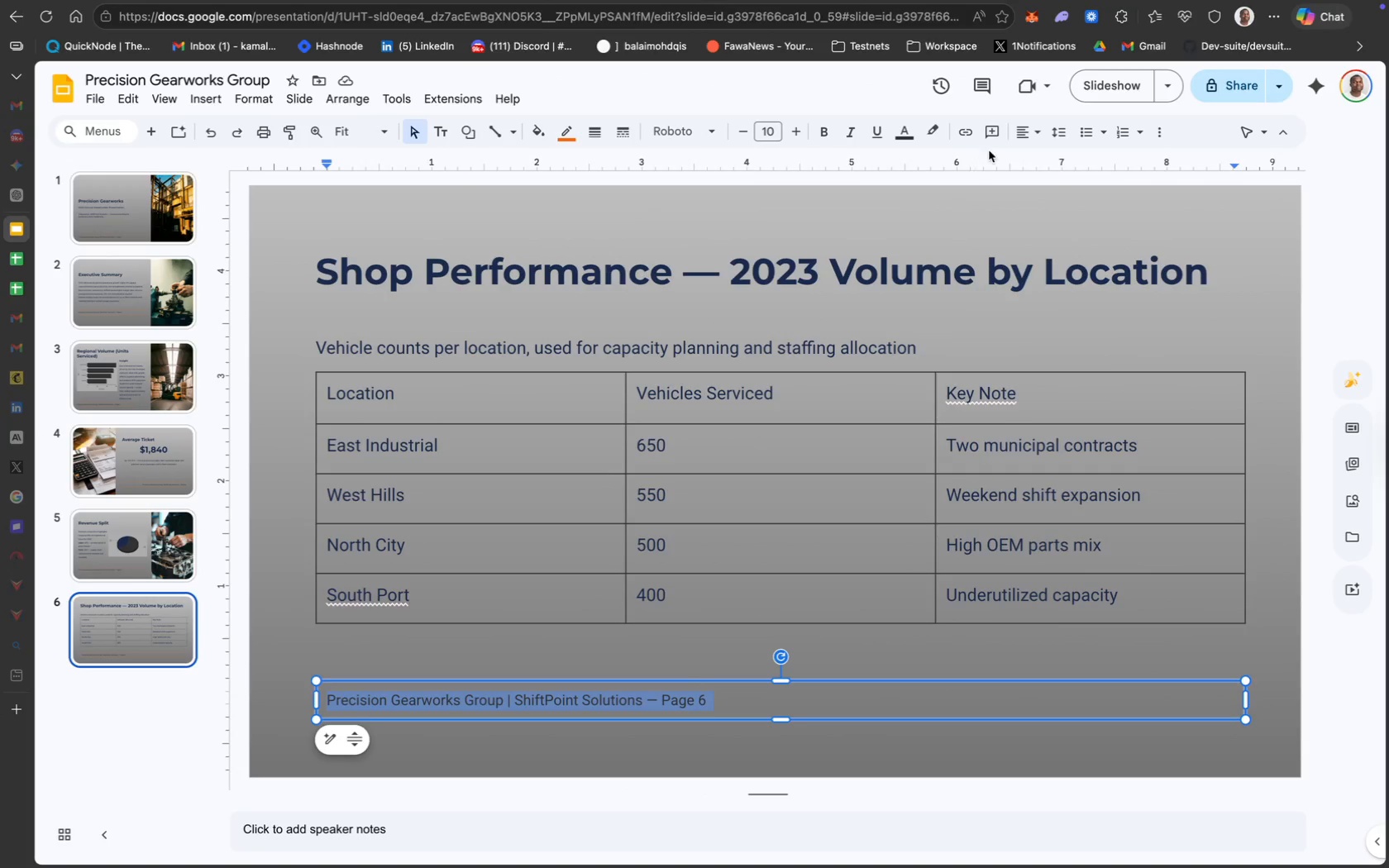 
left_click([1033, 132])
 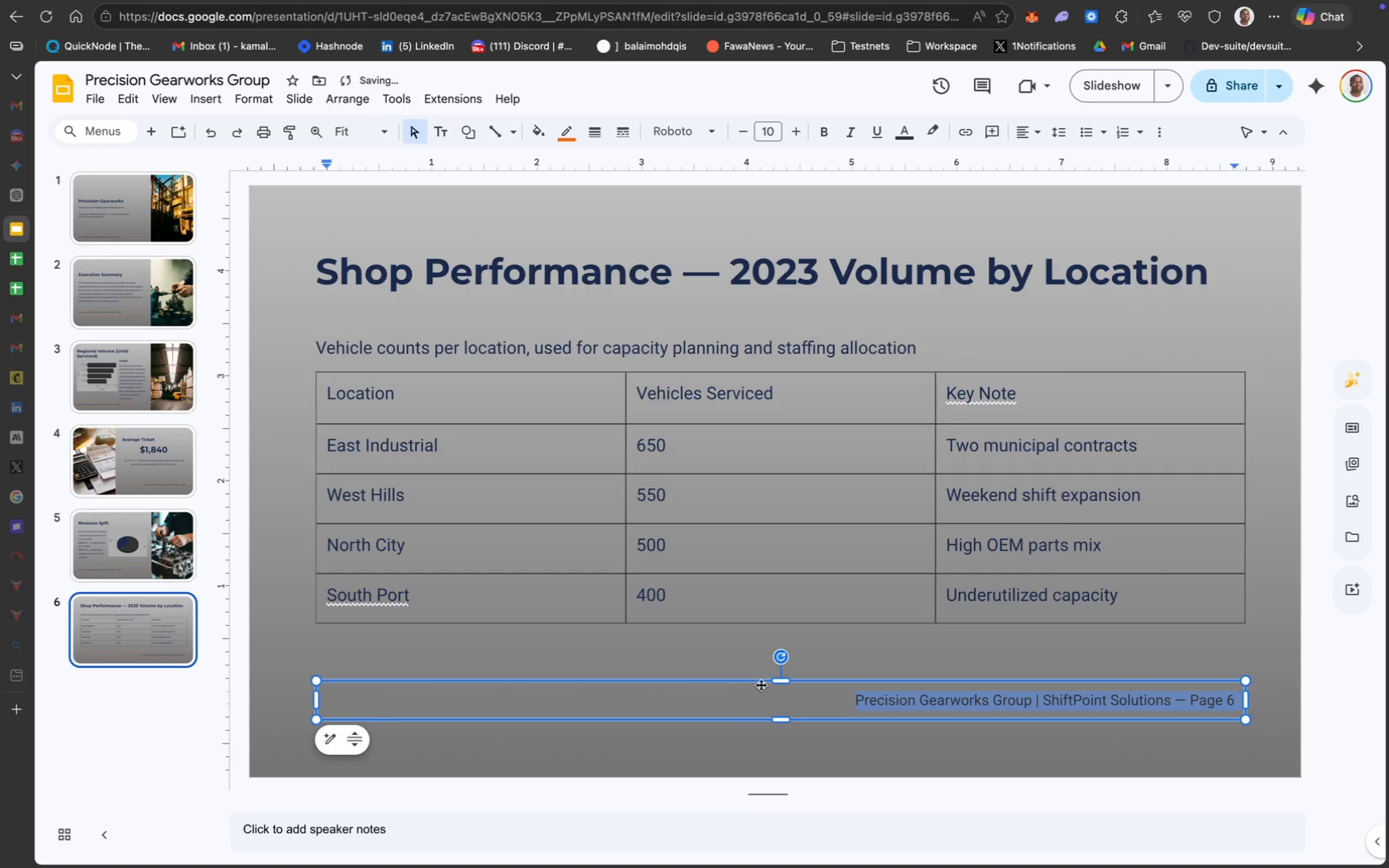 
wait(5.46)
 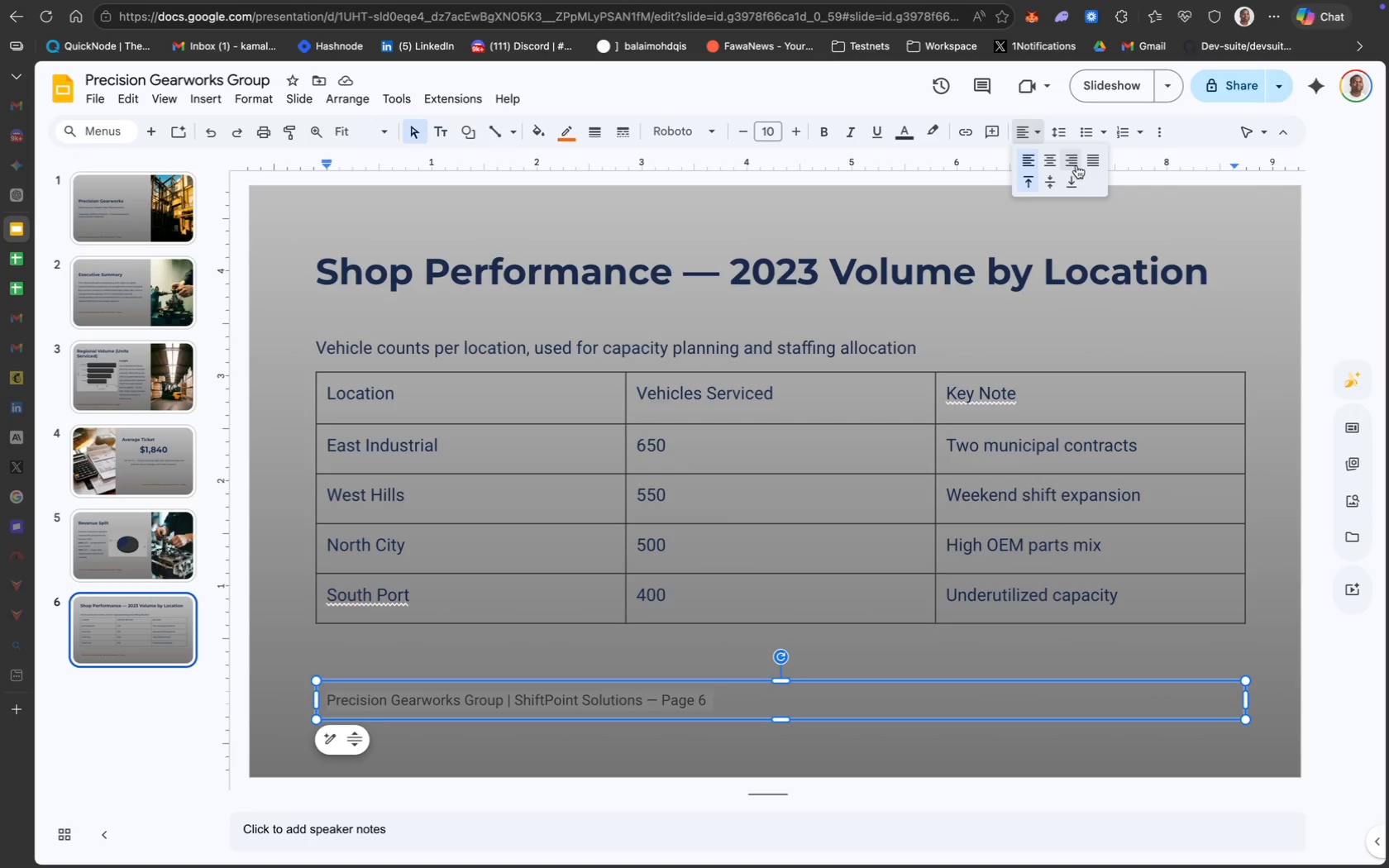 
left_click([716, 737])
 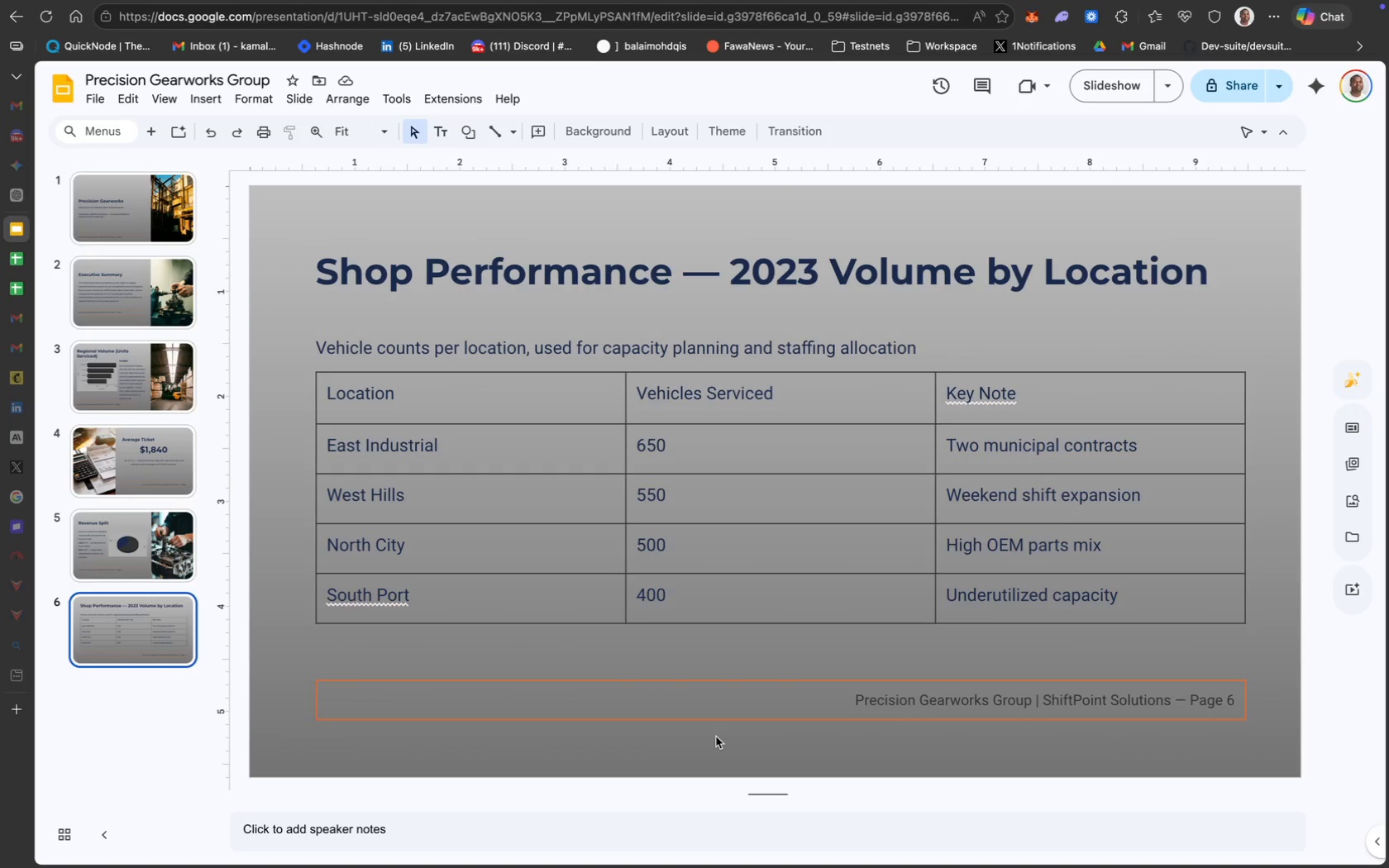 
wait(9.16)
 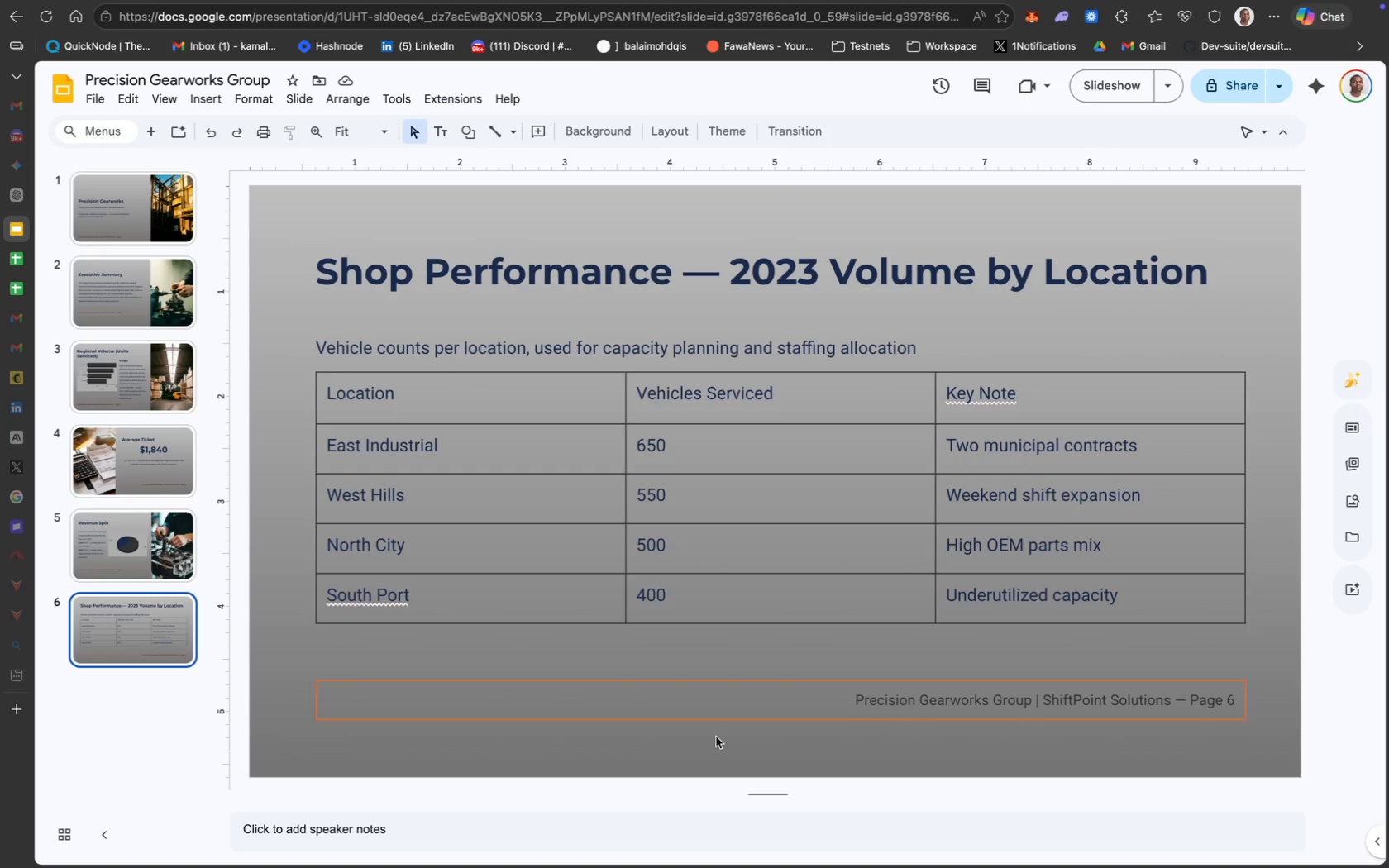 
left_click_drag(start_coordinate=[275, 222], to_coordinate=[1251, 717])
 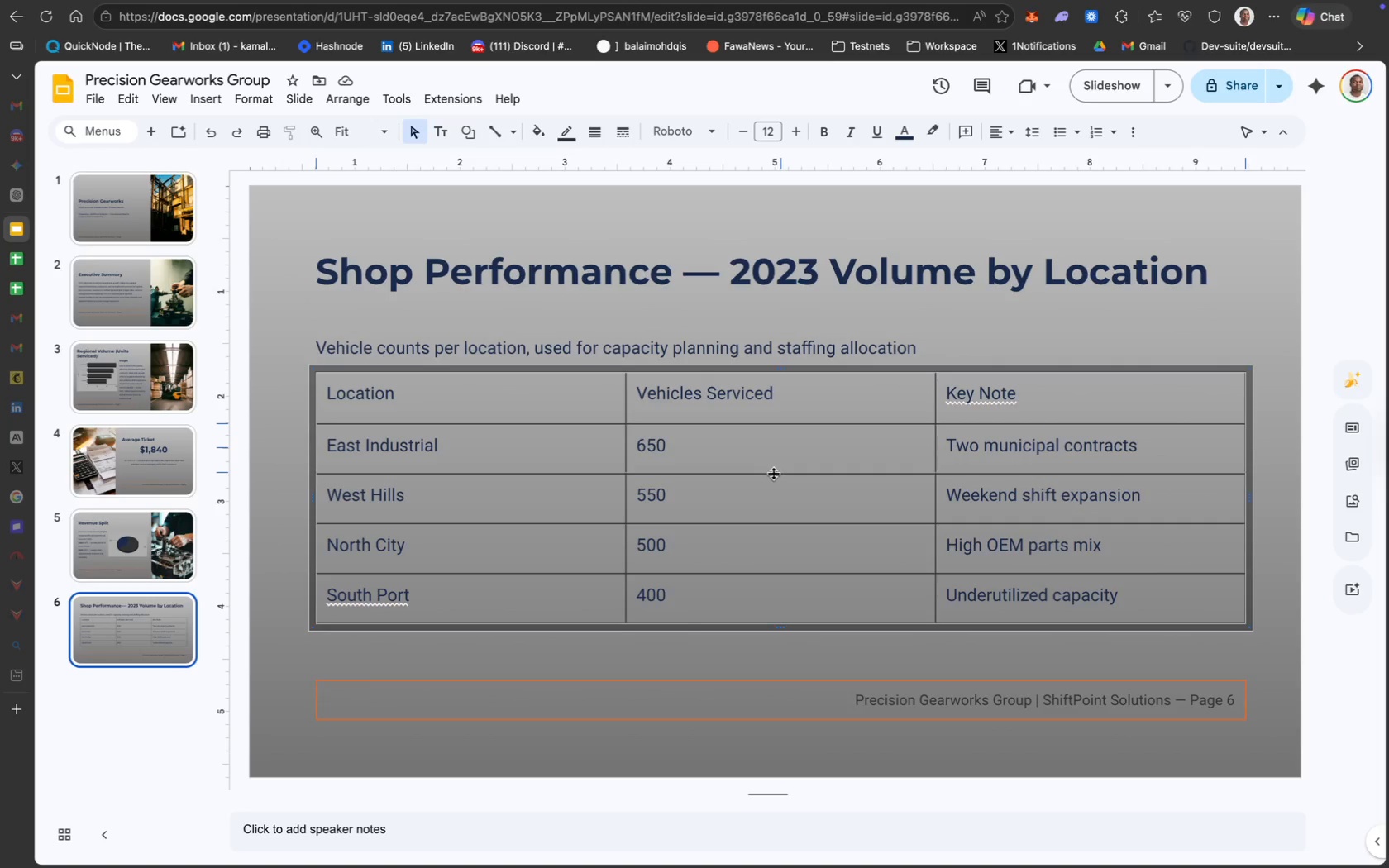 
key(Meta+Z)
 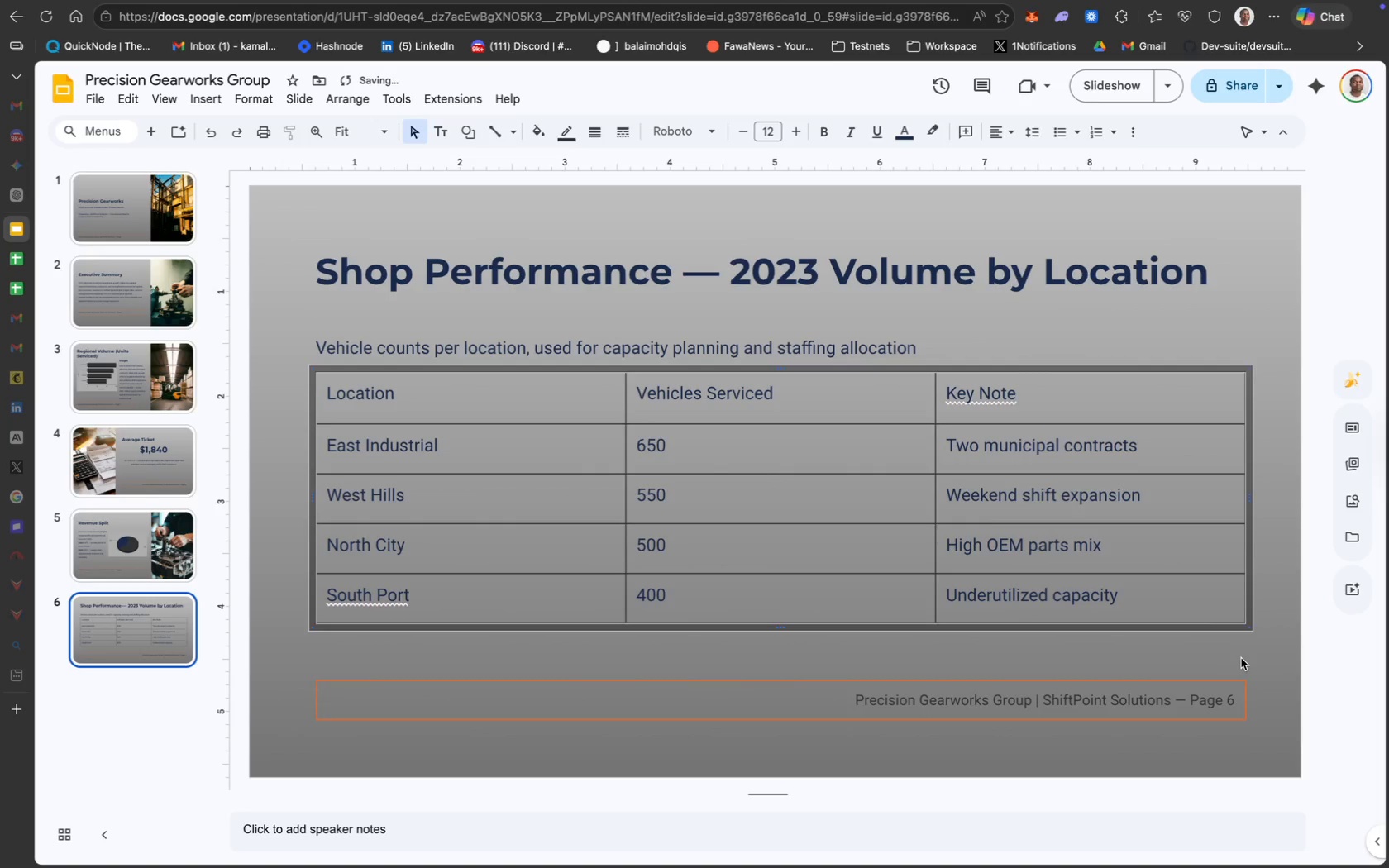 
key(Meta+A)
 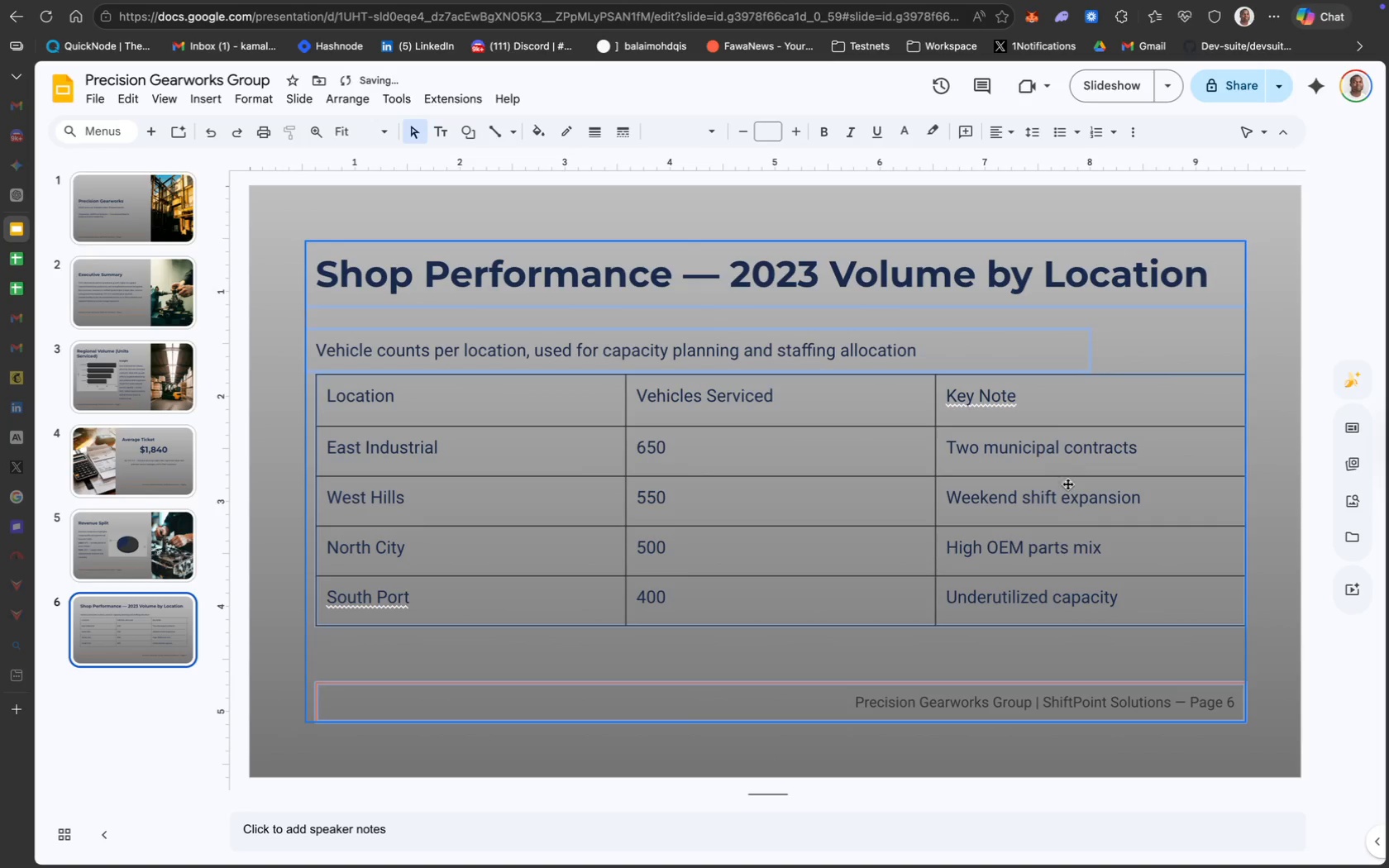 
wait(10.23)
 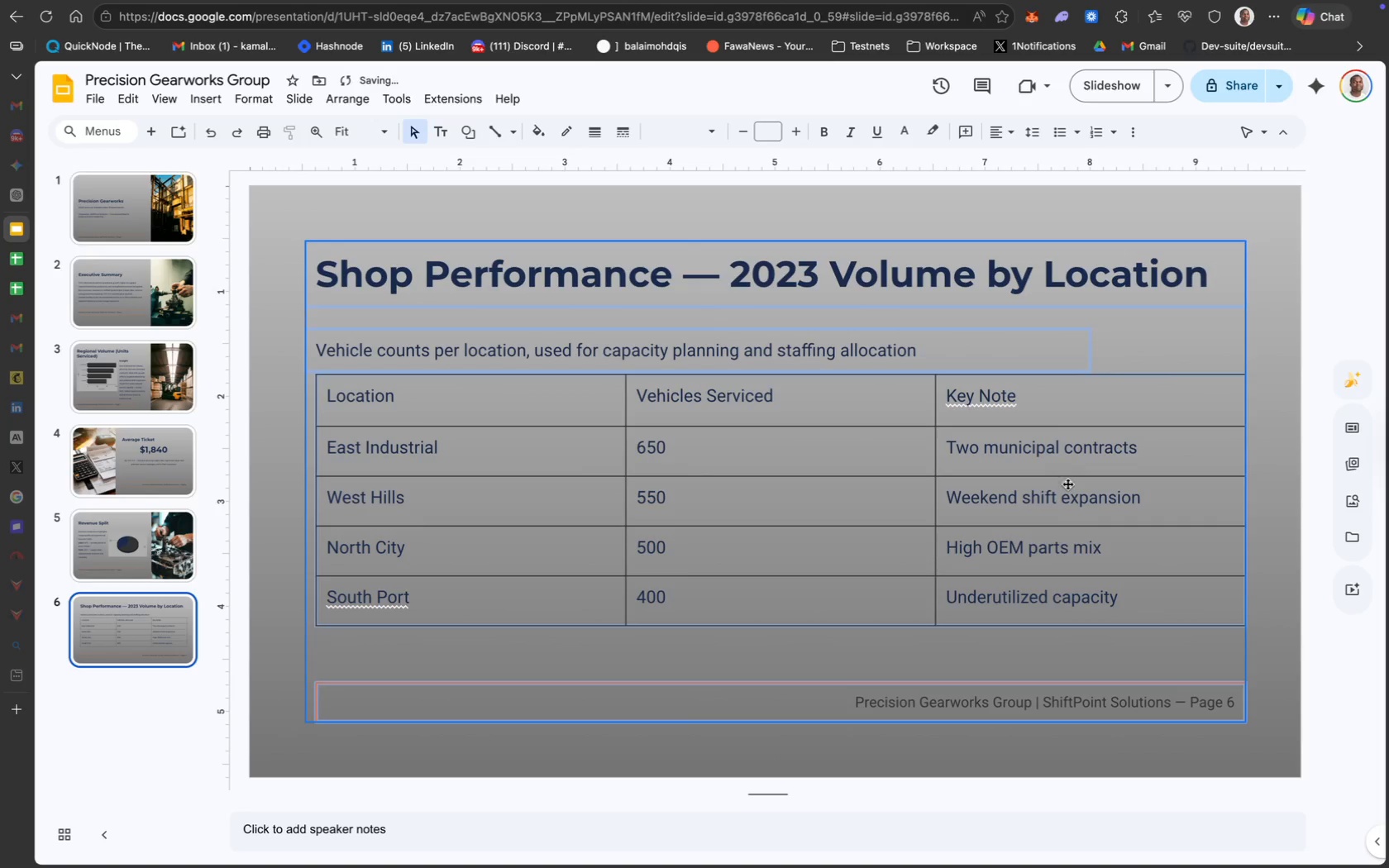 
left_click([468, 238])
 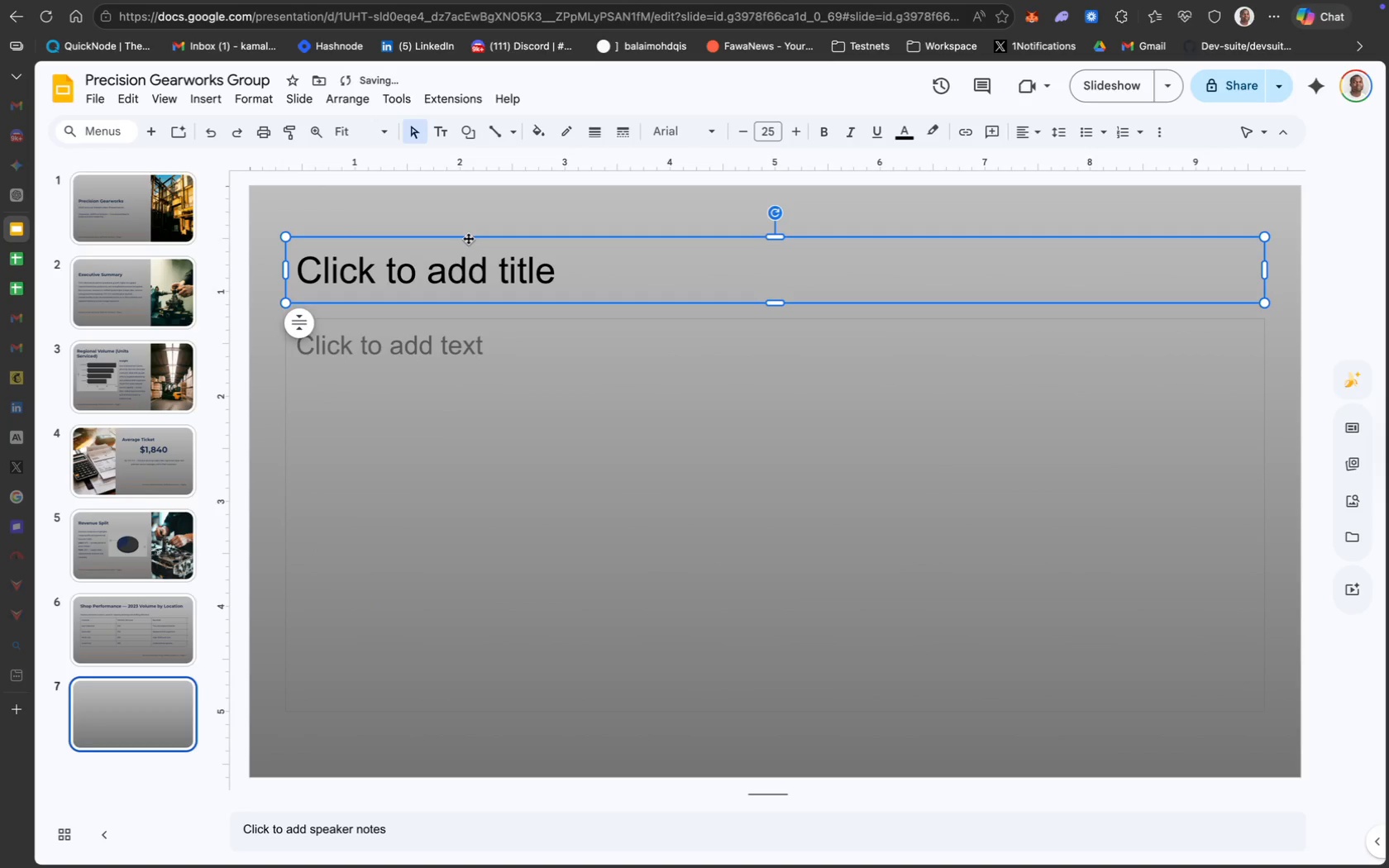 
right_click([468, 238])
 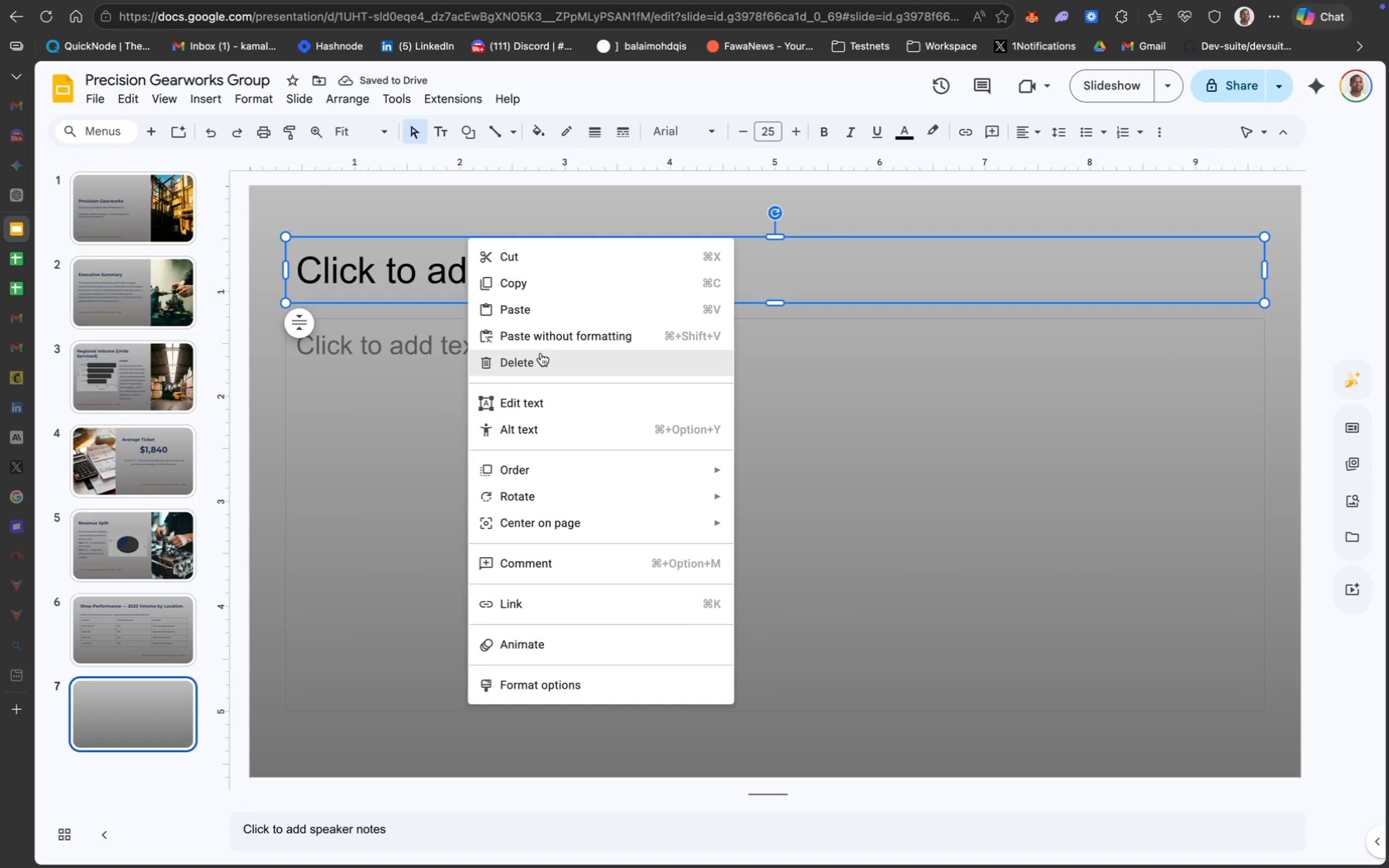 
left_click([543, 358])
 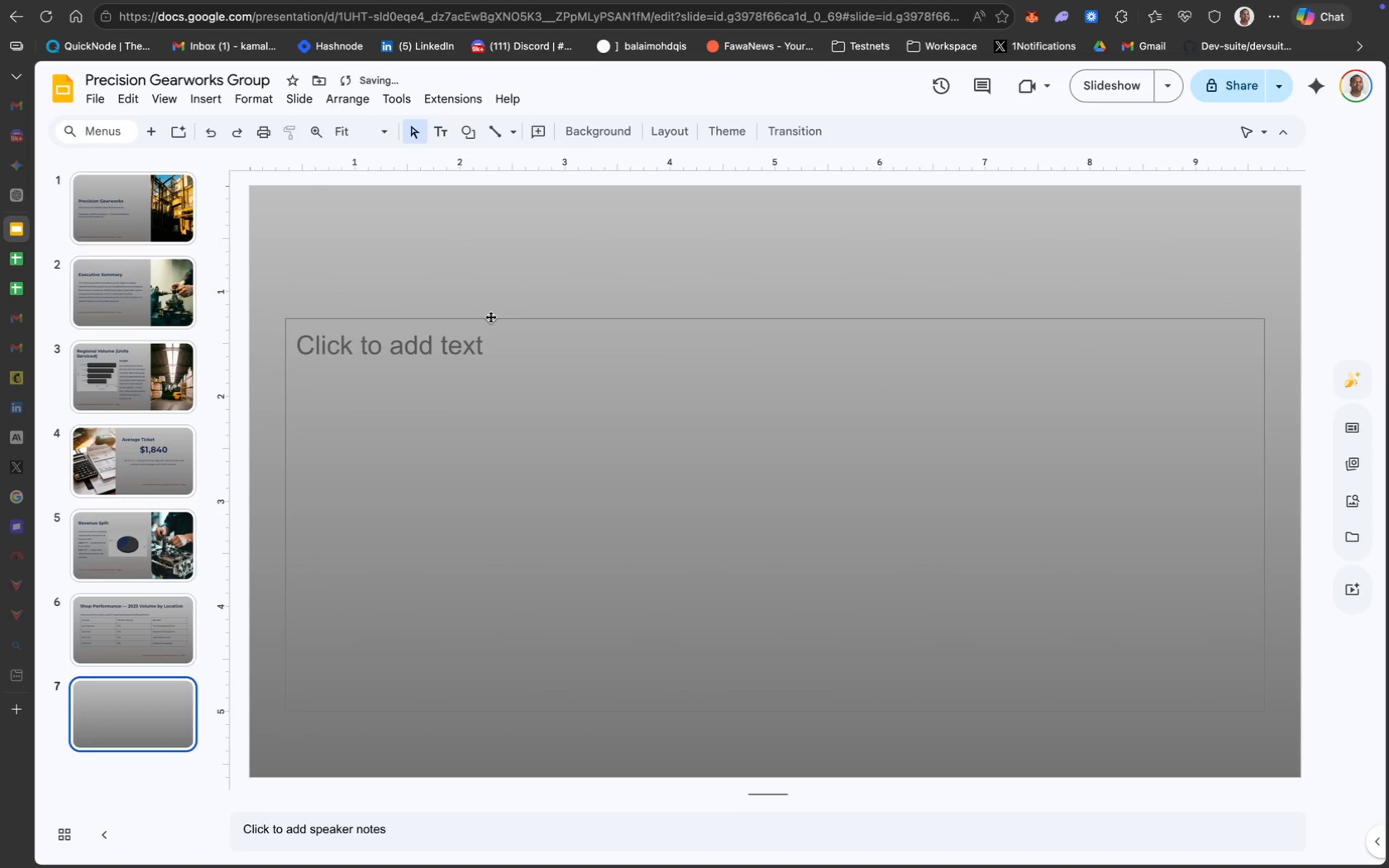 
right_click([490, 317])
 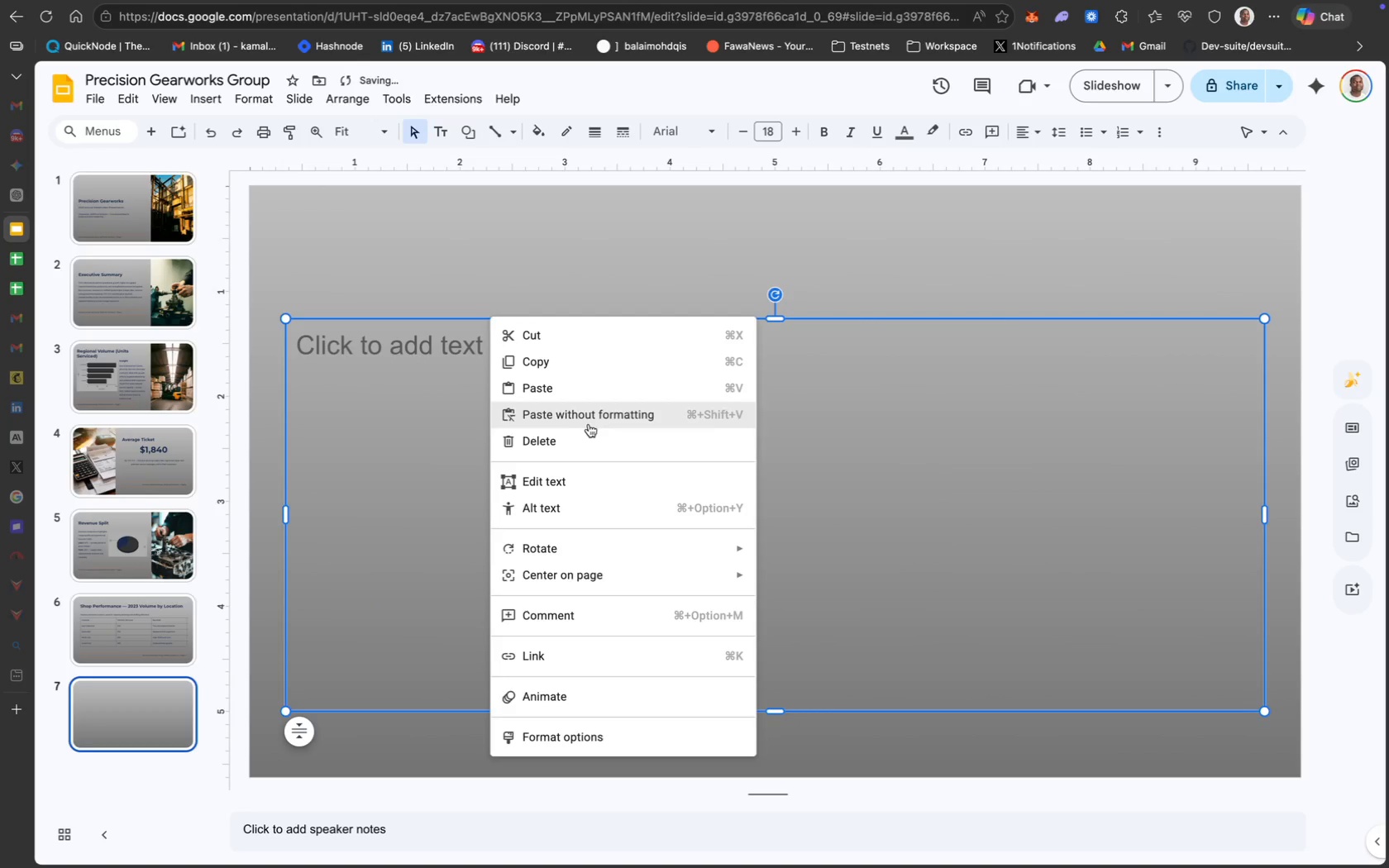 
left_click([597, 441])
 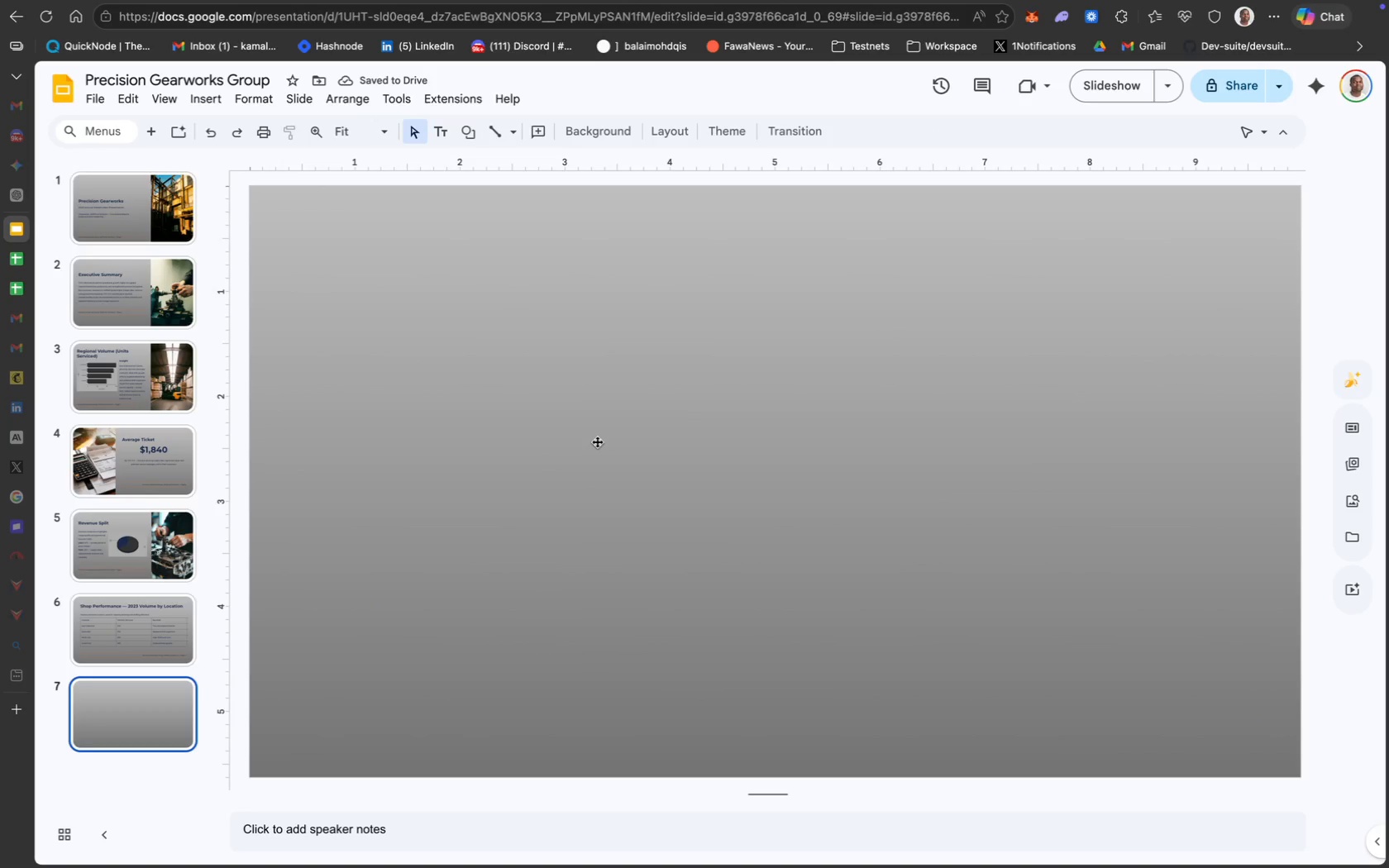 
wait(9.31)
 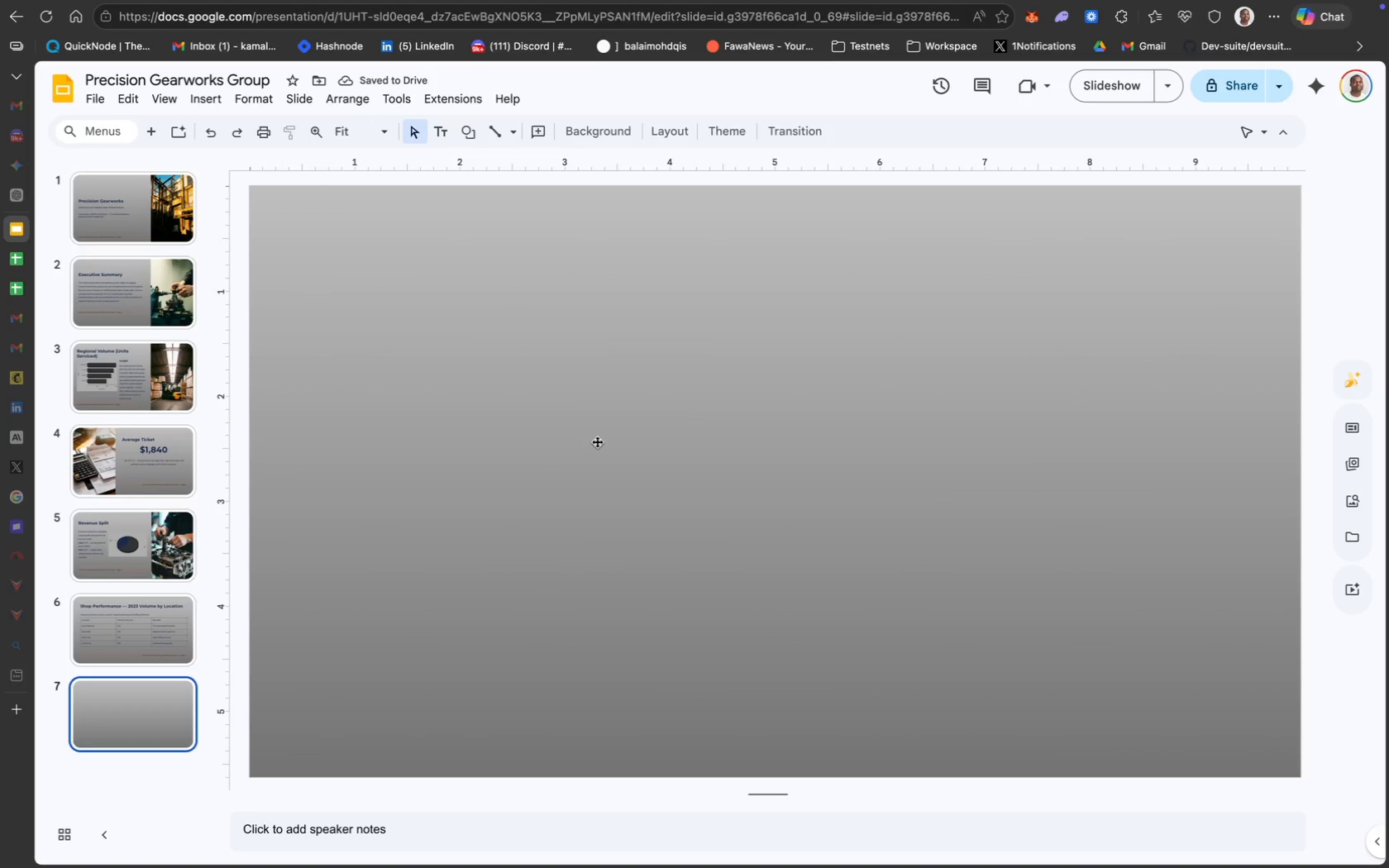 
left_click([531, 212])
 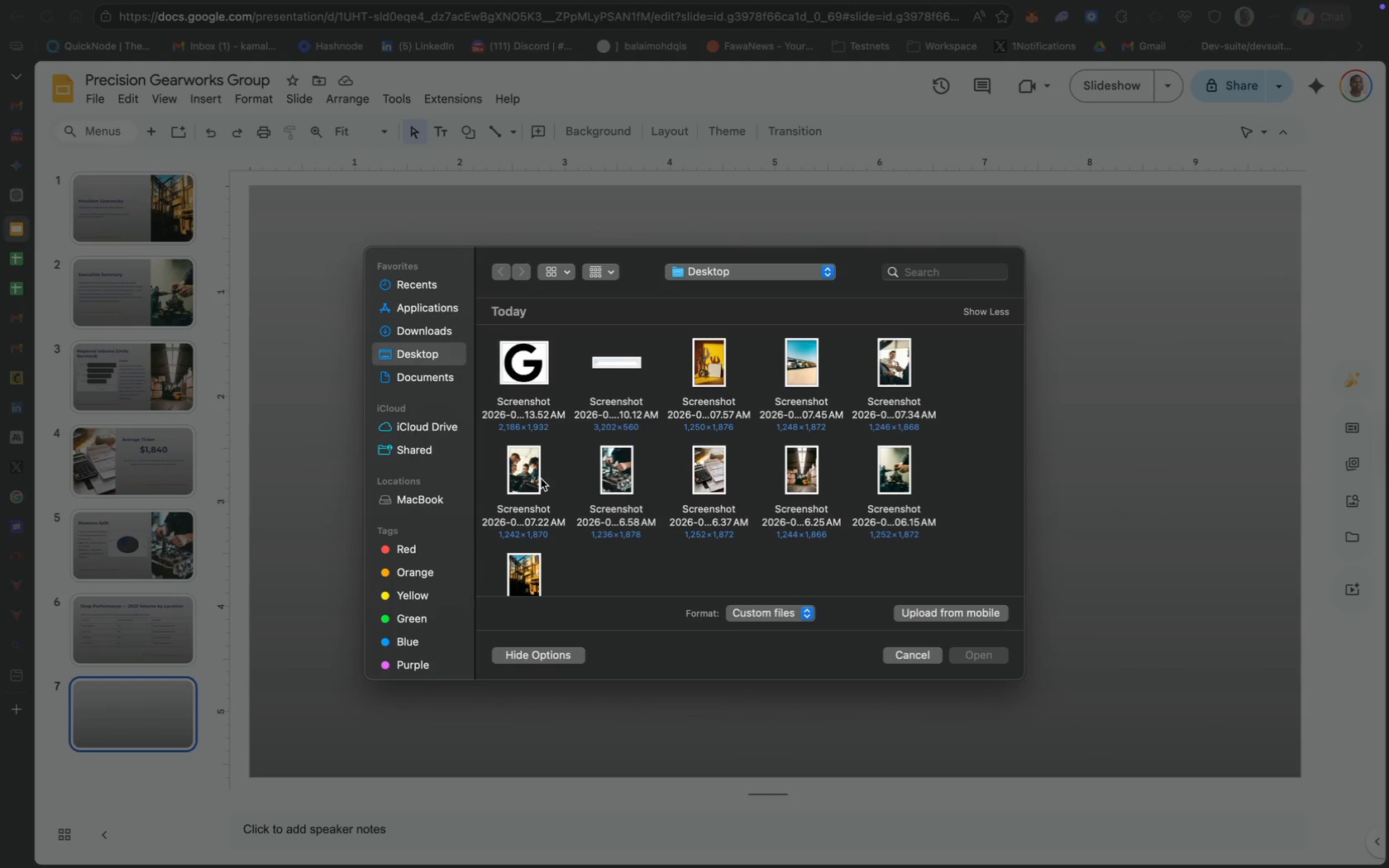 
left_click([971, 655])
 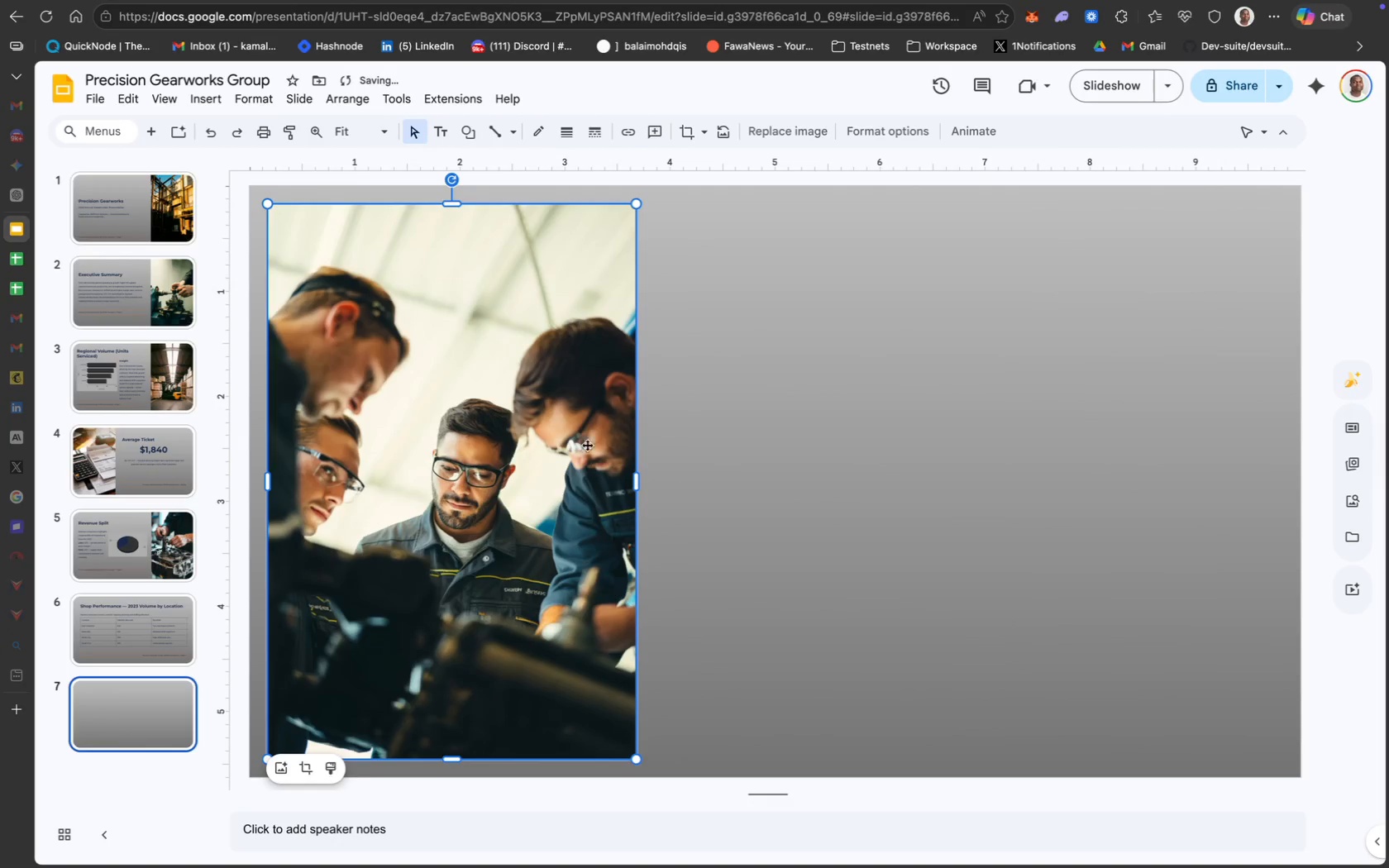 
left_click_drag(start_coordinate=[471, 441], to_coordinate=[1026, 453])
 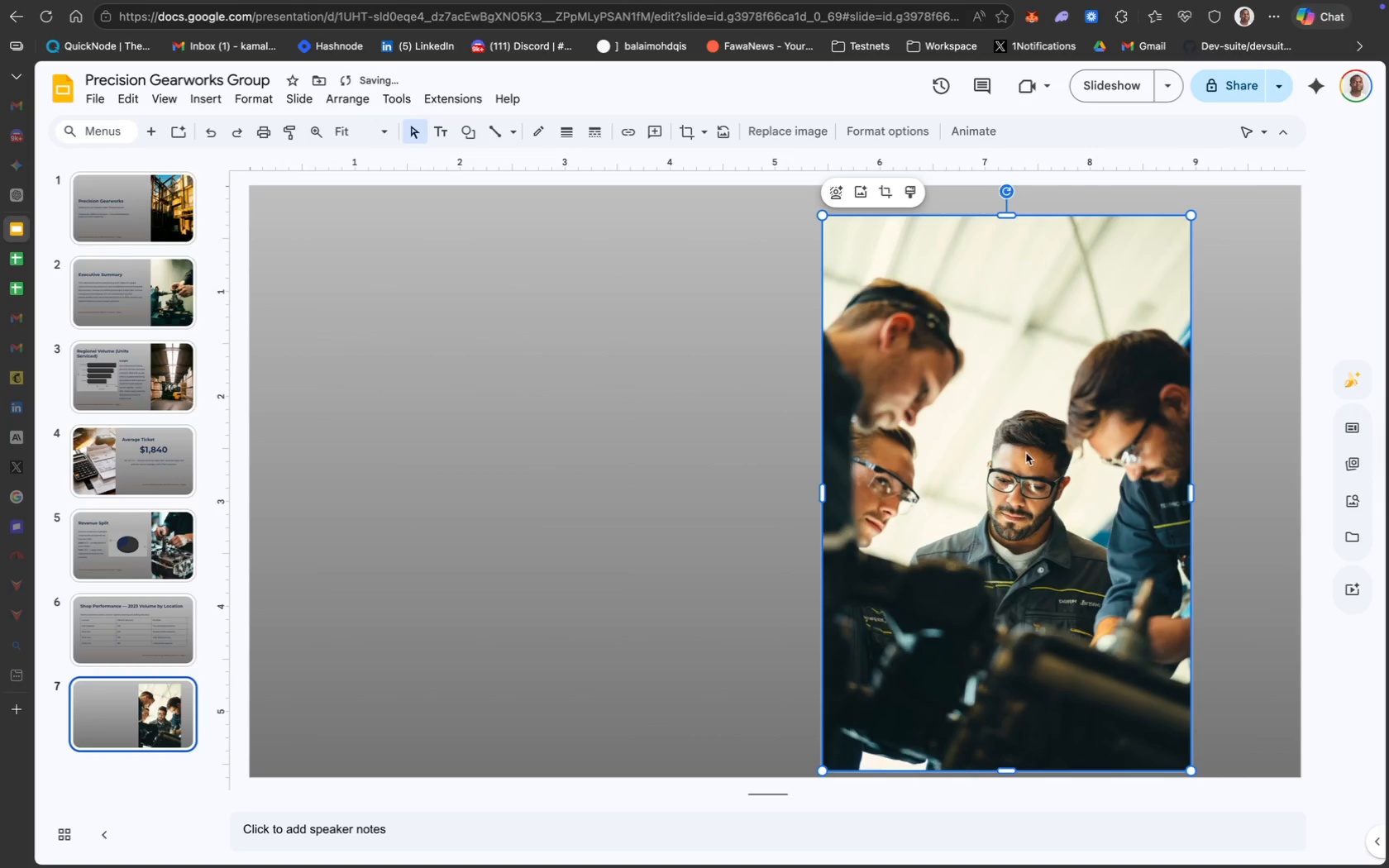 
left_click_drag(start_coordinate=[1059, 427], to_coordinate=[1167, 398])
 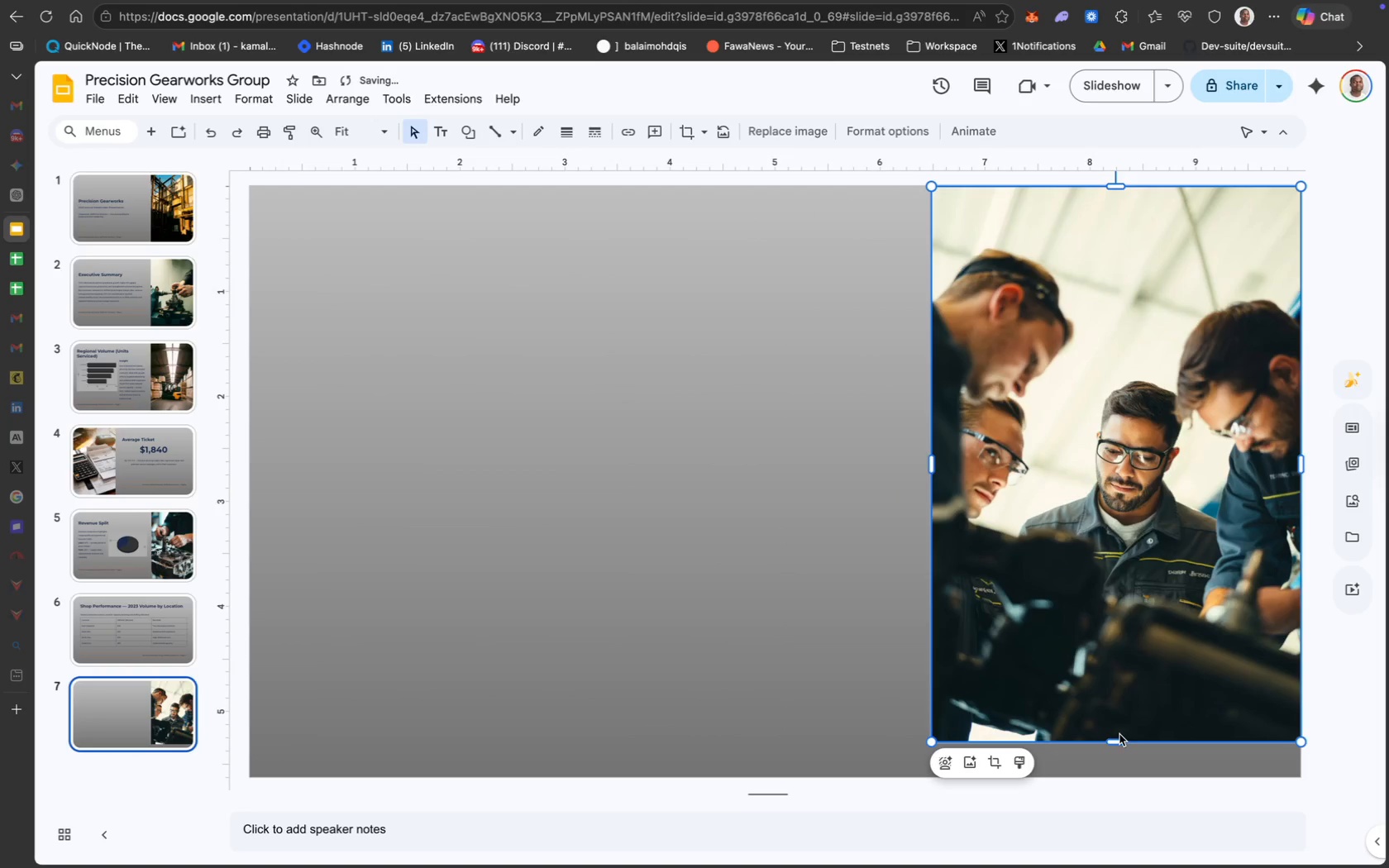 
left_click_drag(start_coordinate=[1119, 741], to_coordinate=[1122, 776])
 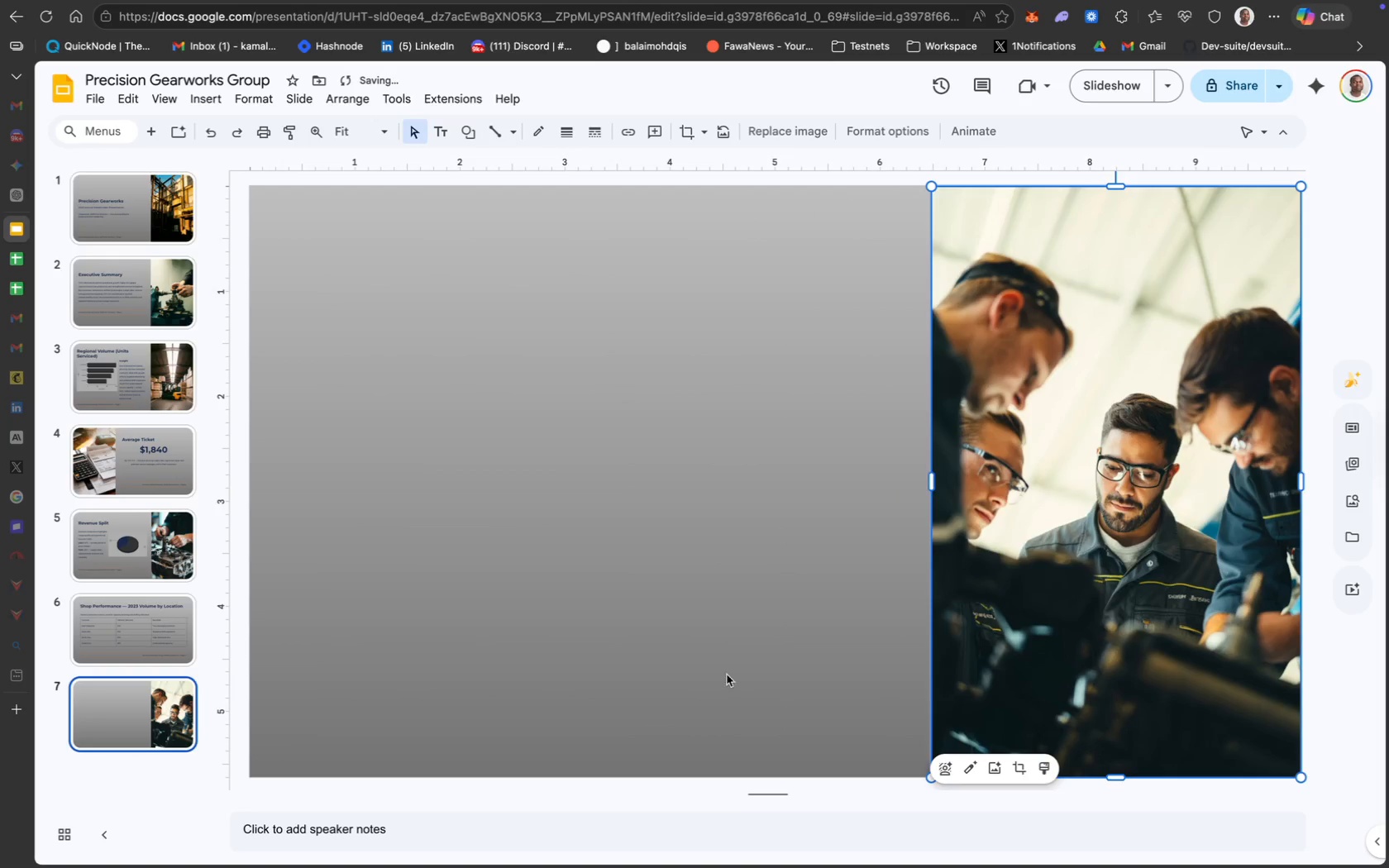 
left_click([694, 664])
 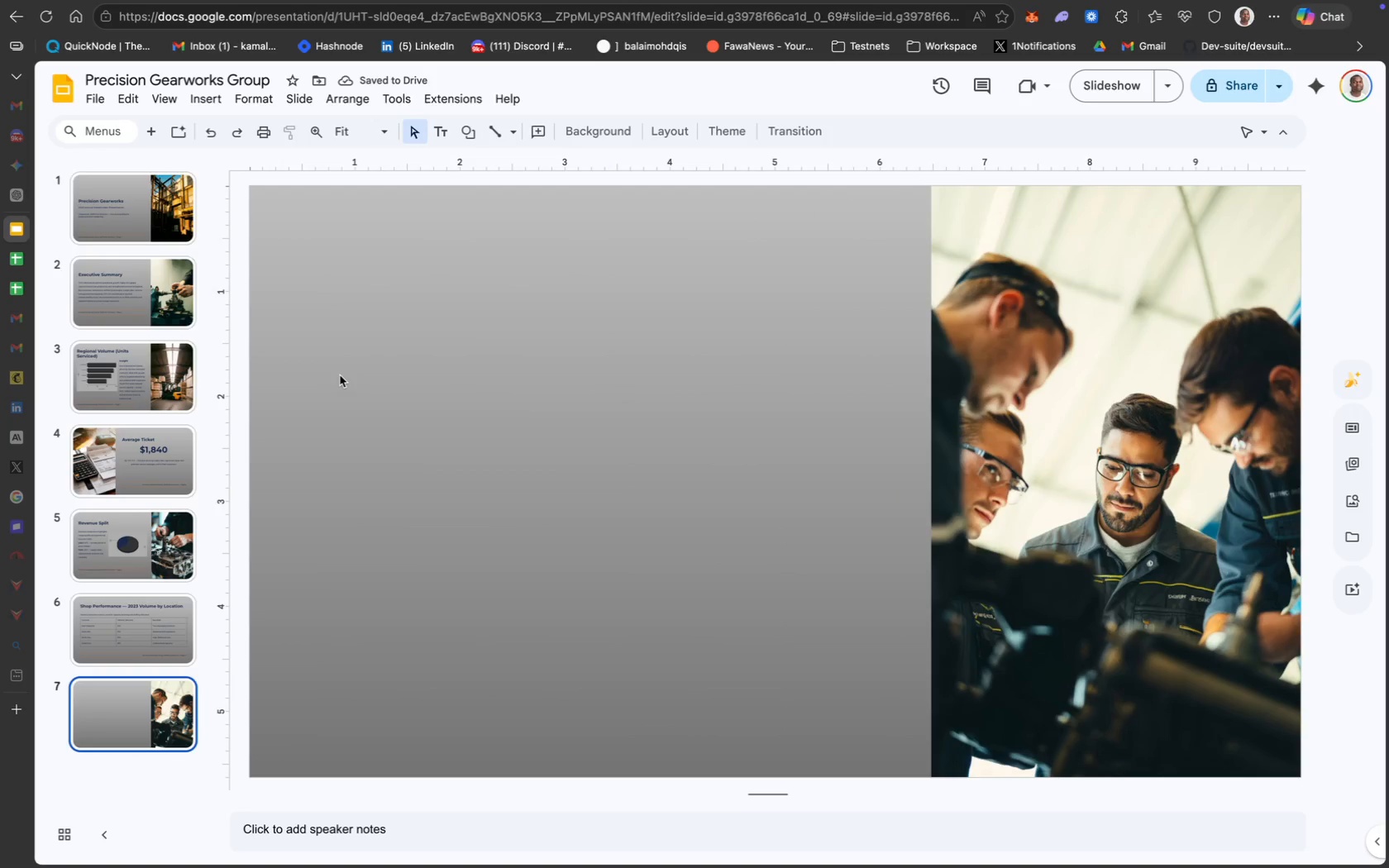 
left_click([447, 136])
 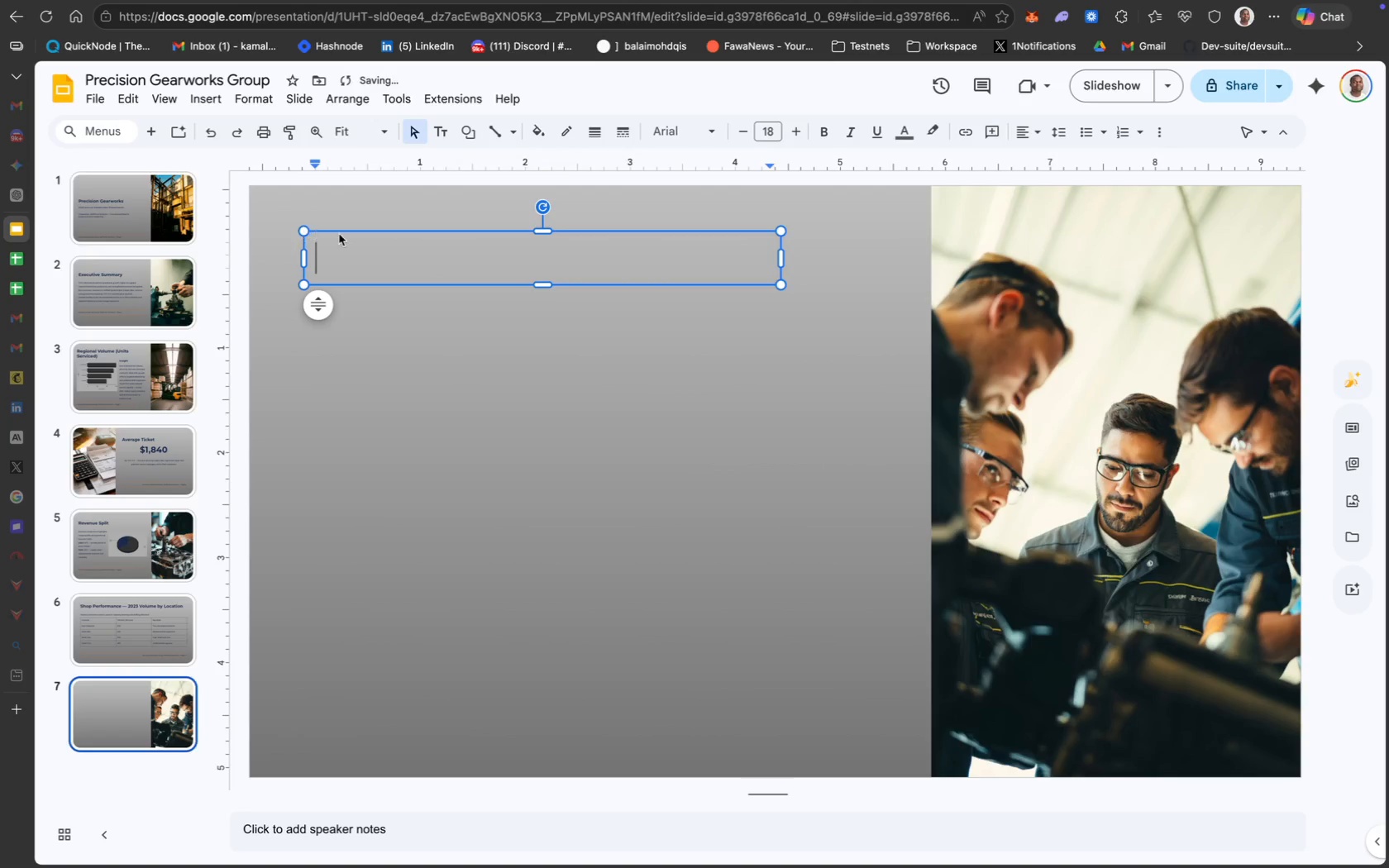 
left_click_drag(start_coordinate=[350, 232], to_coordinate=[336, 240])
 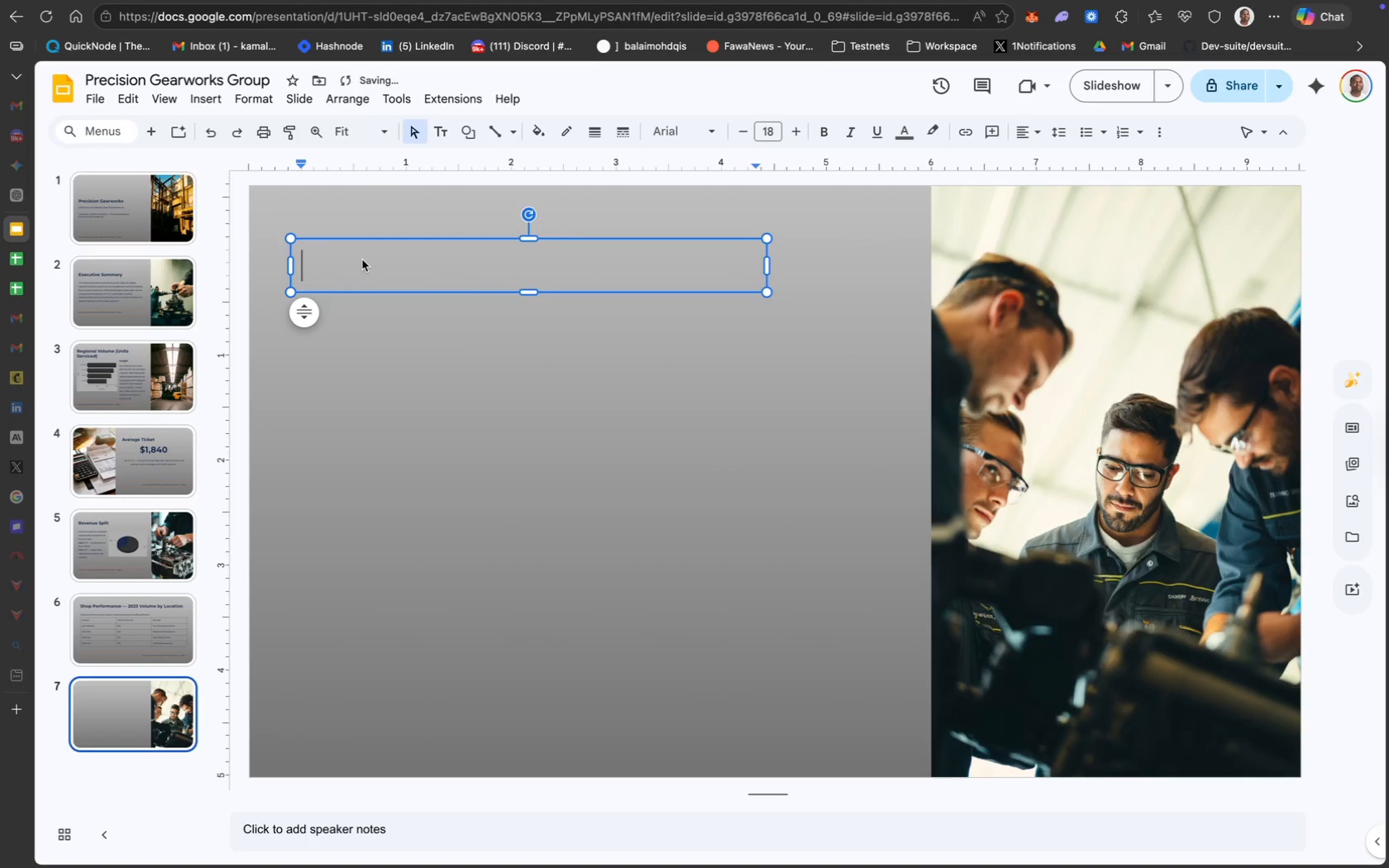 
type(Efficiency --- Technician Utilization)
 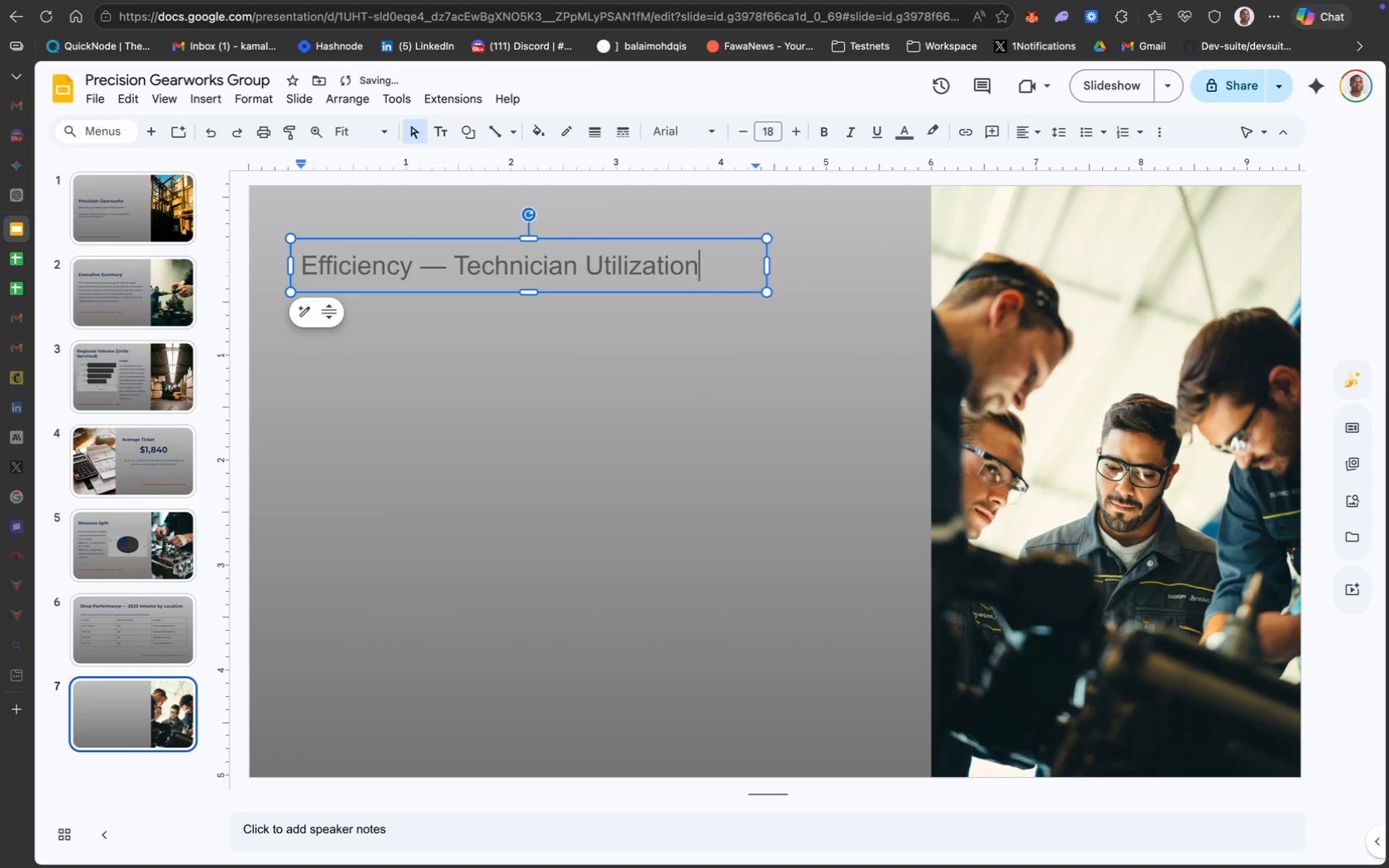 
key(Meta+A)
 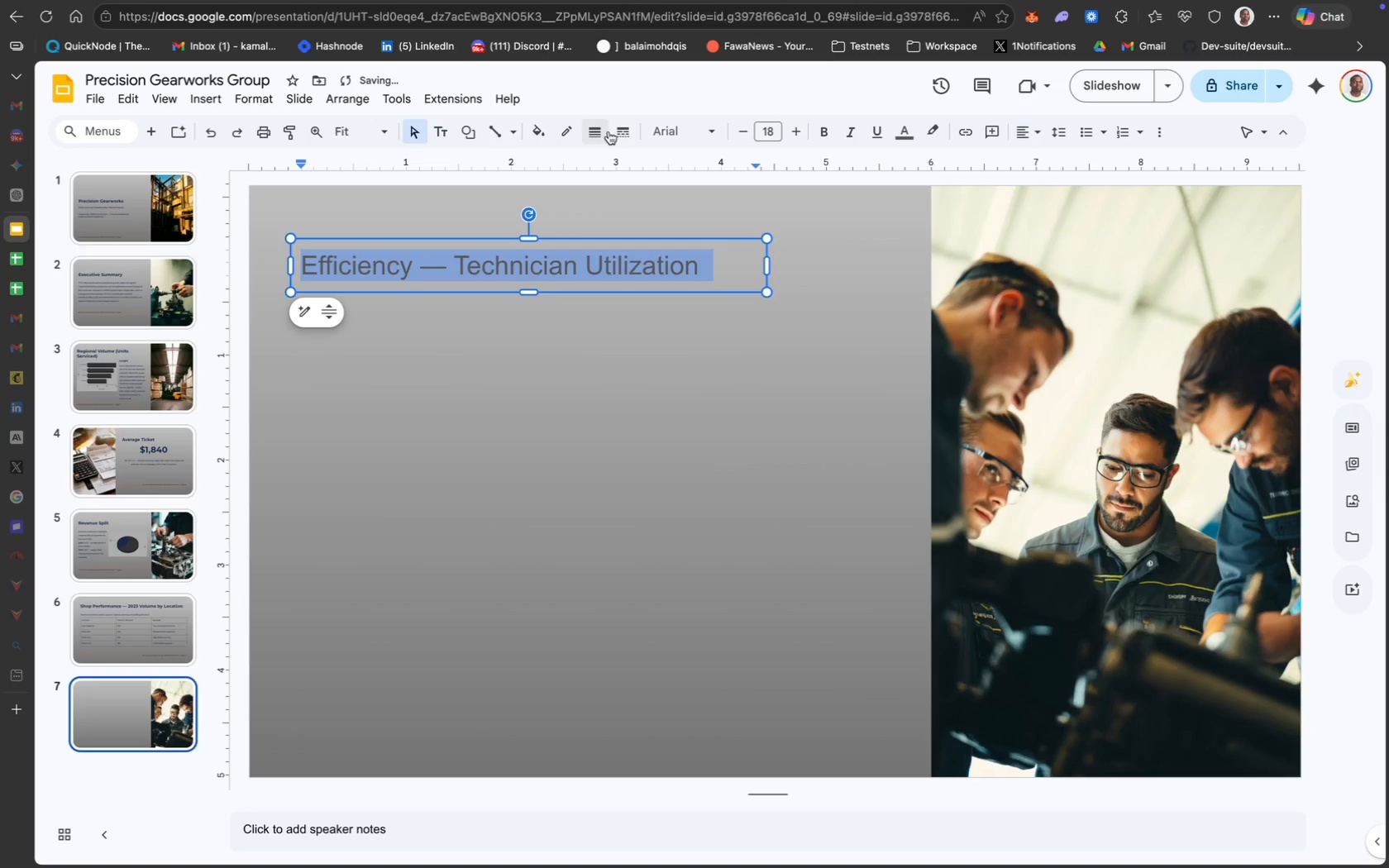 
left_click([690, 131])
 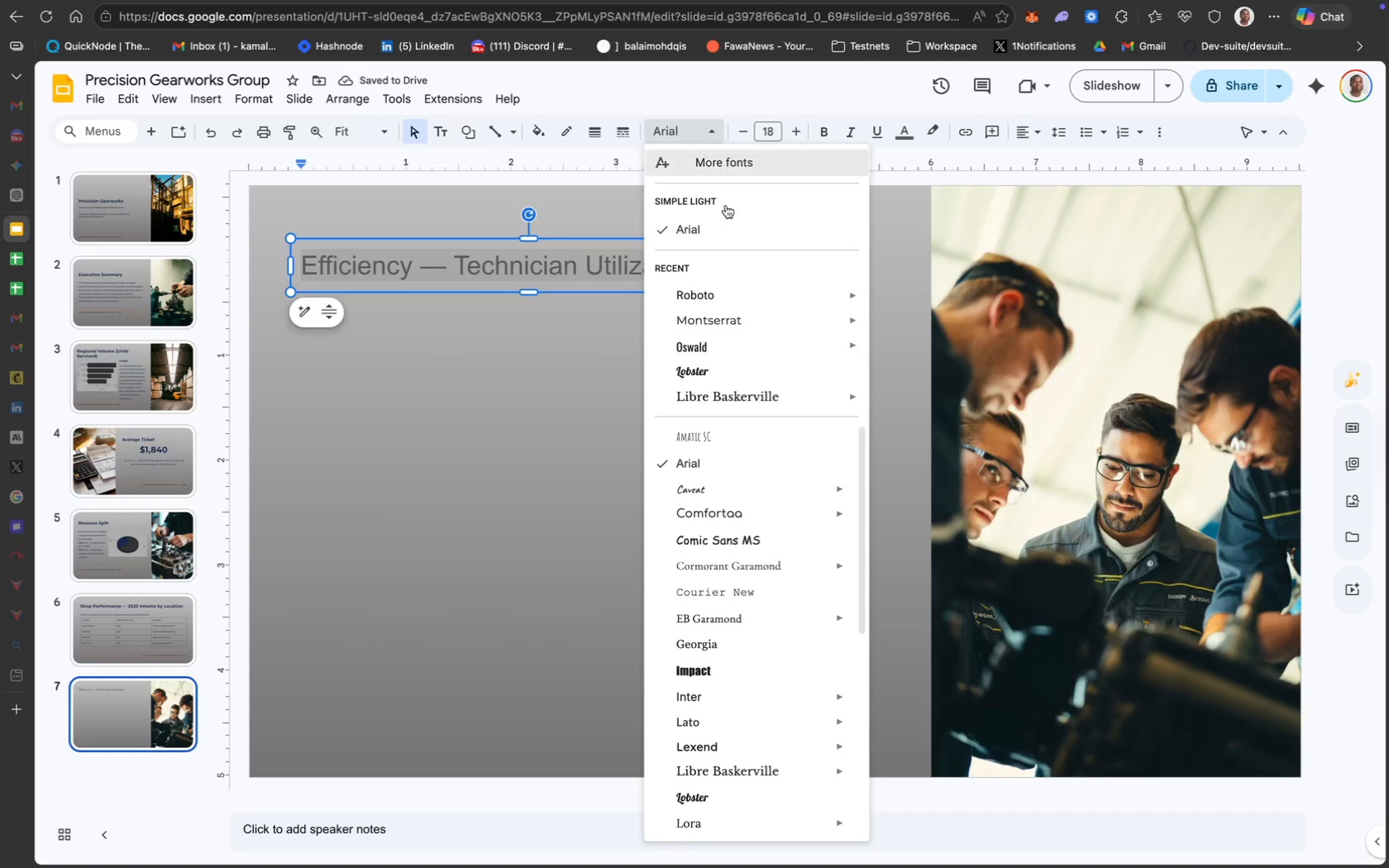 
mouse_move([761, 303])
 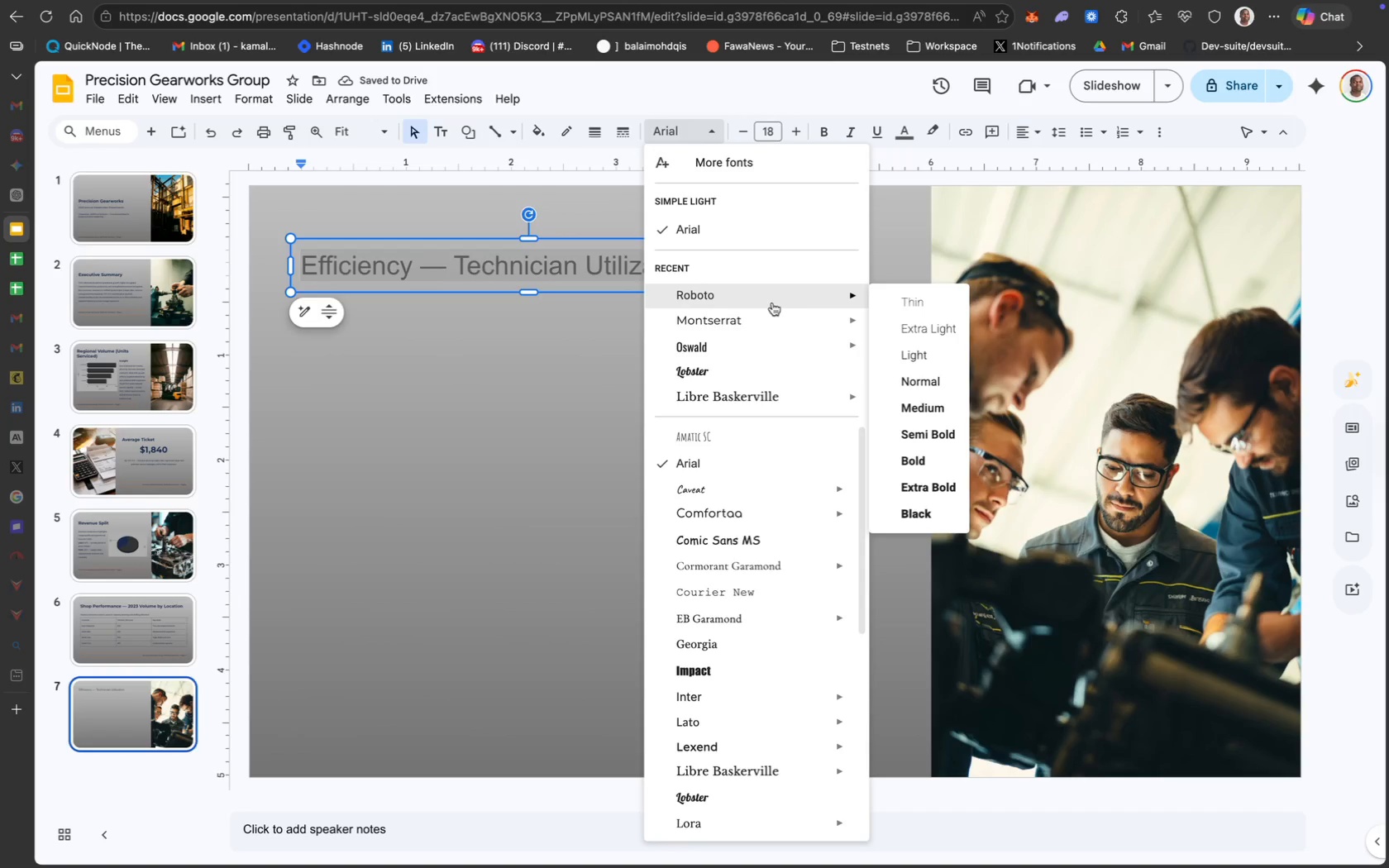 
mouse_move([814, 307])
 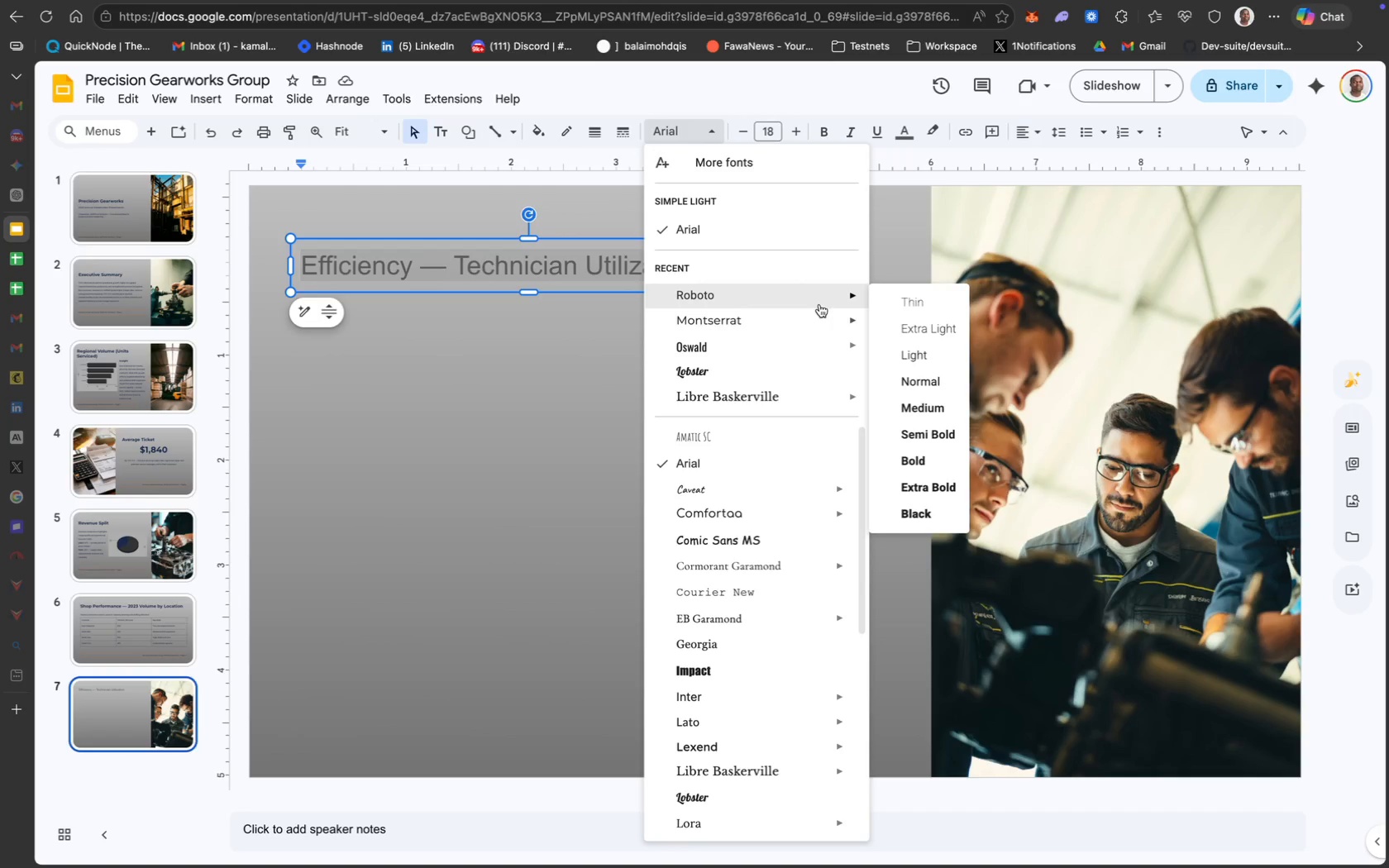 
mouse_move([840, 317])
 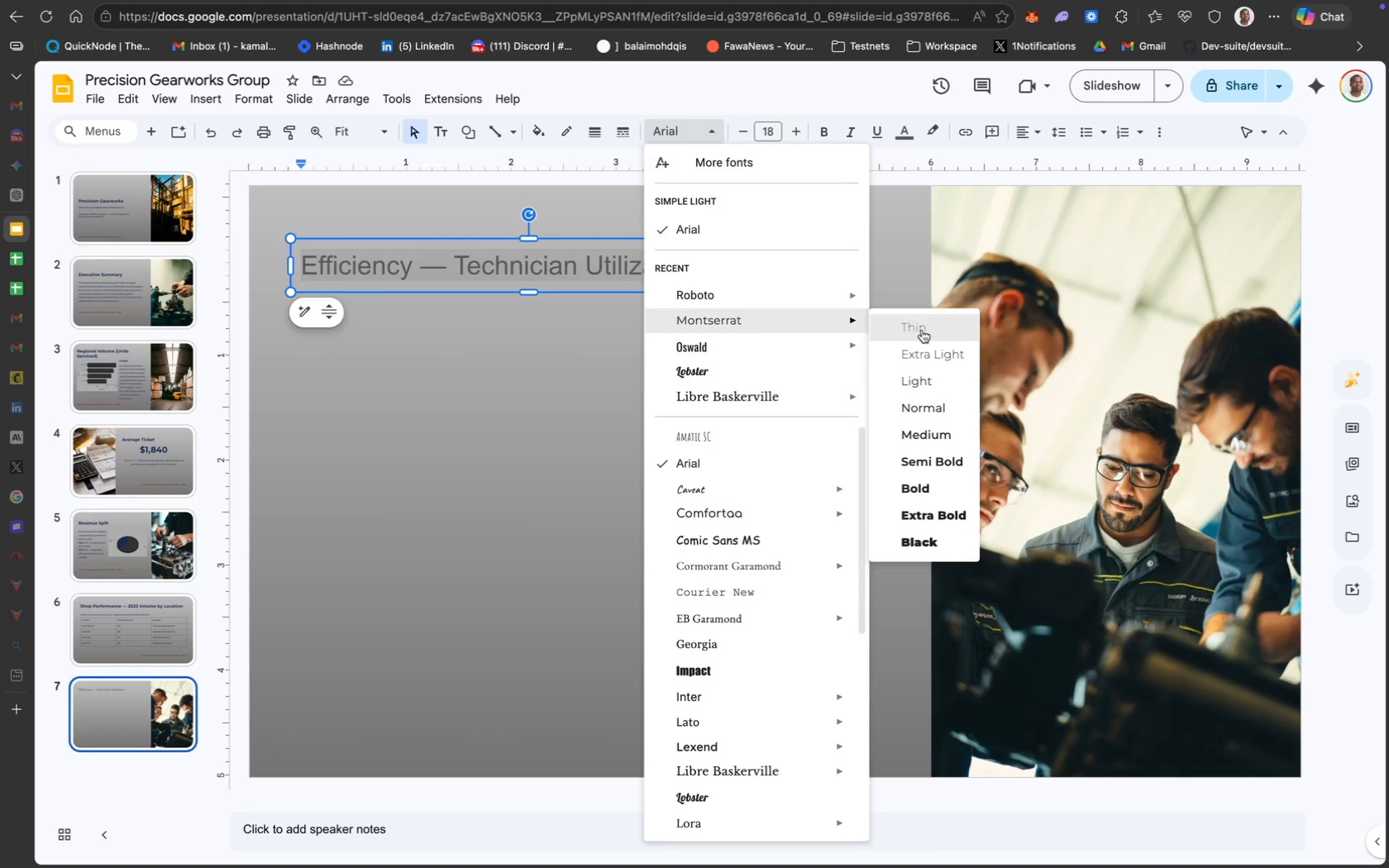 
left_click([948, 495])
 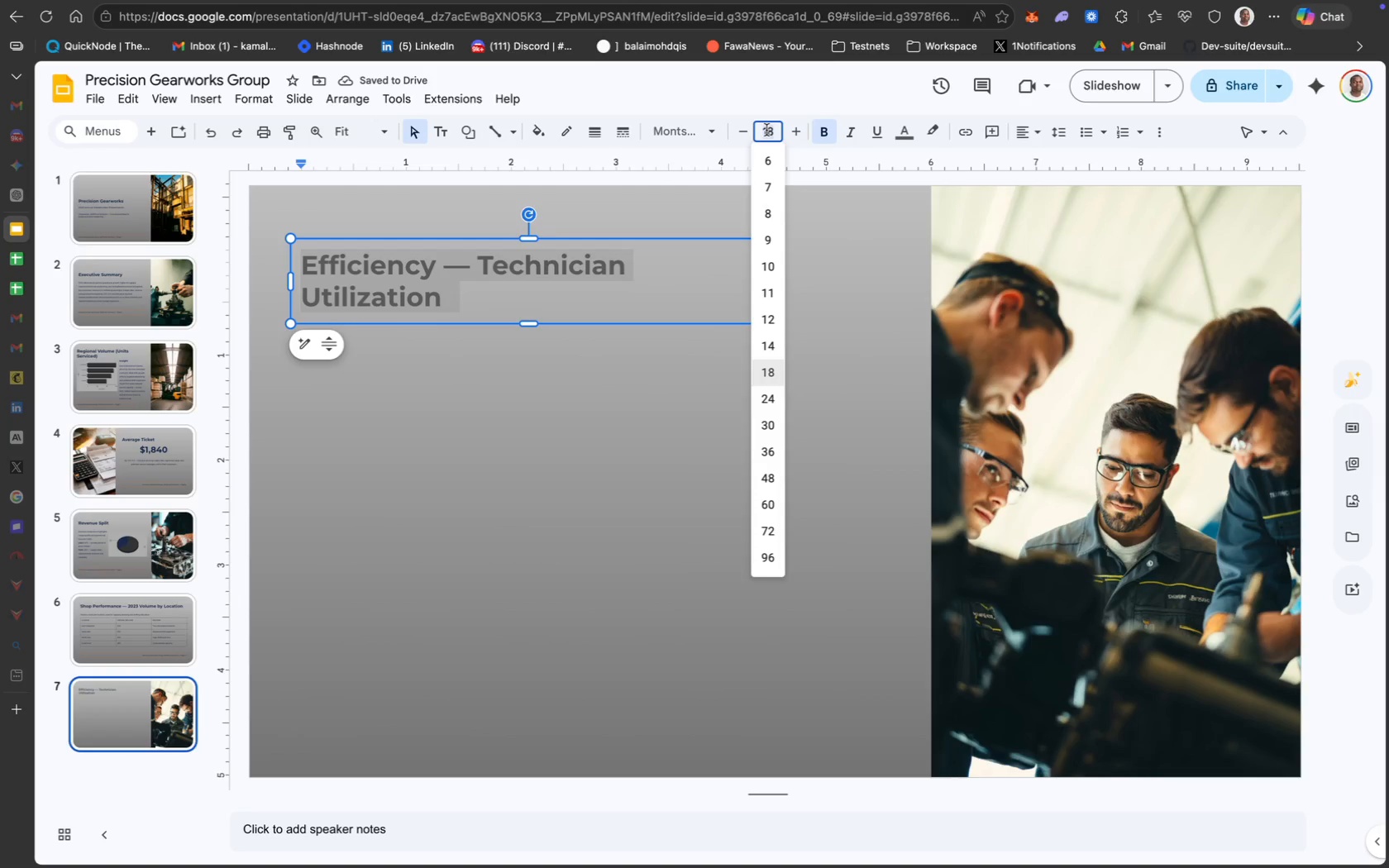 
wait(5.38)
 